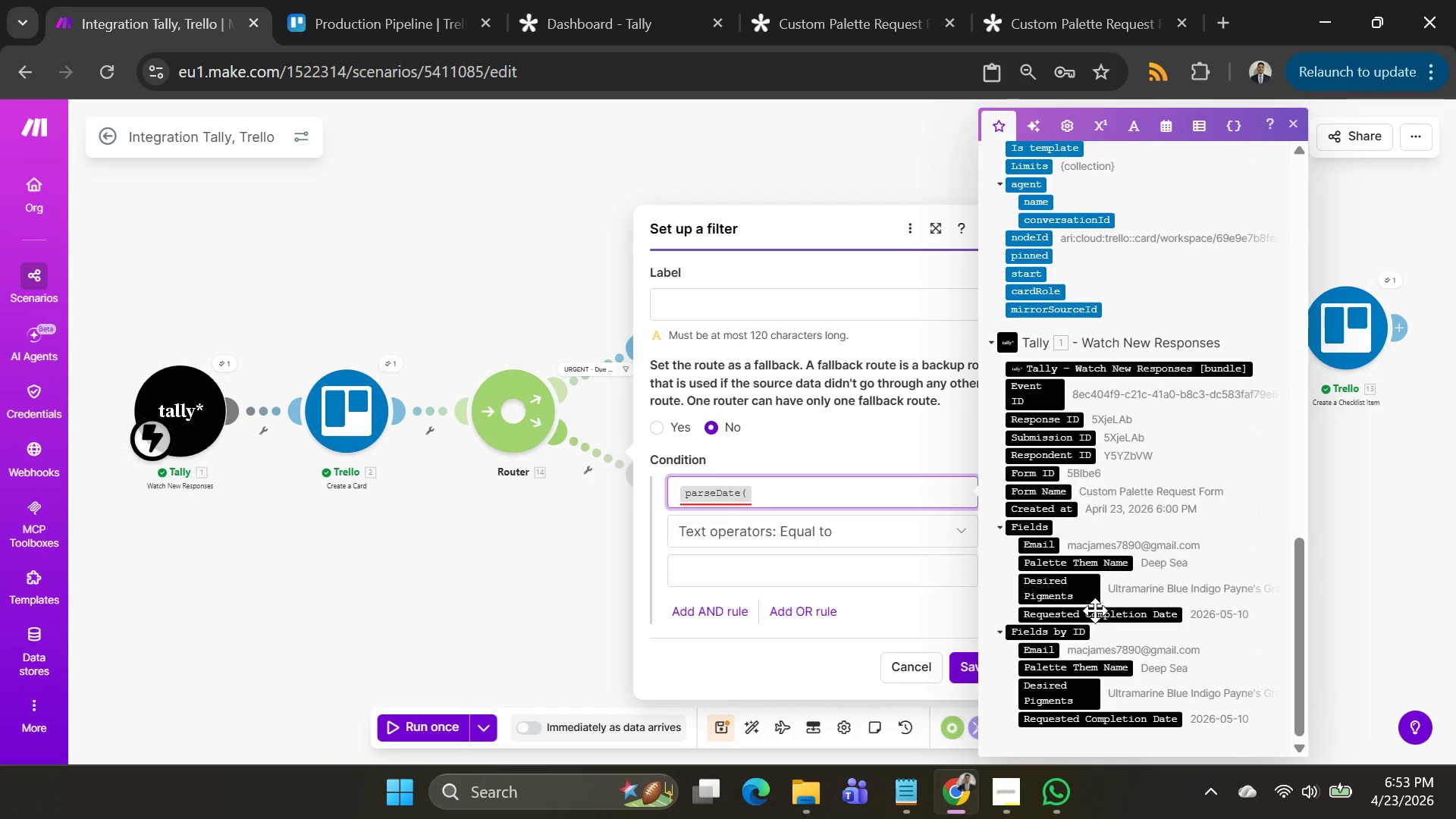 
left_click([1096, 617])
 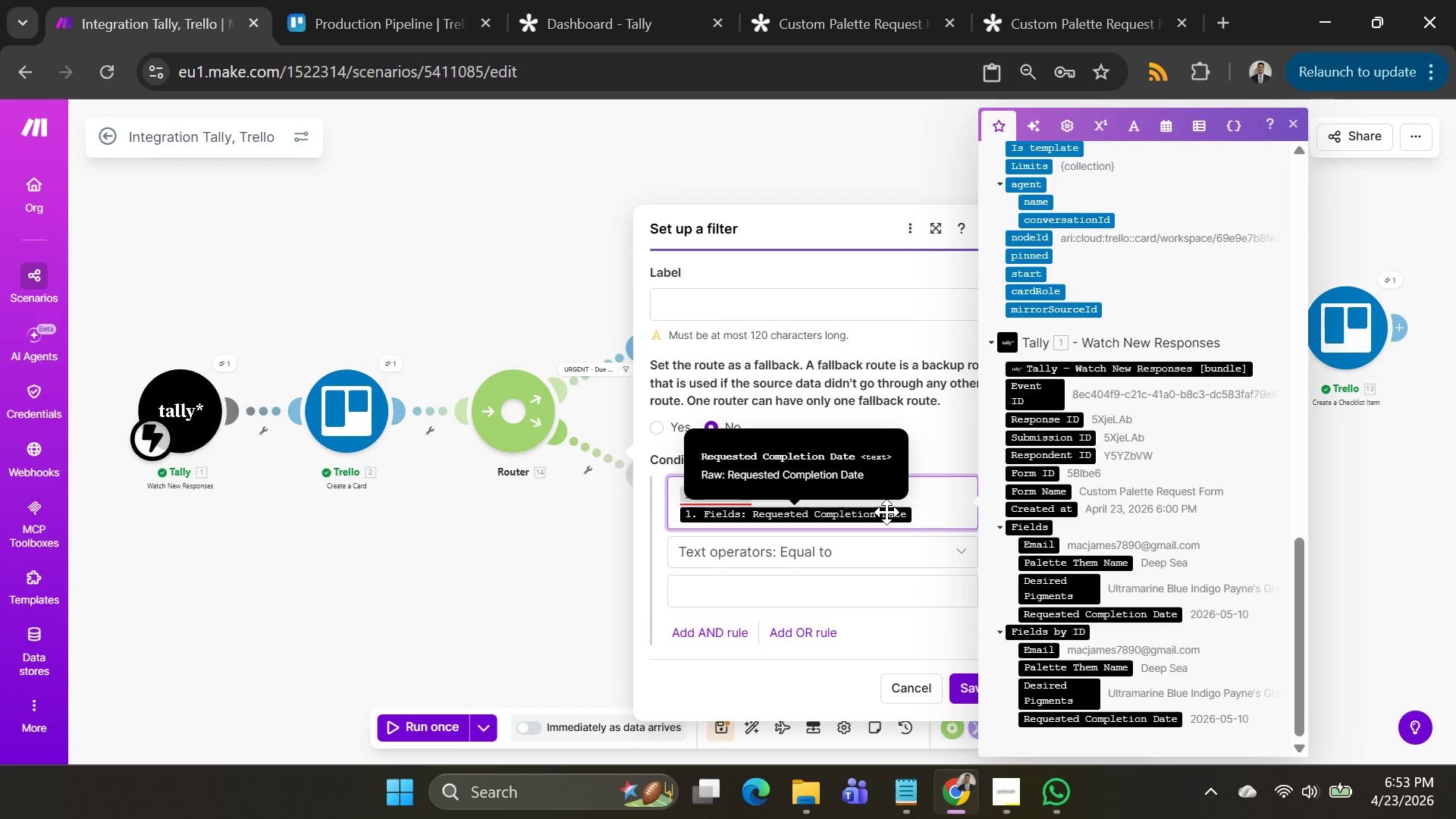 
key(Semicolon)
 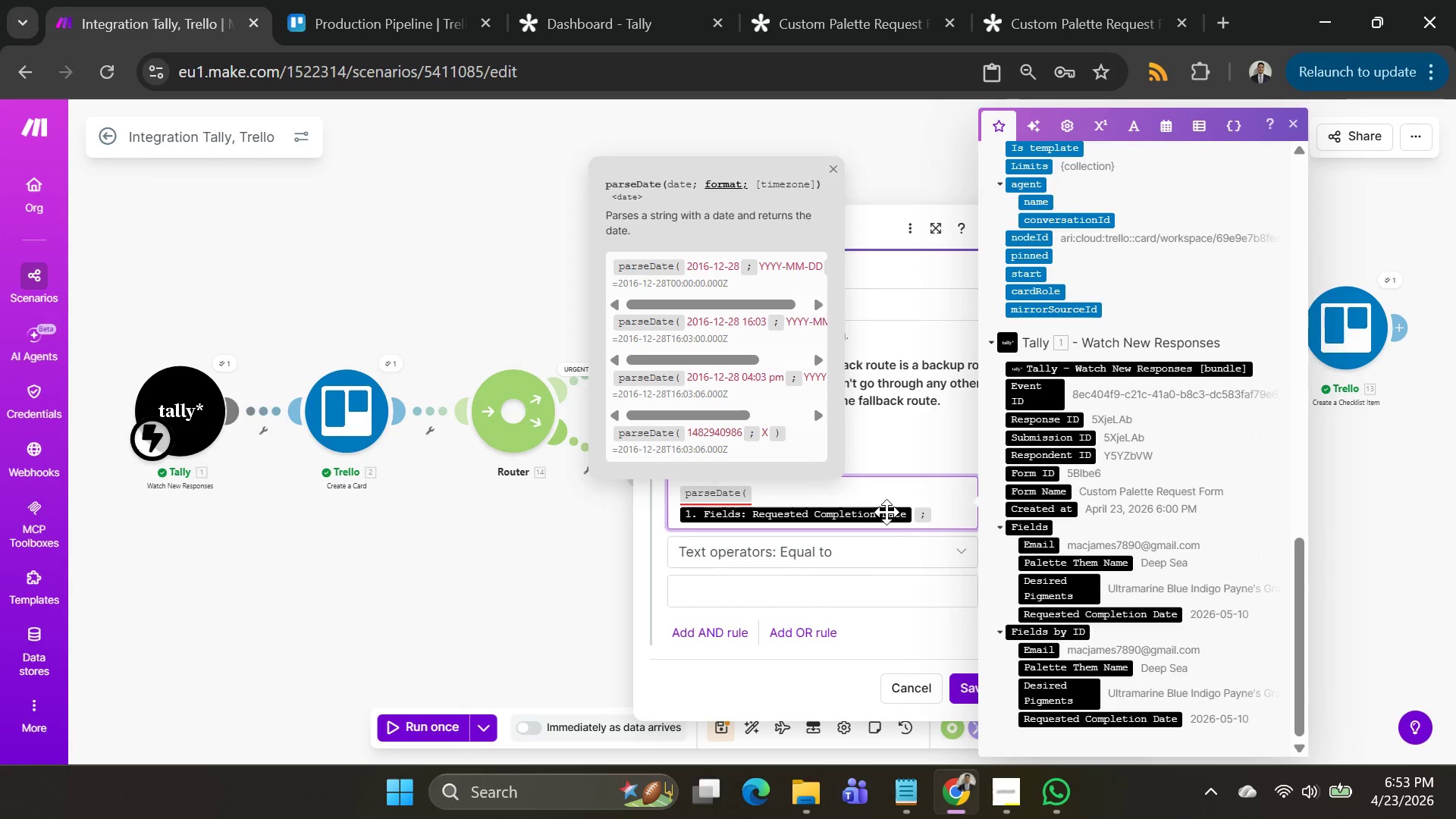 
wait(6.95)
 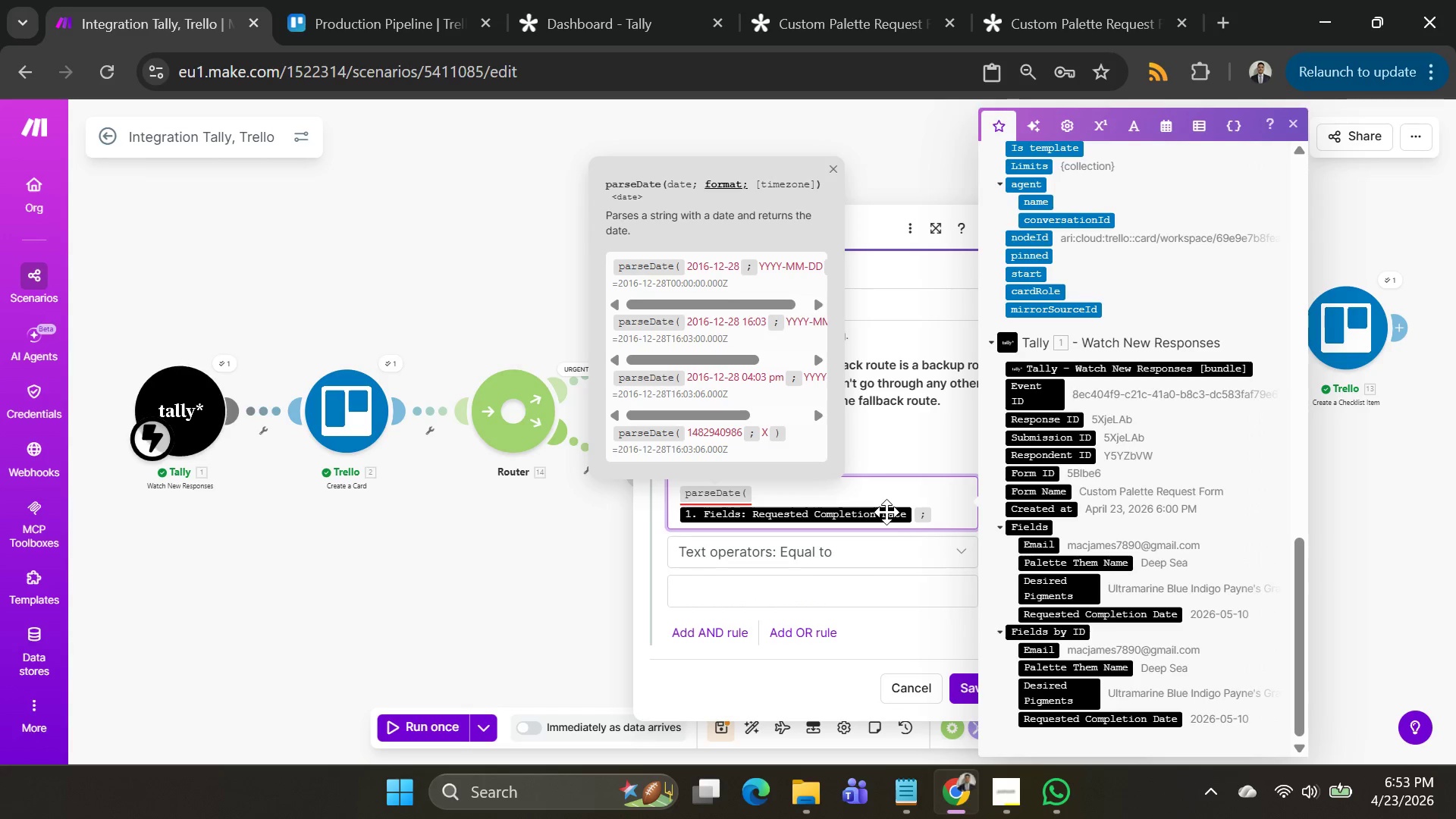 
type(YYYY)
 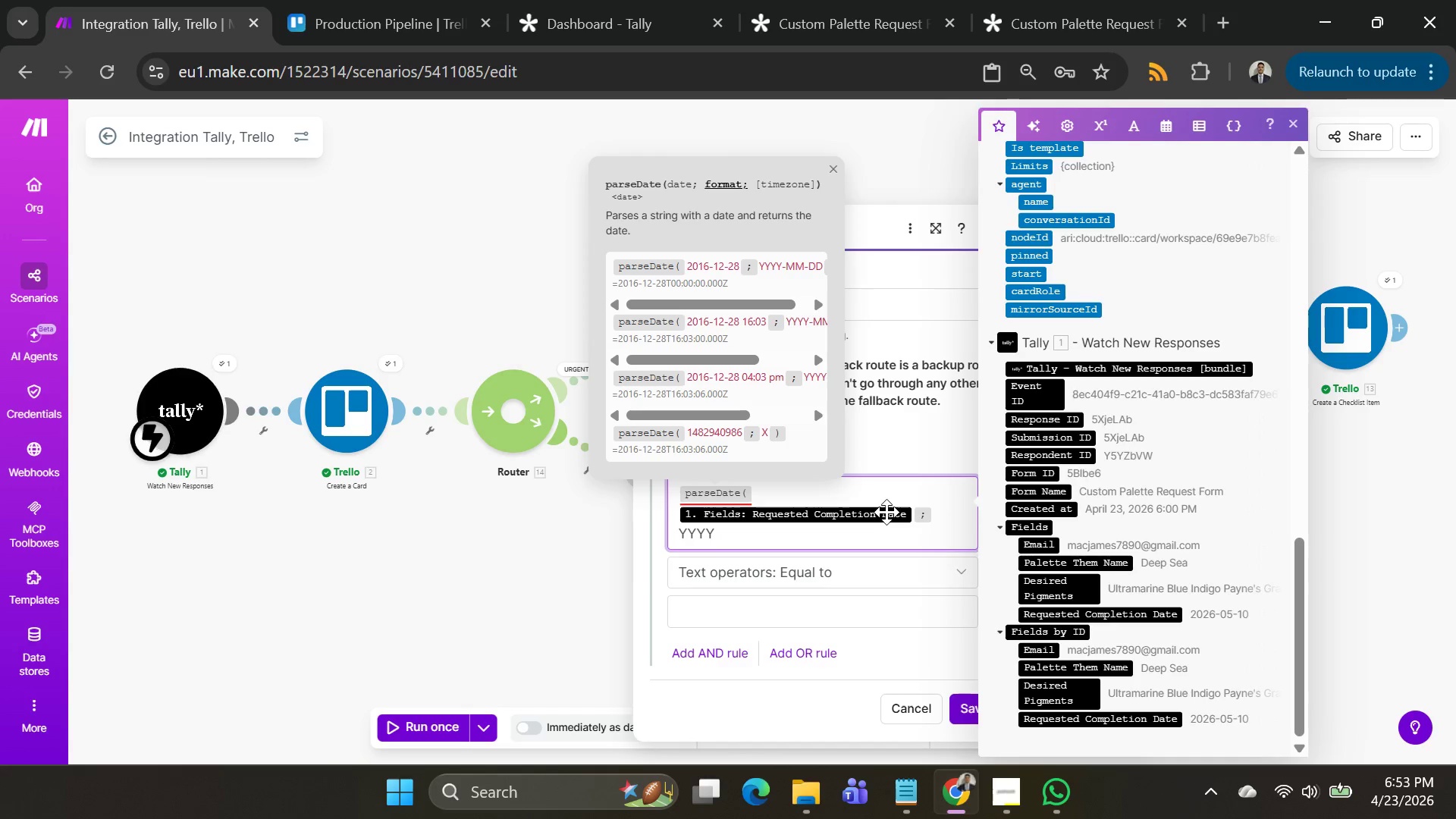 
type(-MM-DD)
 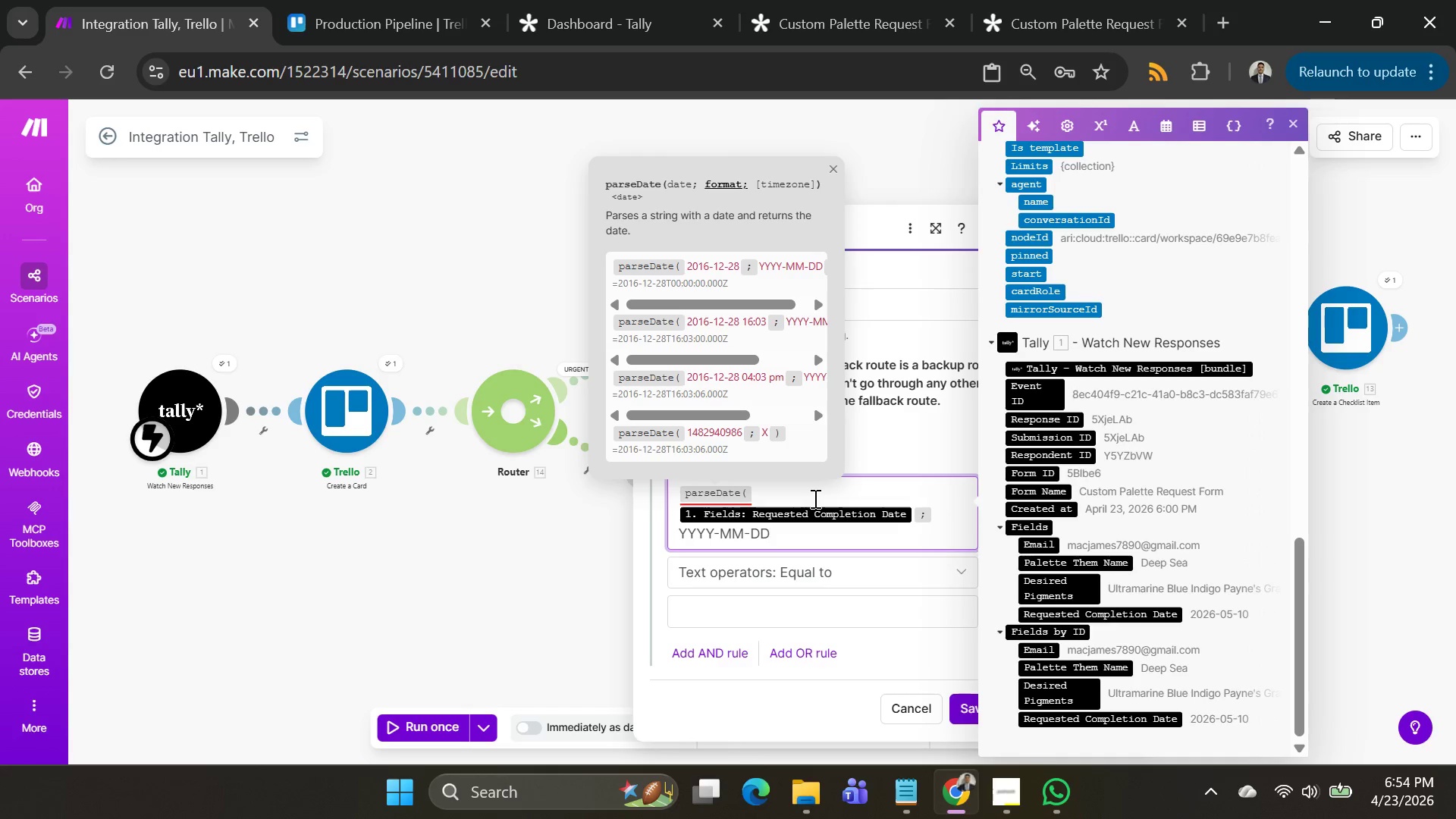 
key(Shift+0)
 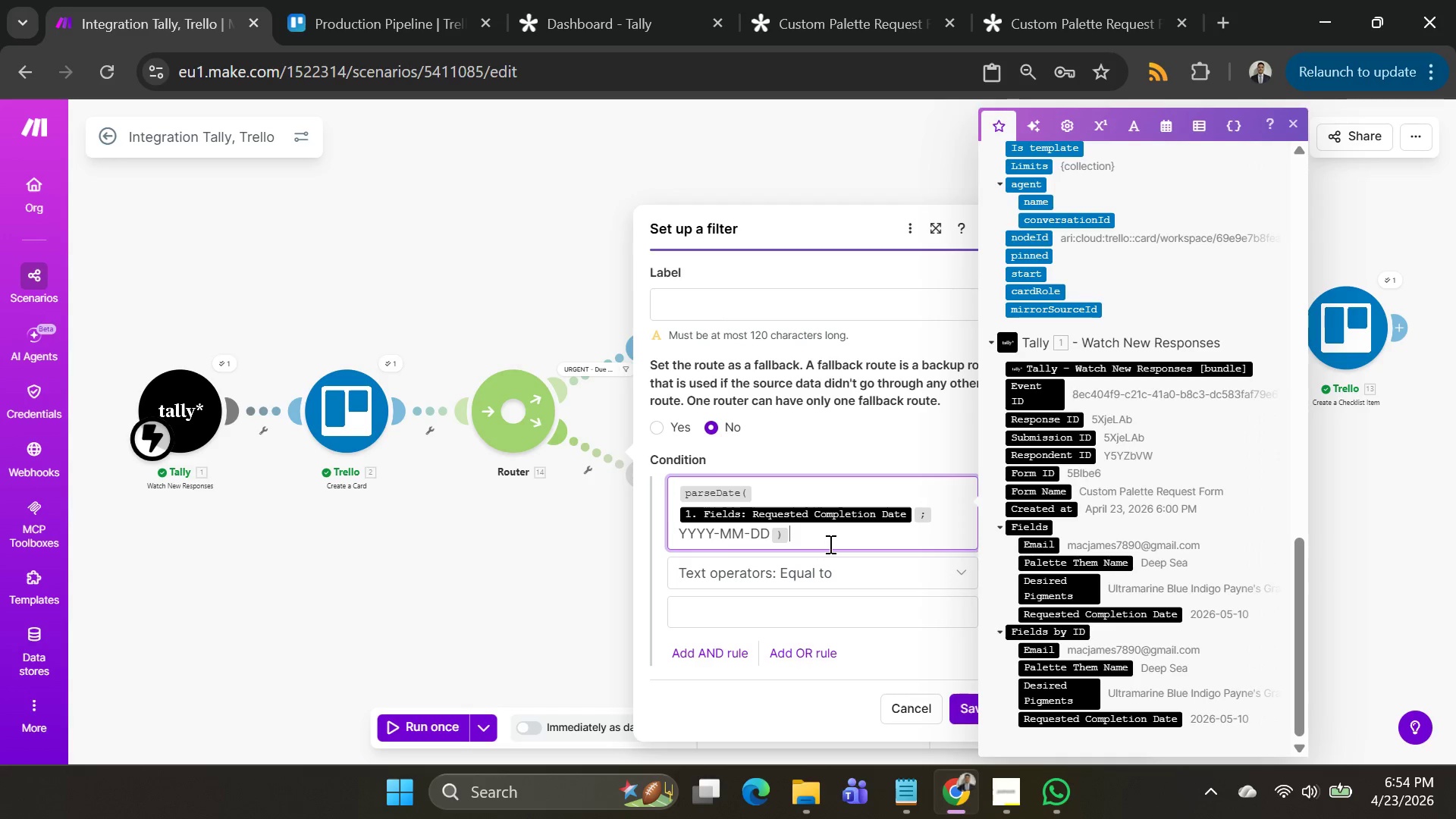 
scroll: coordinate [829, 541], scroll_direction: down, amount: 2.0
 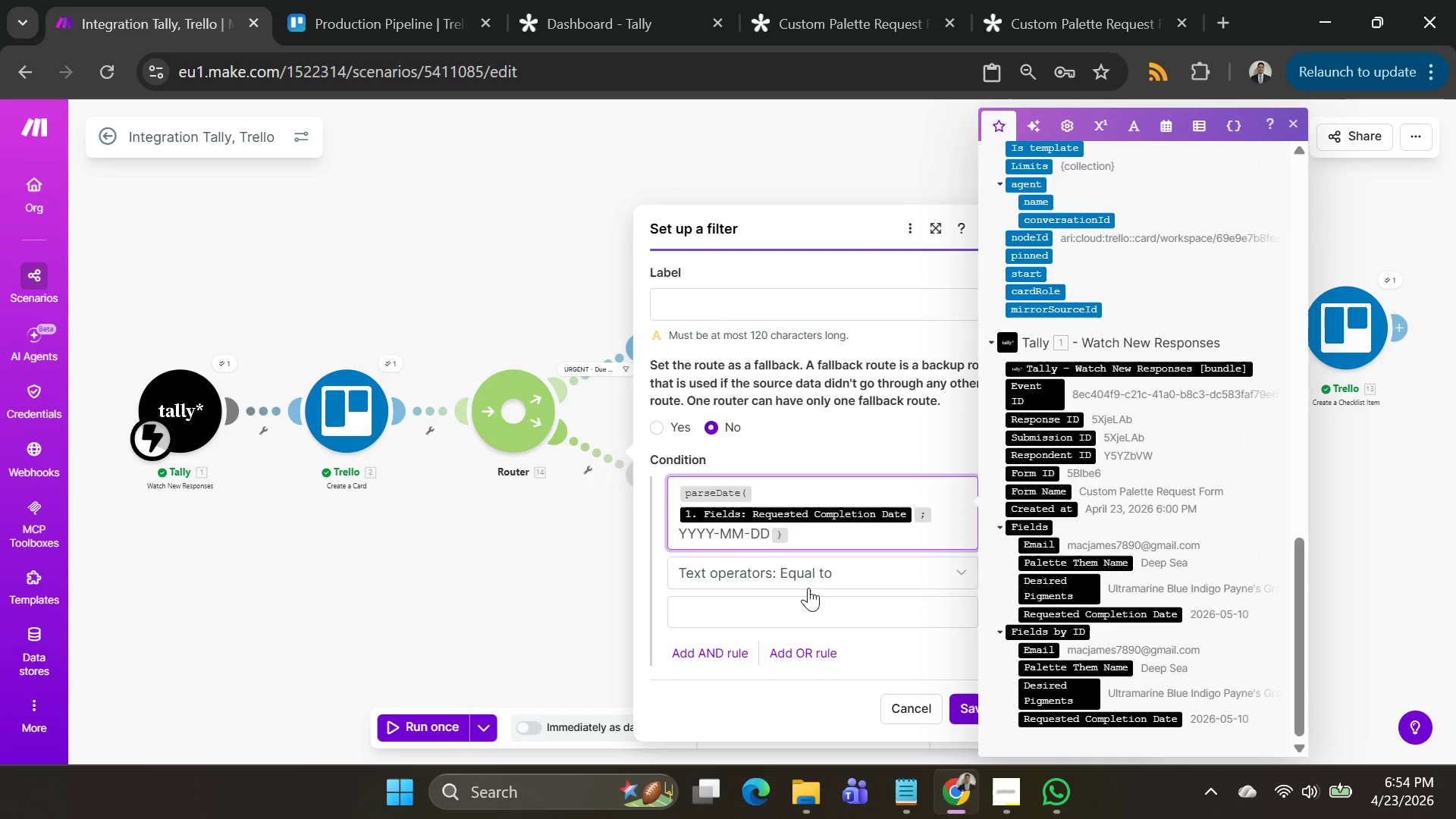 
left_click([825, 574])
 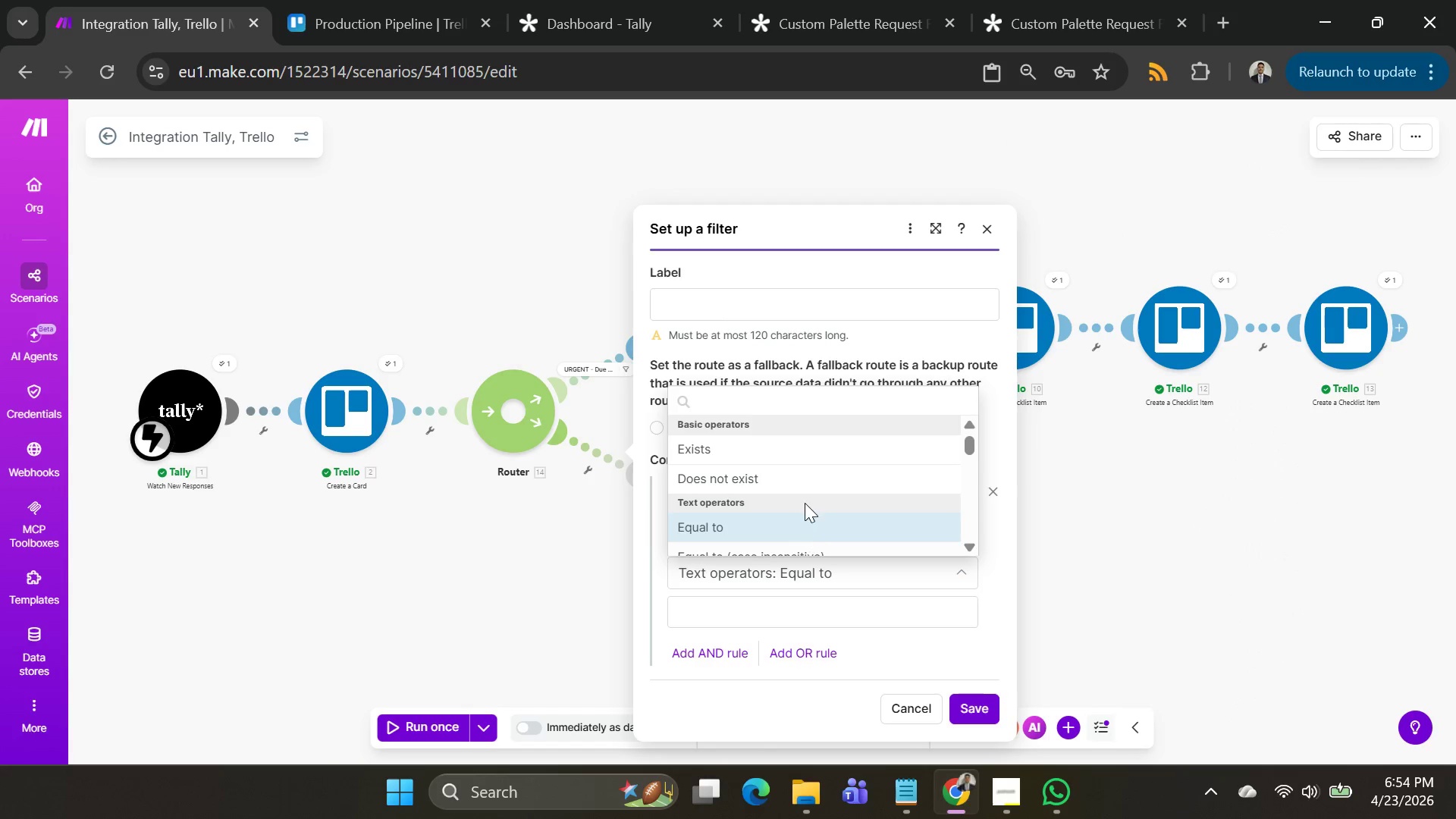 
scroll: coordinate [805, 500], scroll_direction: down, amount: 3.0
 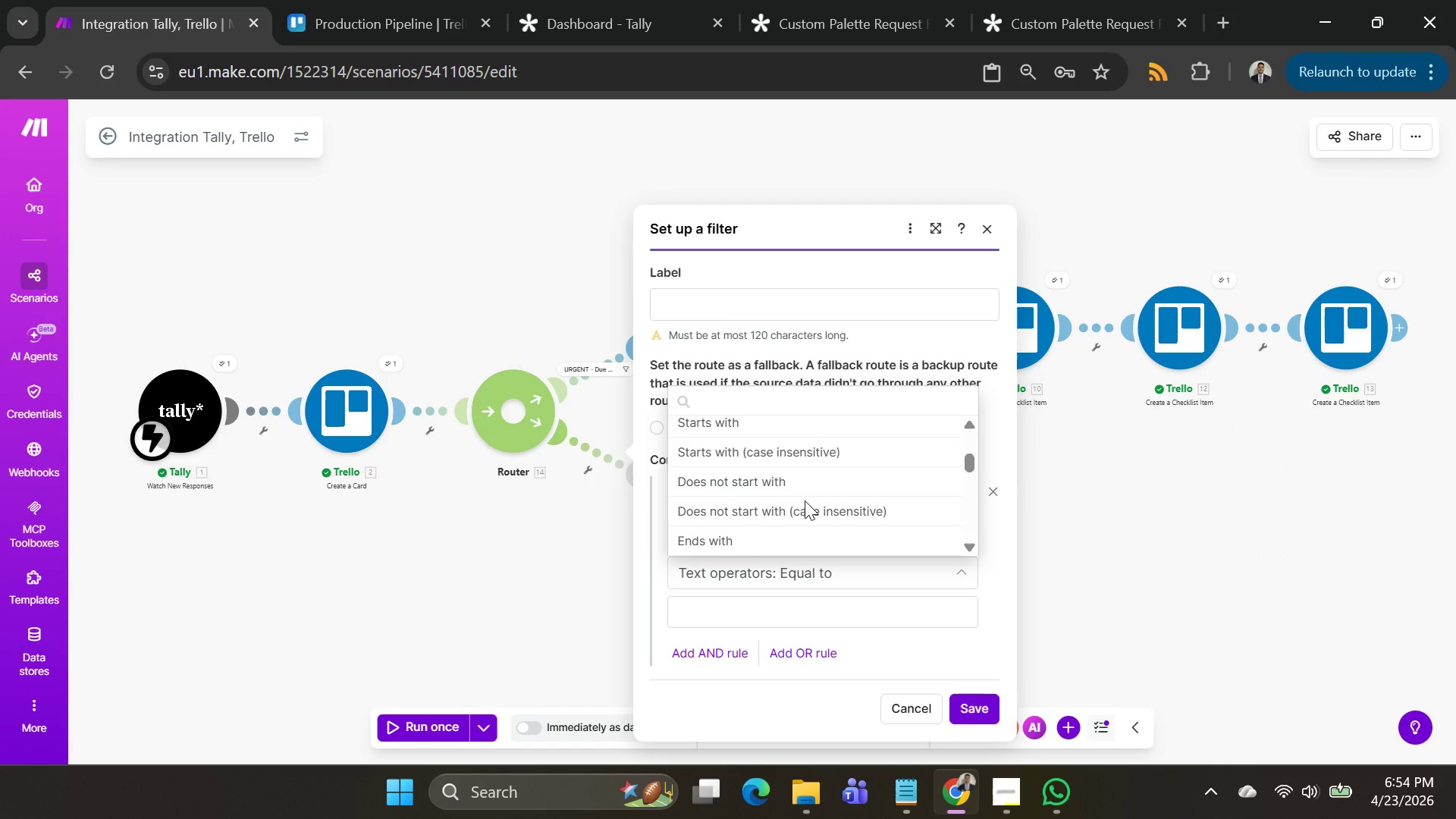 
scroll: coordinate [805, 500], scroll_direction: up, amount: 3.0
 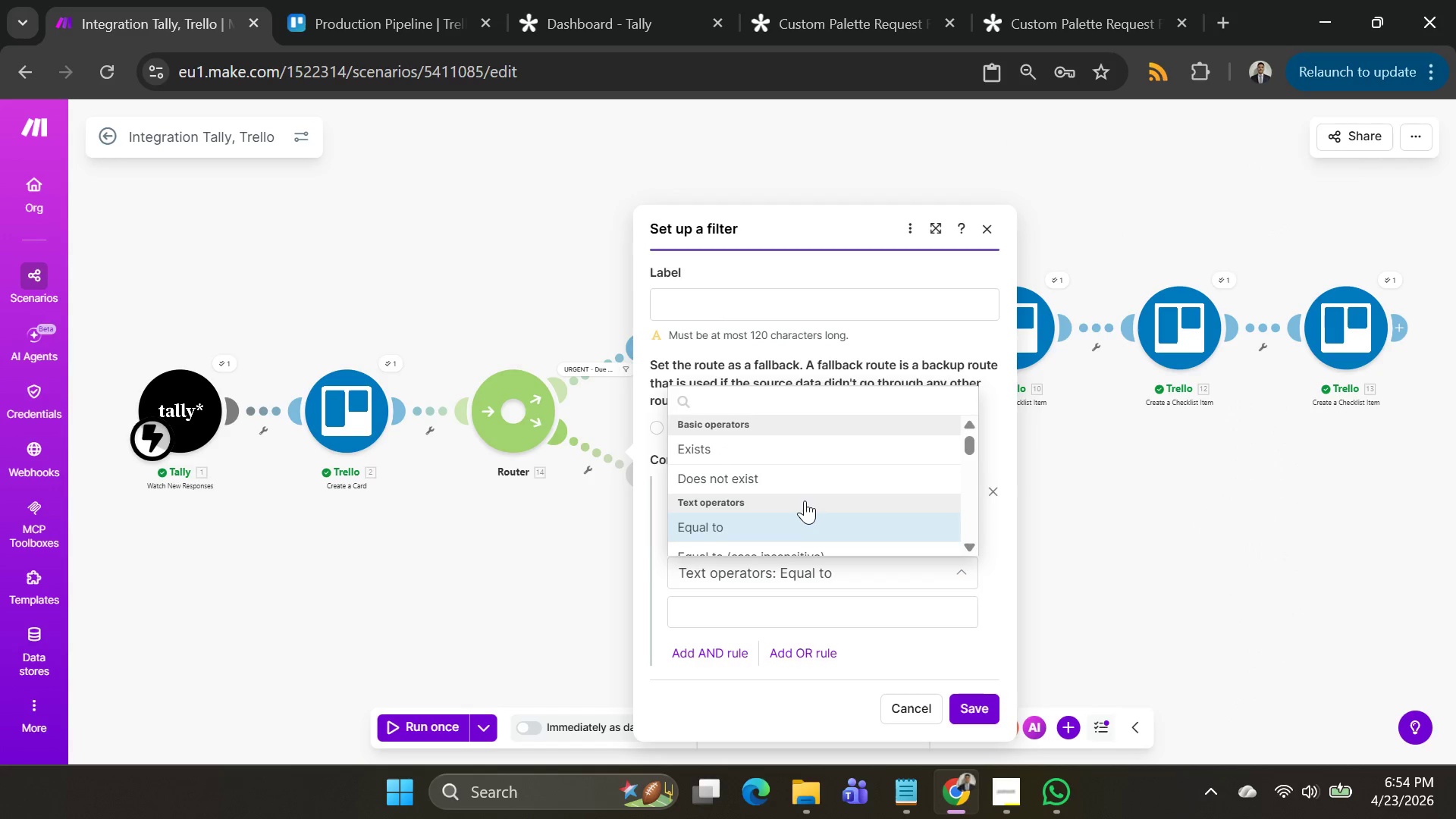 
scroll: coordinate [805, 500], scroll_direction: down, amount: 1.0
 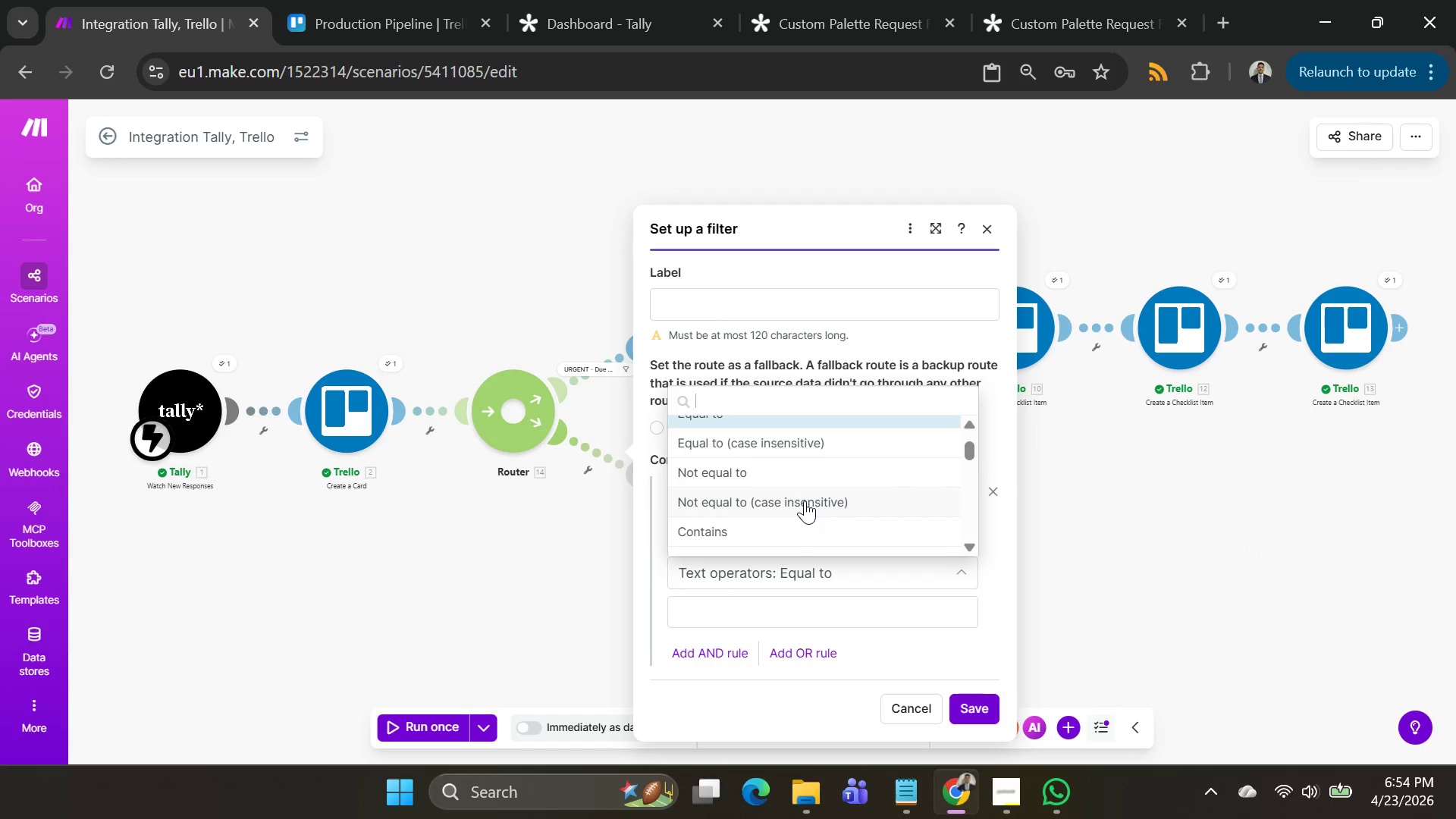 
scroll: coordinate [805, 500], scroll_direction: up, amount: 1.0
 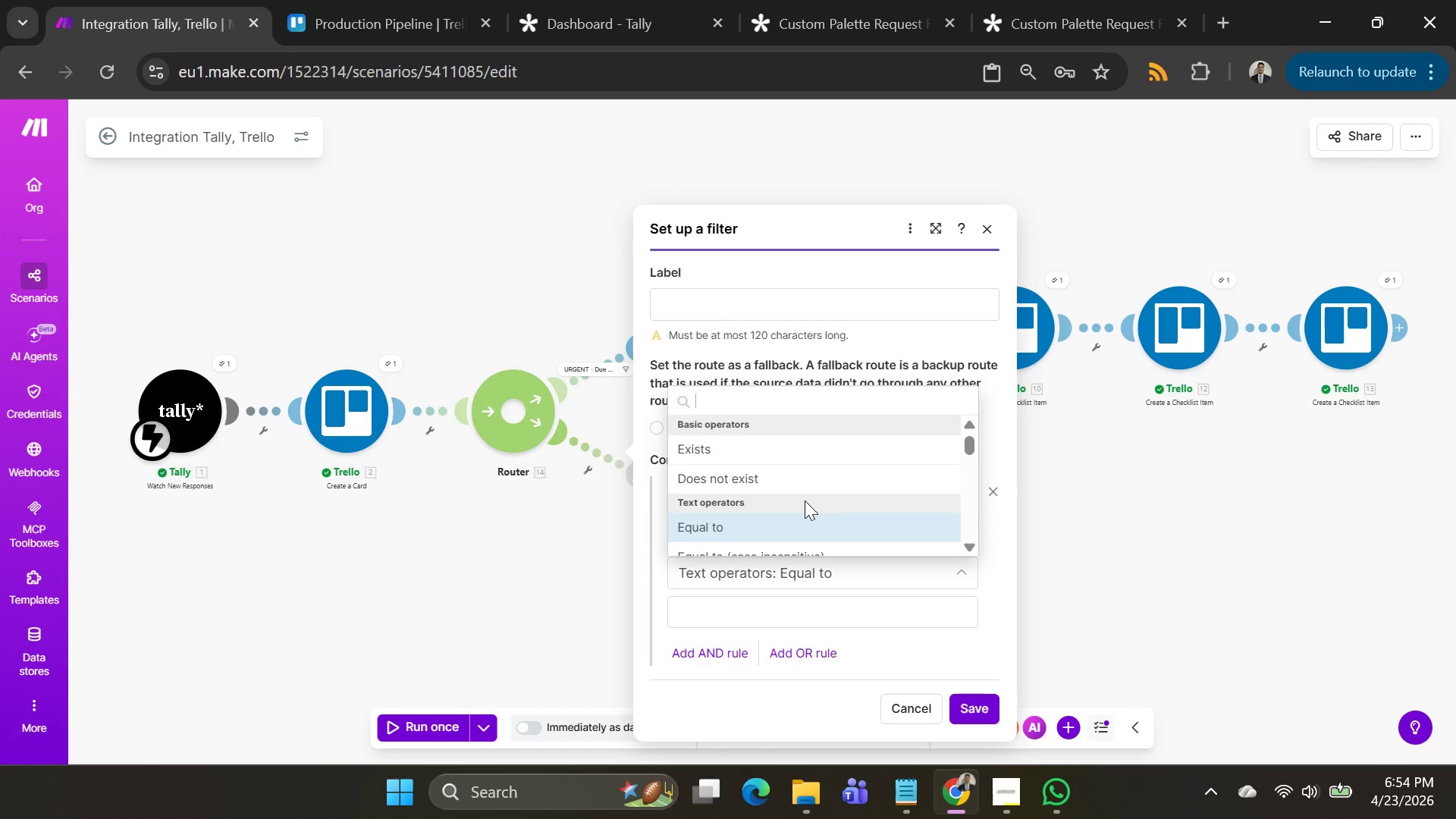 
scroll: coordinate [805, 500], scroll_direction: down, amount: 1.0
 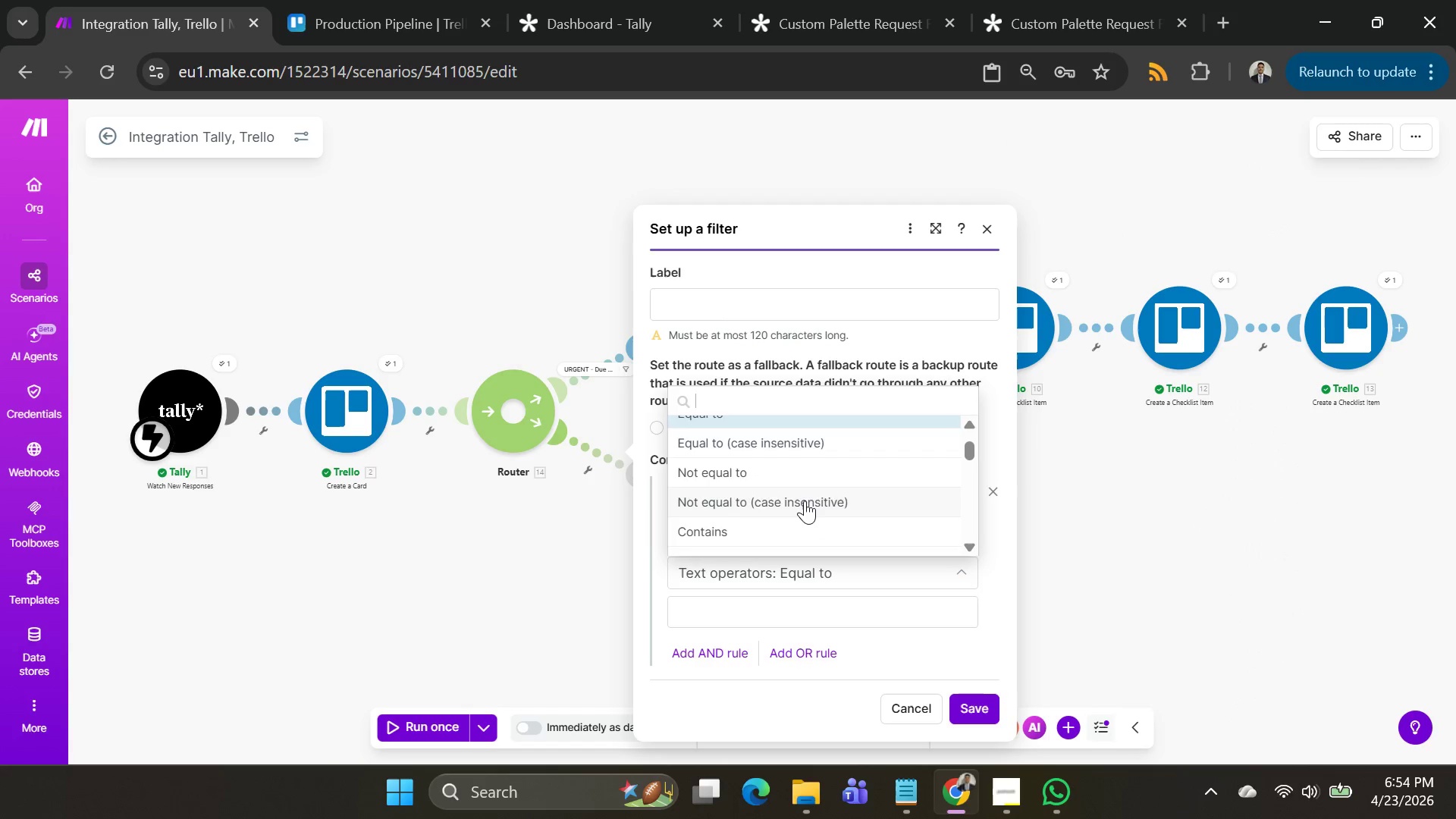 
scroll: coordinate [805, 500], scroll_direction: up, amount: 1.0
 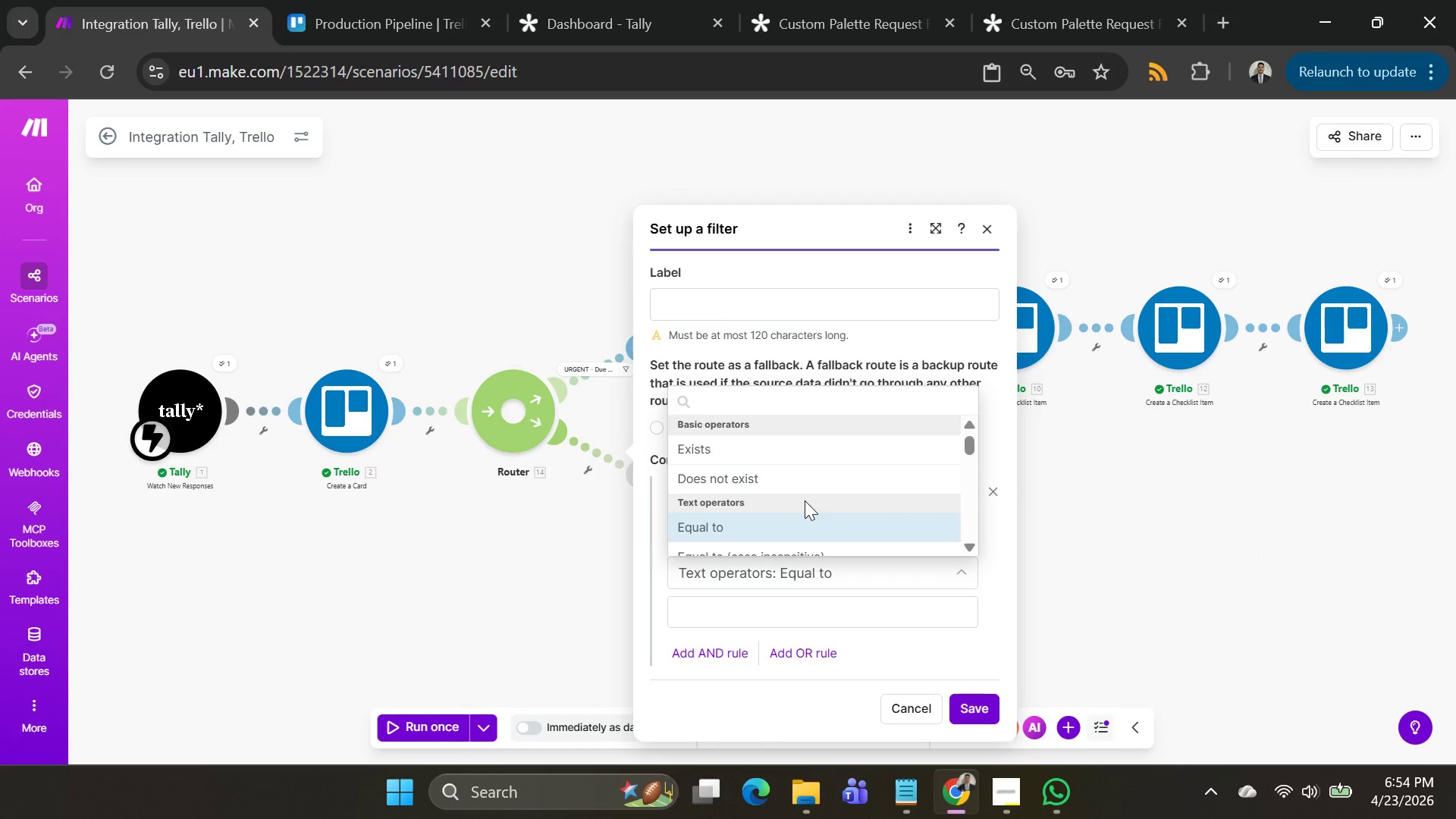 
scroll: coordinate [805, 500], scroll_direction: down, amount: 6.0
 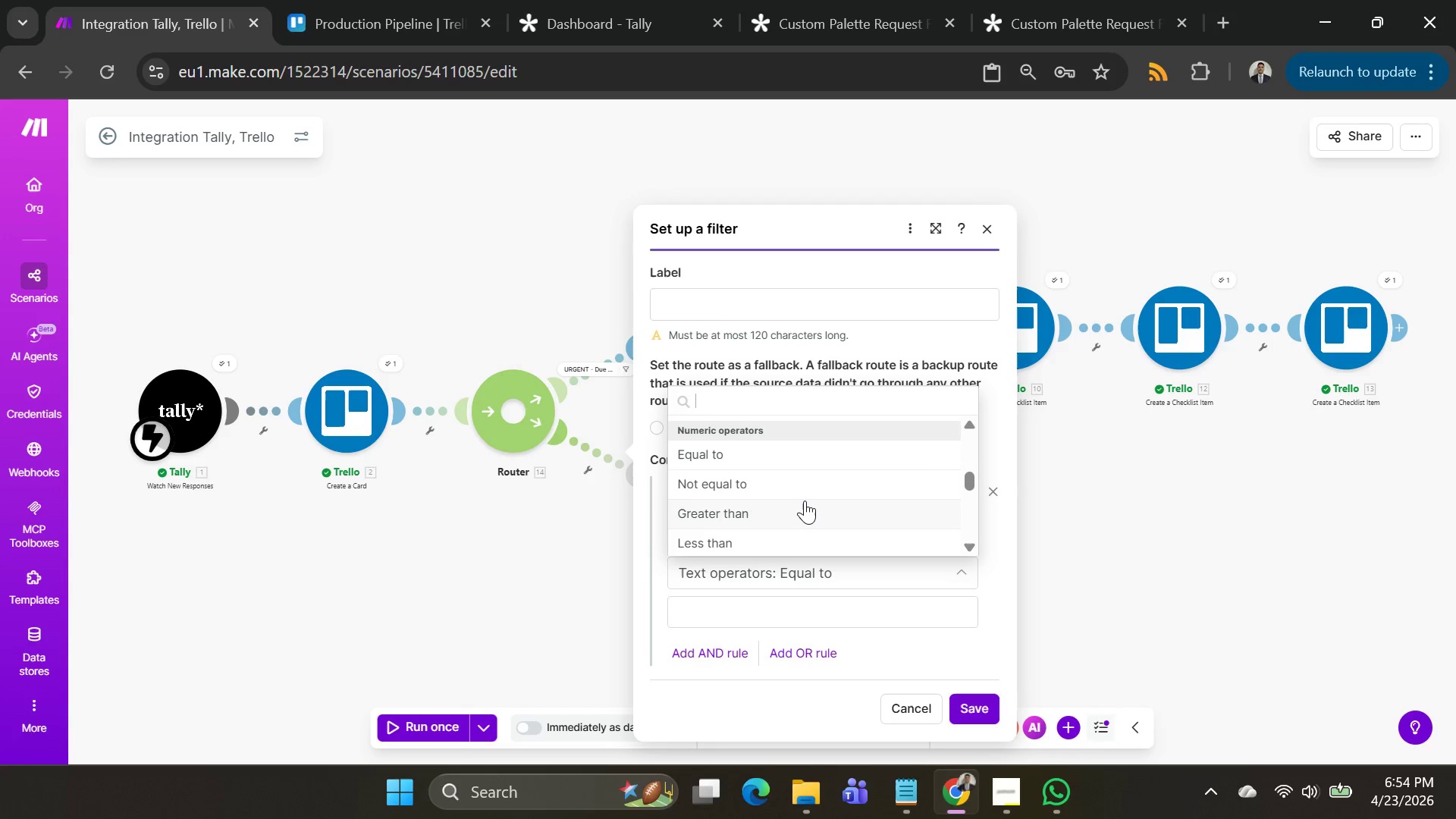 
left_click([805, 500])
 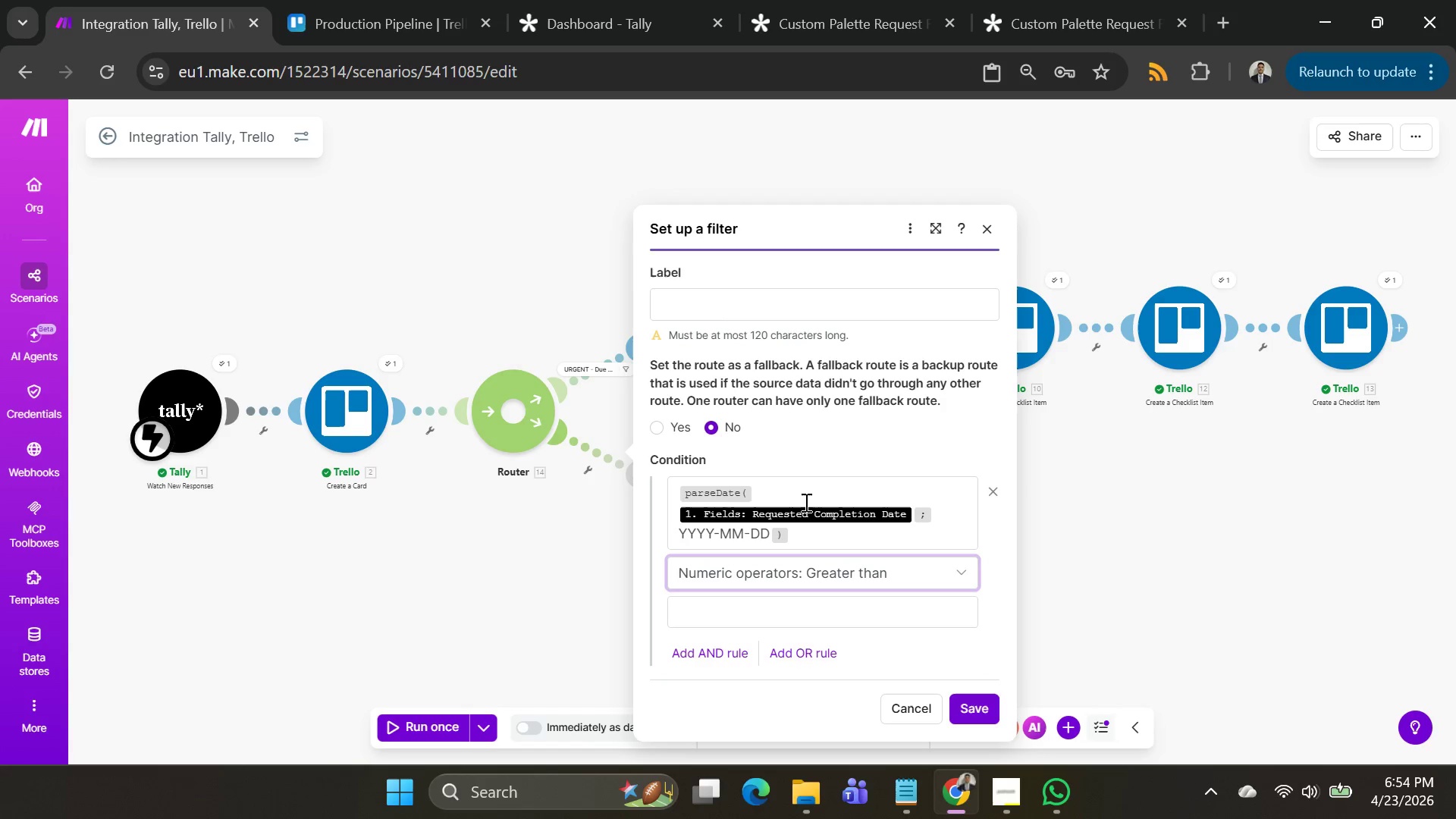 
scroll: coordinate [805, 502], scroll_direction: down, amount: 1.0
 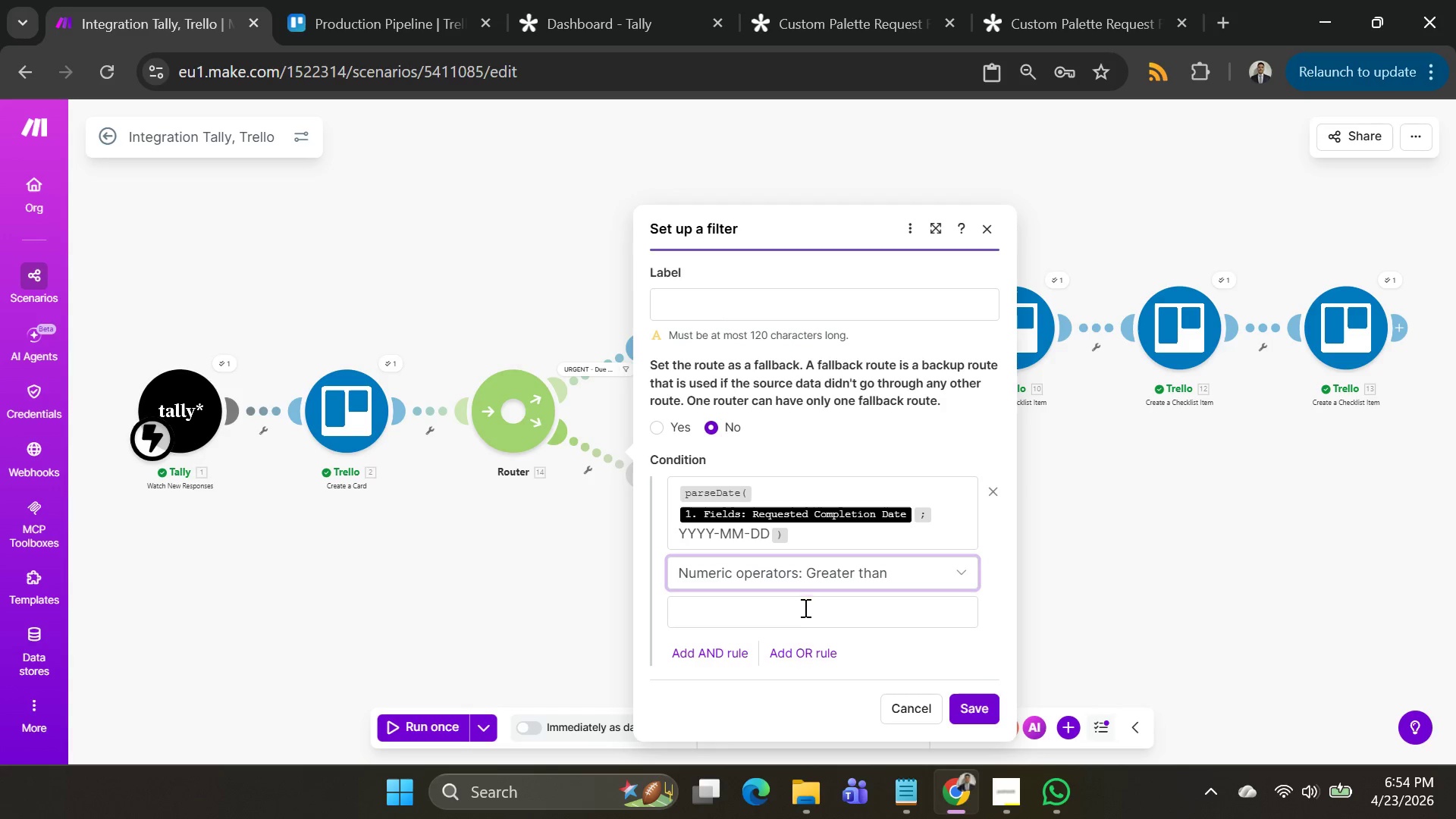 
left_click([803, 610])
 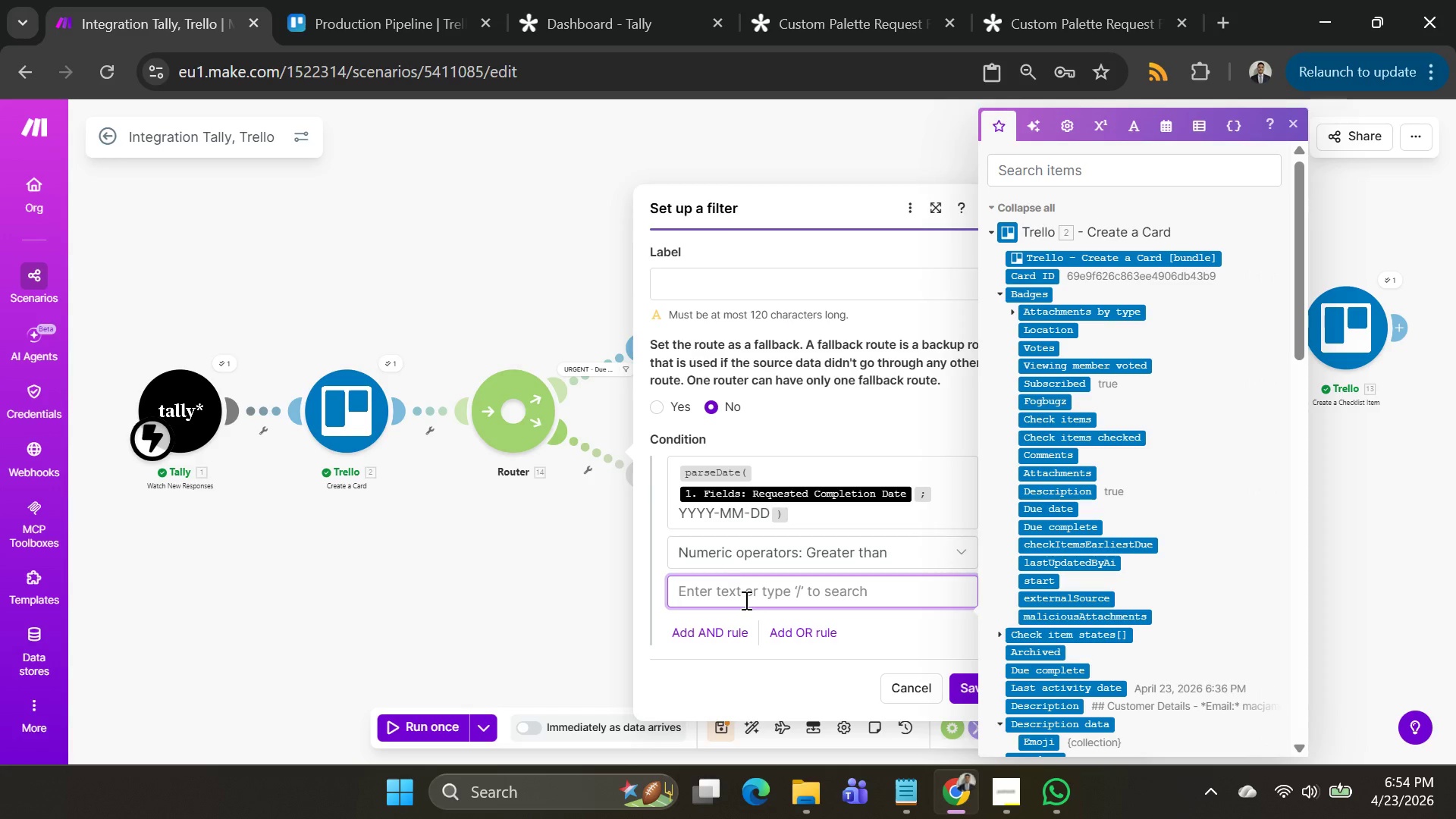 
type(addDays()
 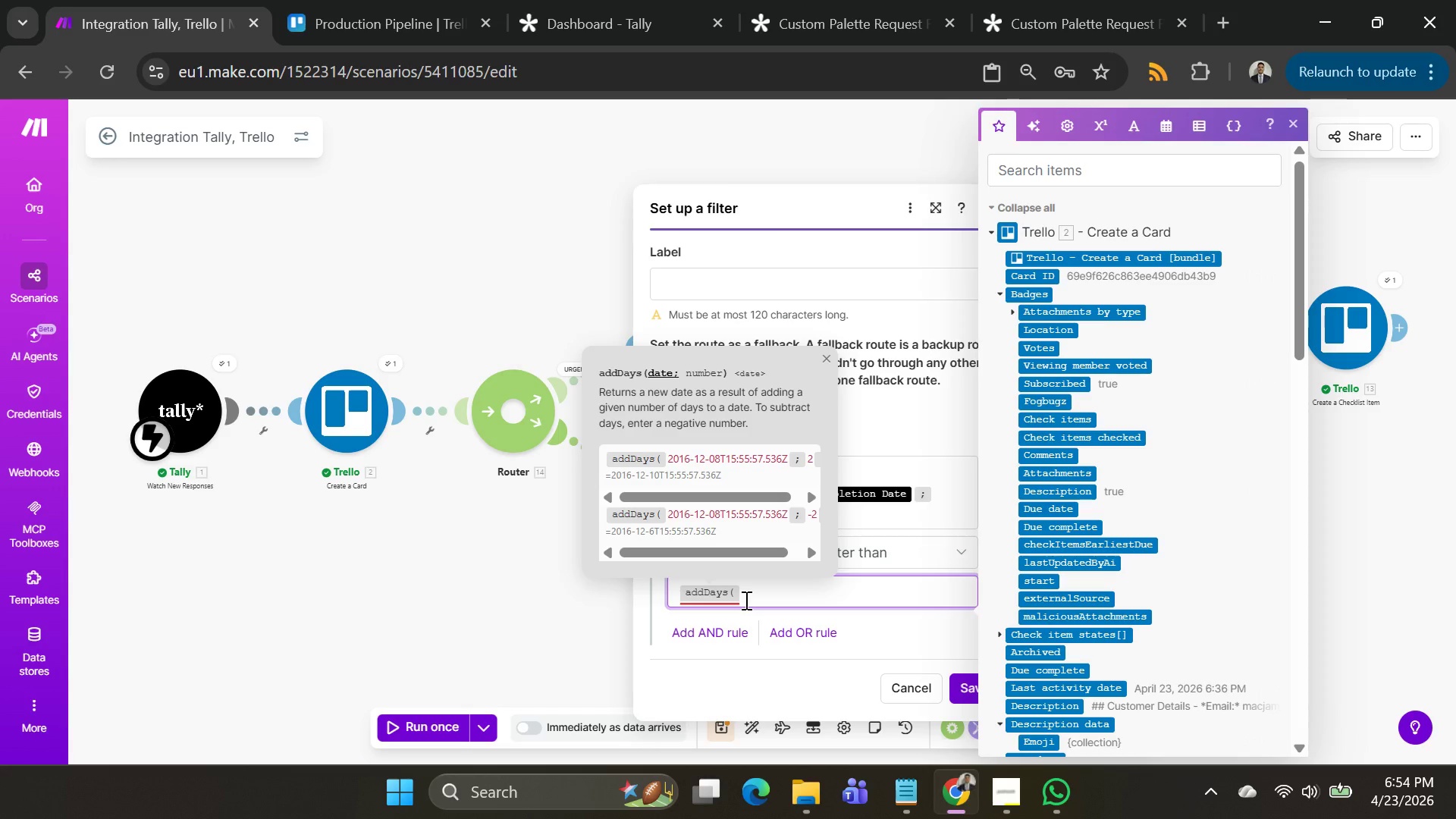 
scroll: coordinate [1110, 535], scroll_direction: down, amount: 10.0
 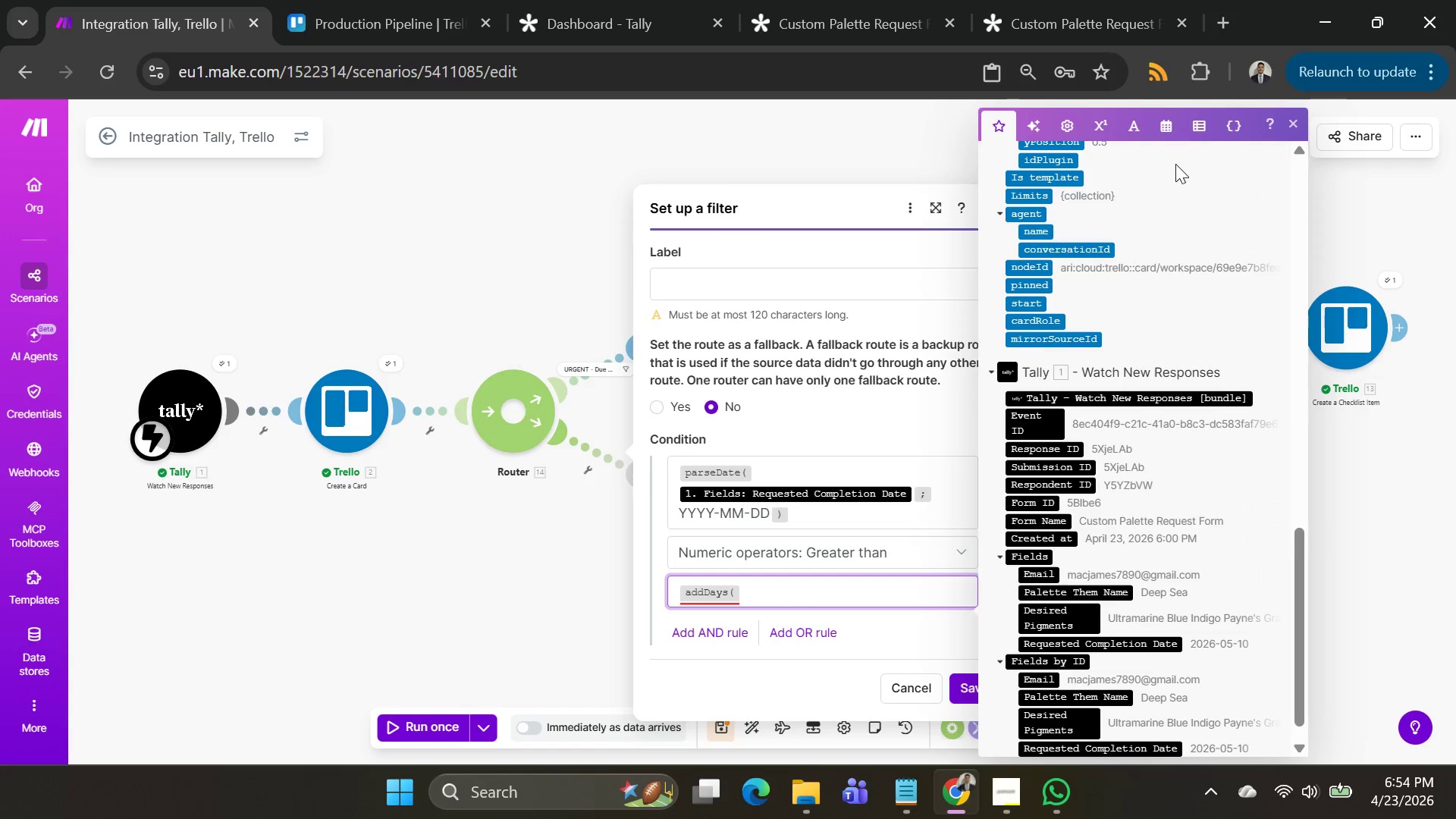 
left_click([1164, 128])
 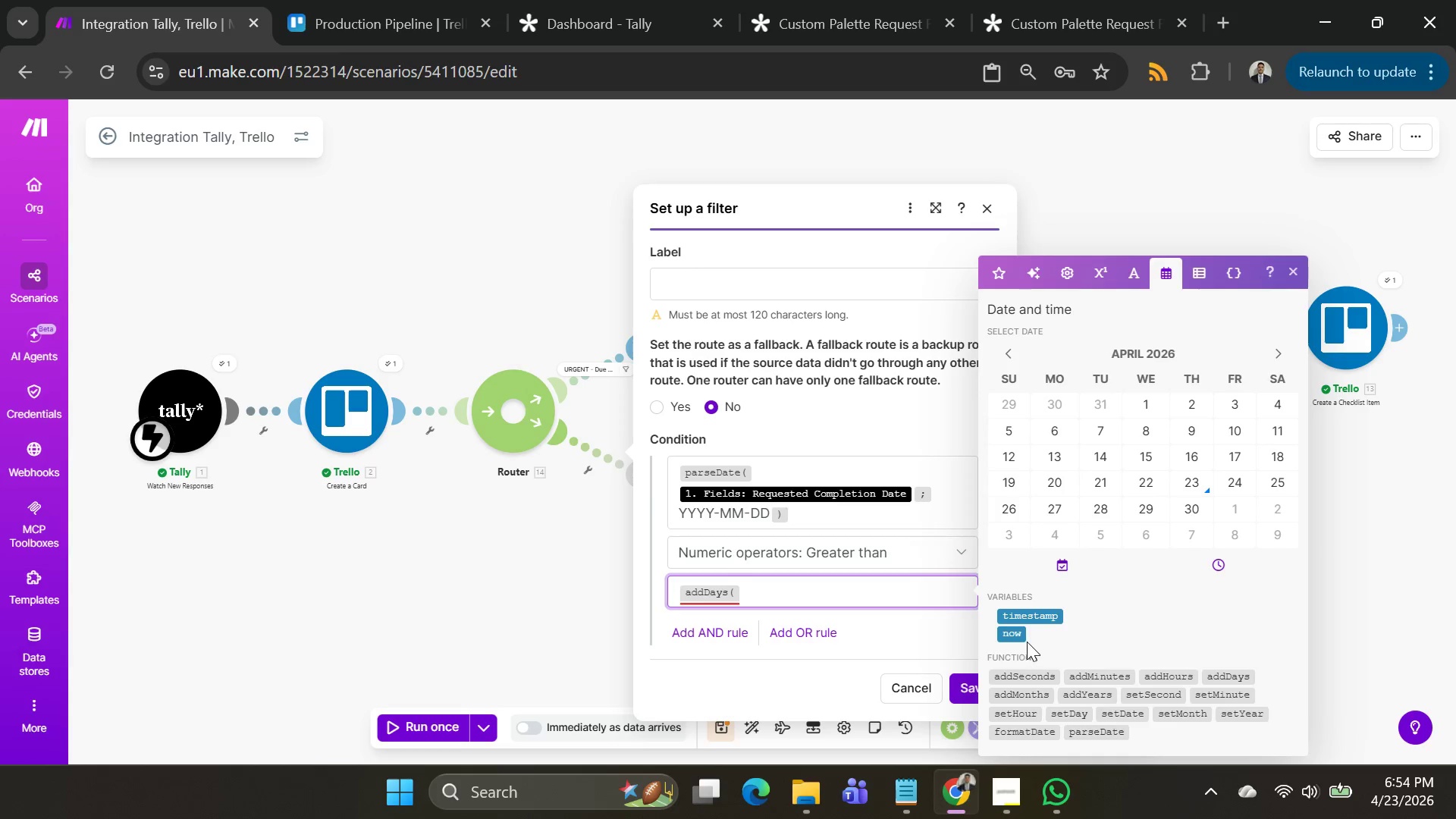 
left_click([1016, 635])
 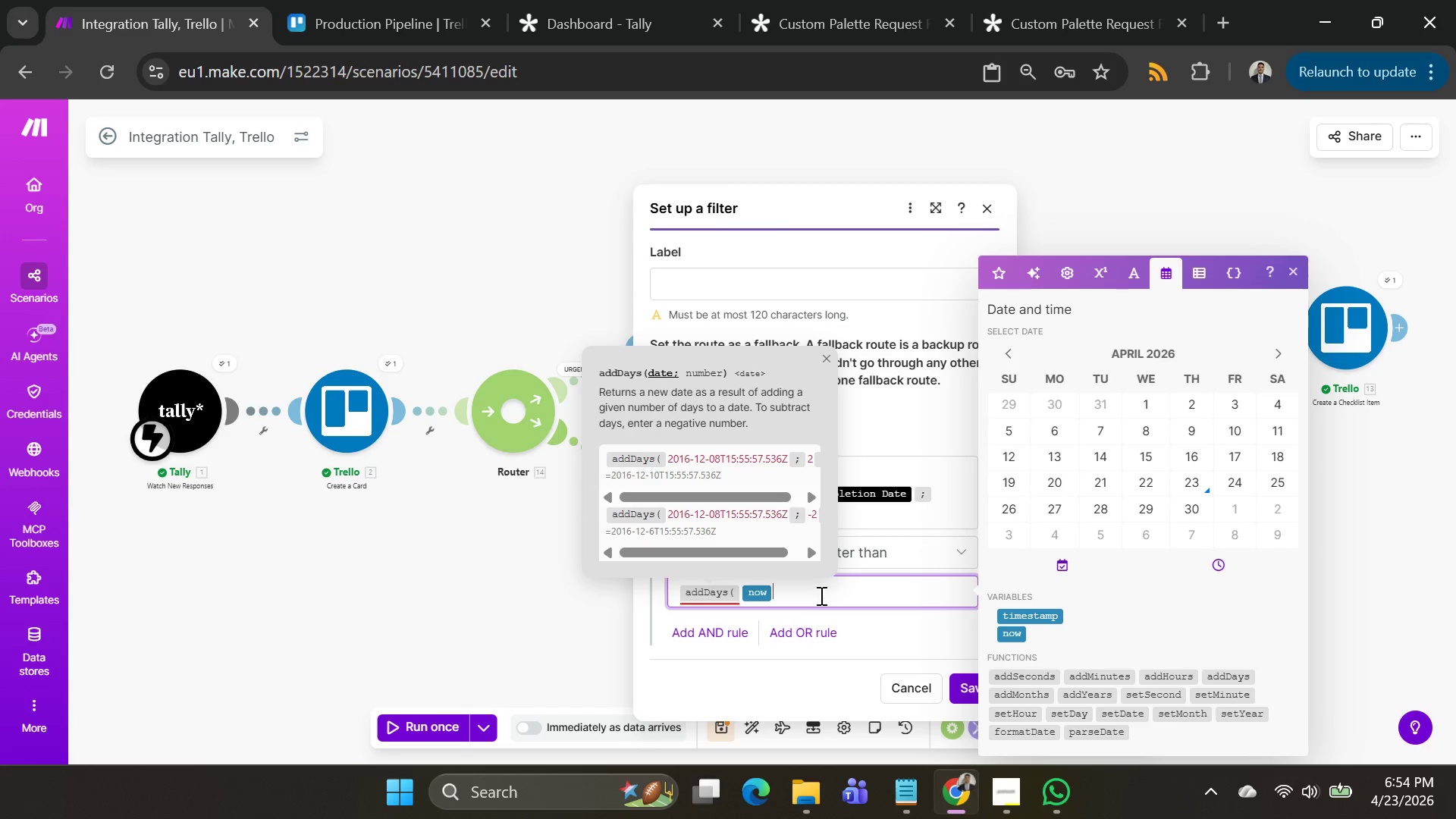 
key(Semicolon)
 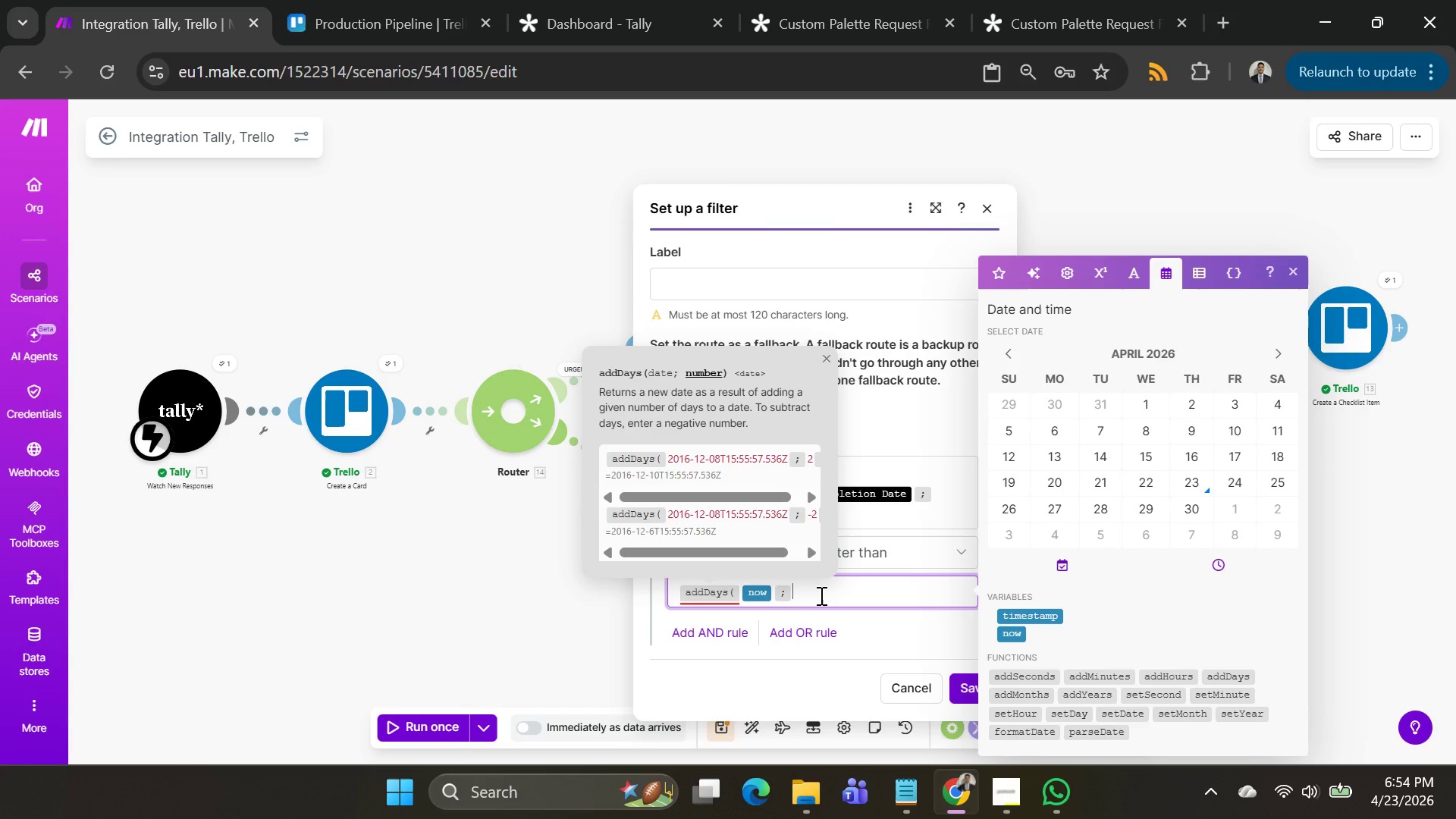 
key(Space)
 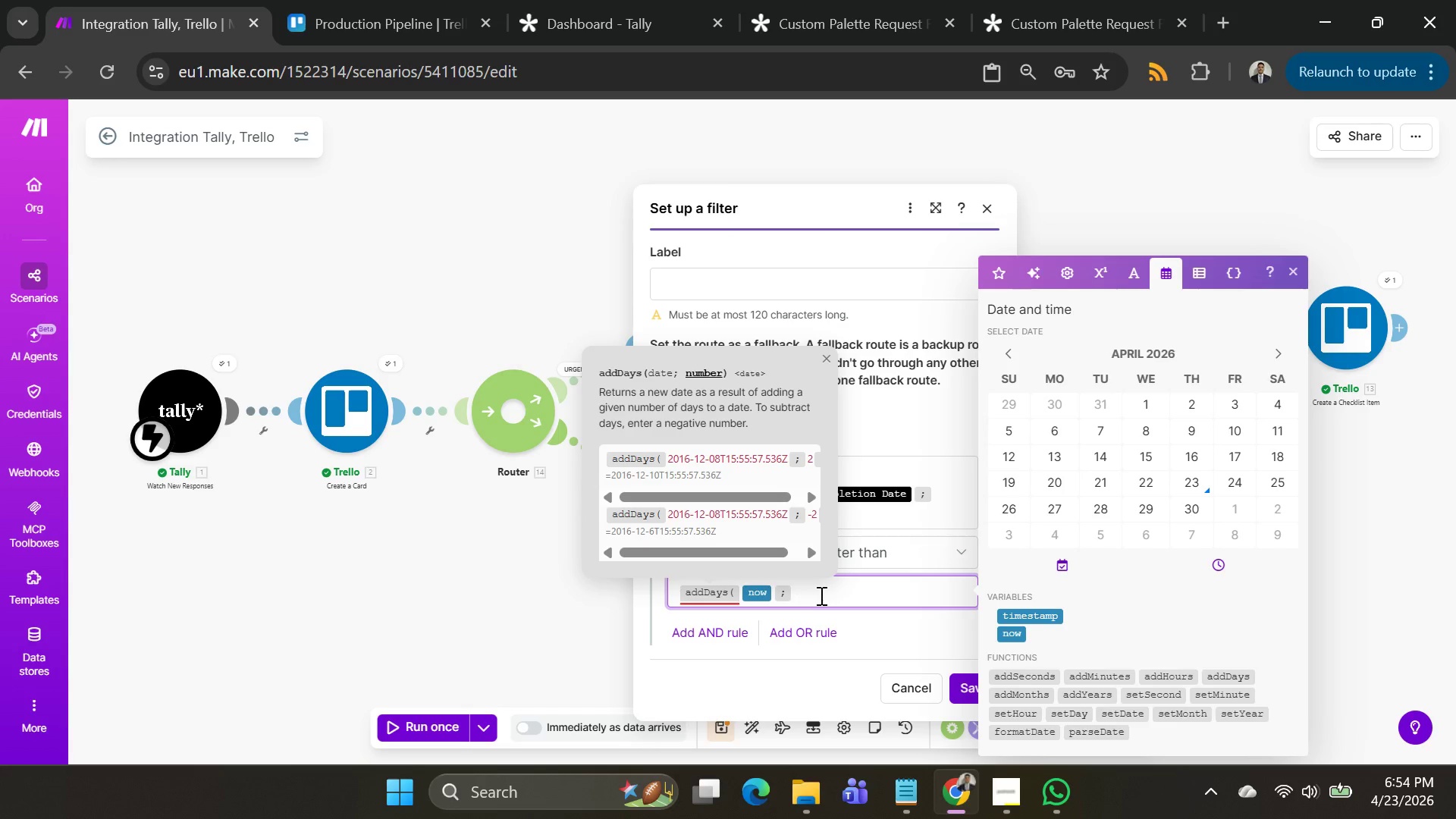 
key(3)
 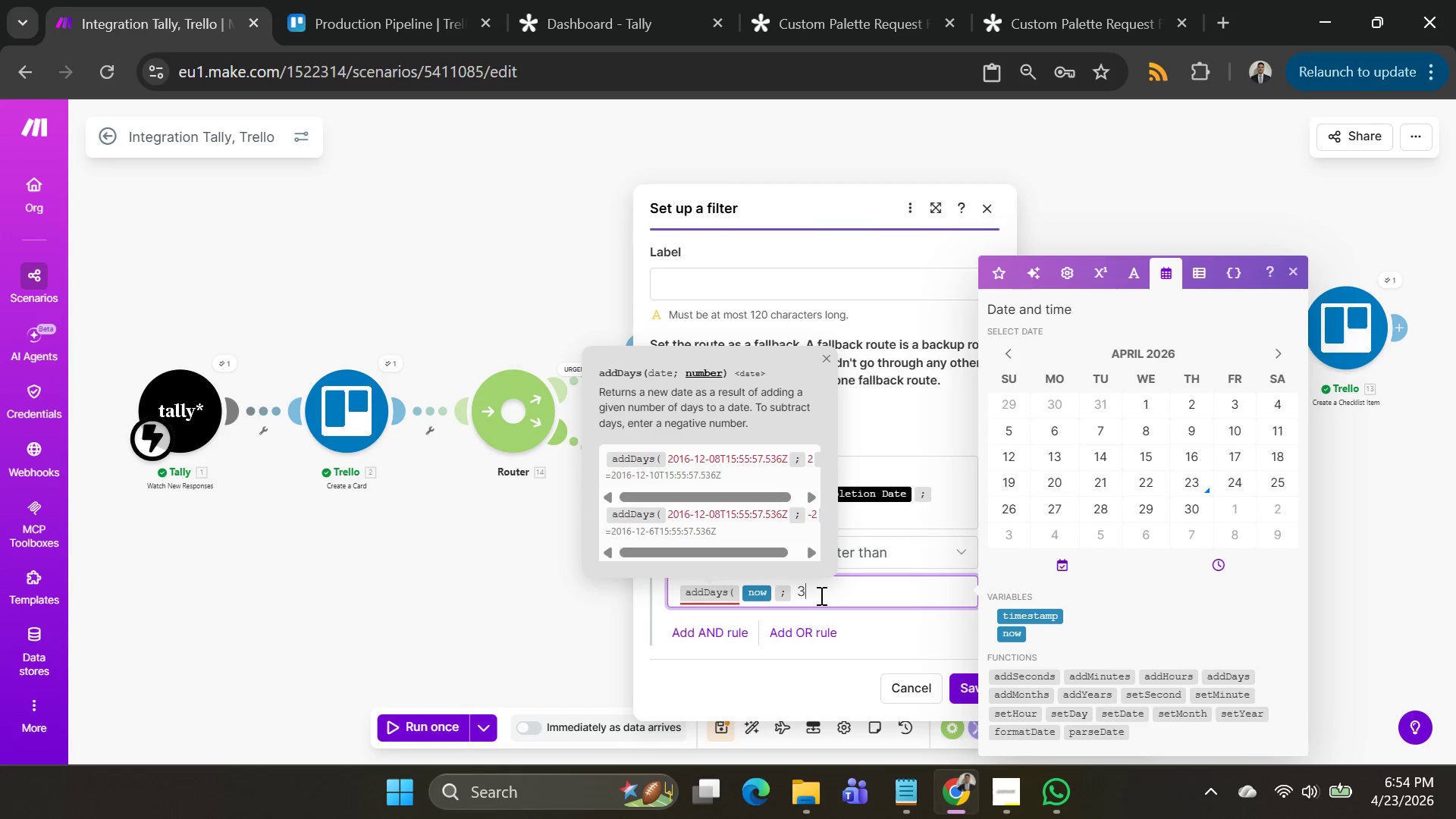 
key(Shift+ShiftRight)
 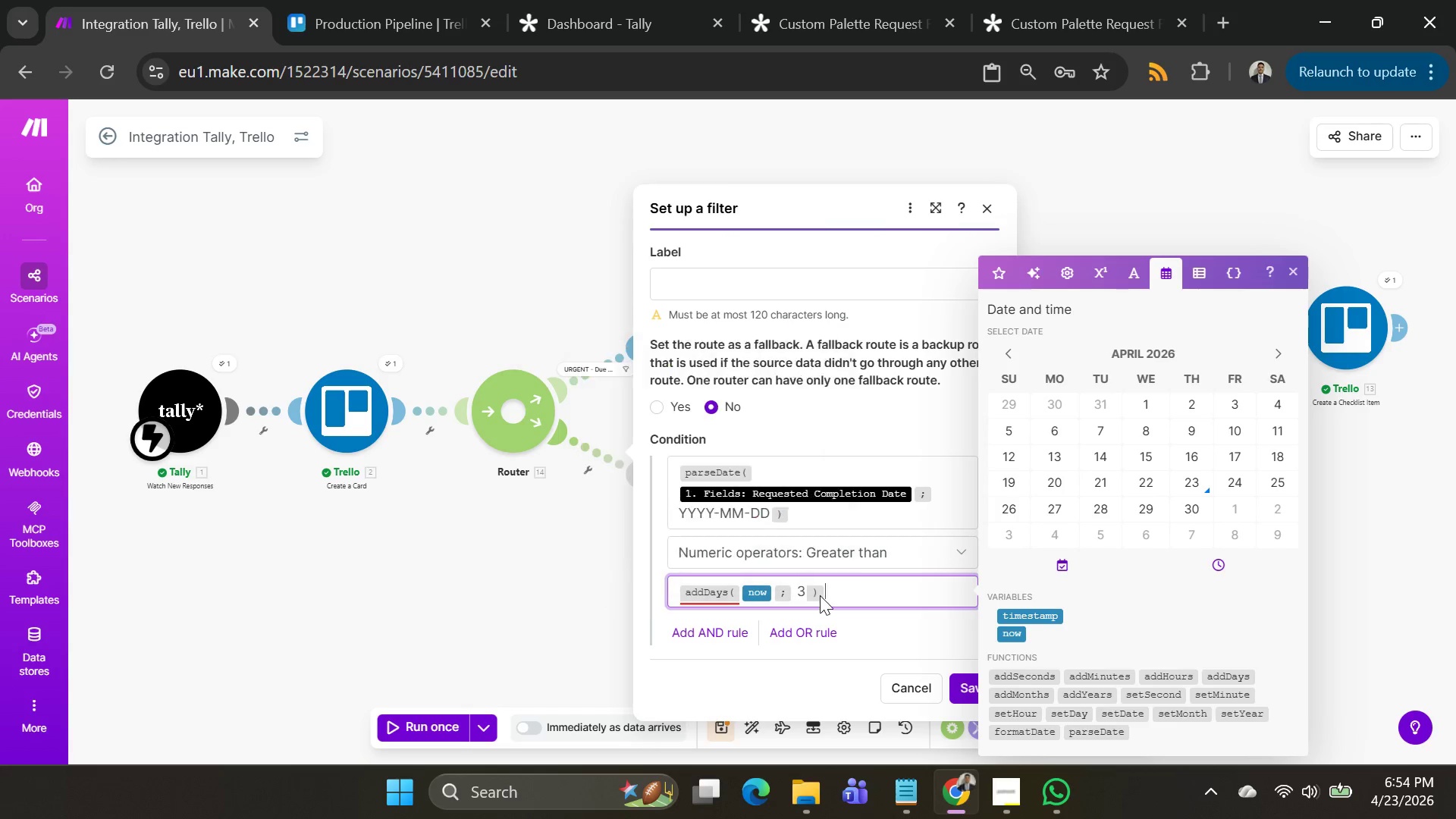 
key(Shift+0)
 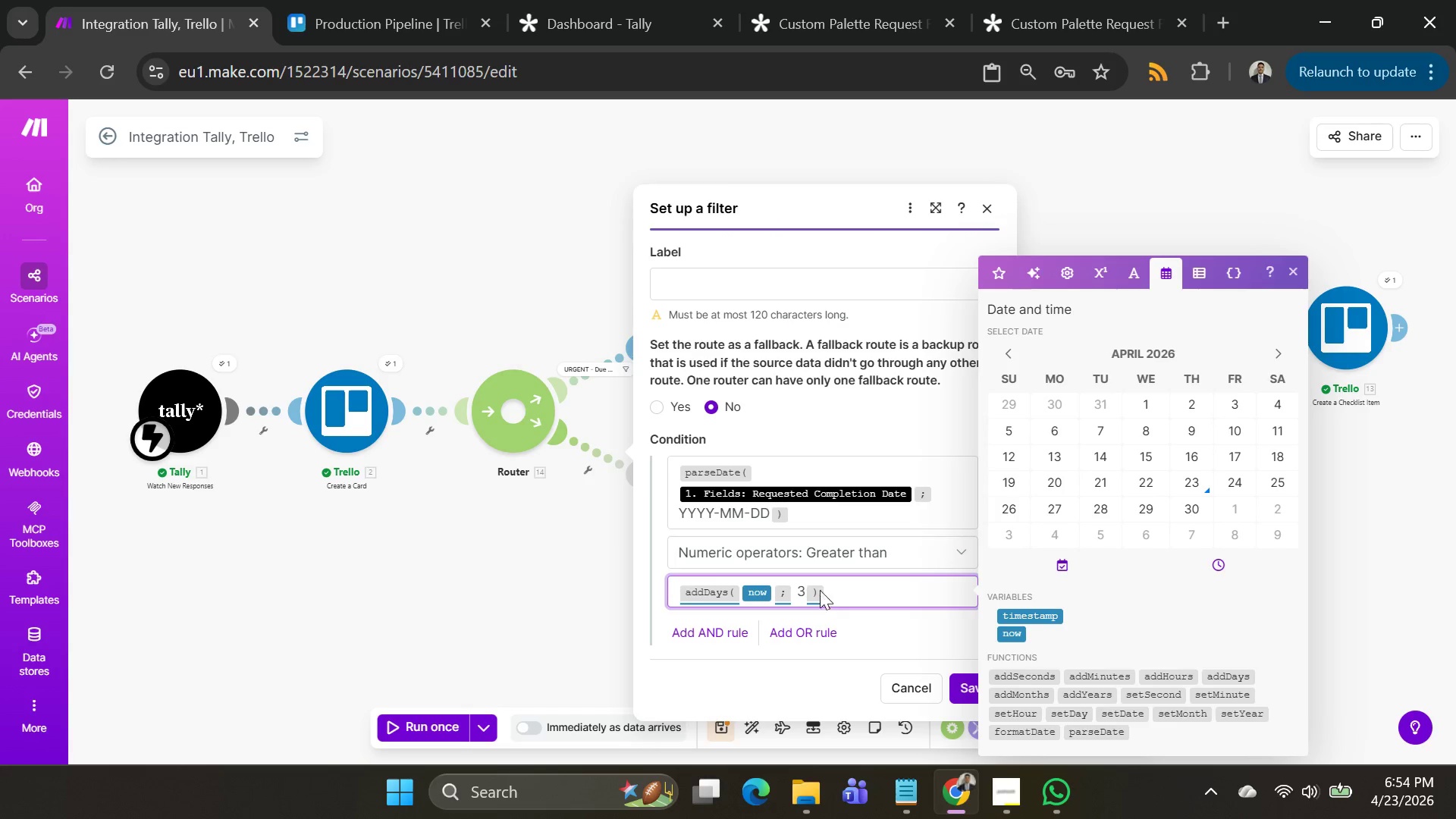 
scroll: coordinate [821, 588], scroll_direction: down, amount: 1.0
 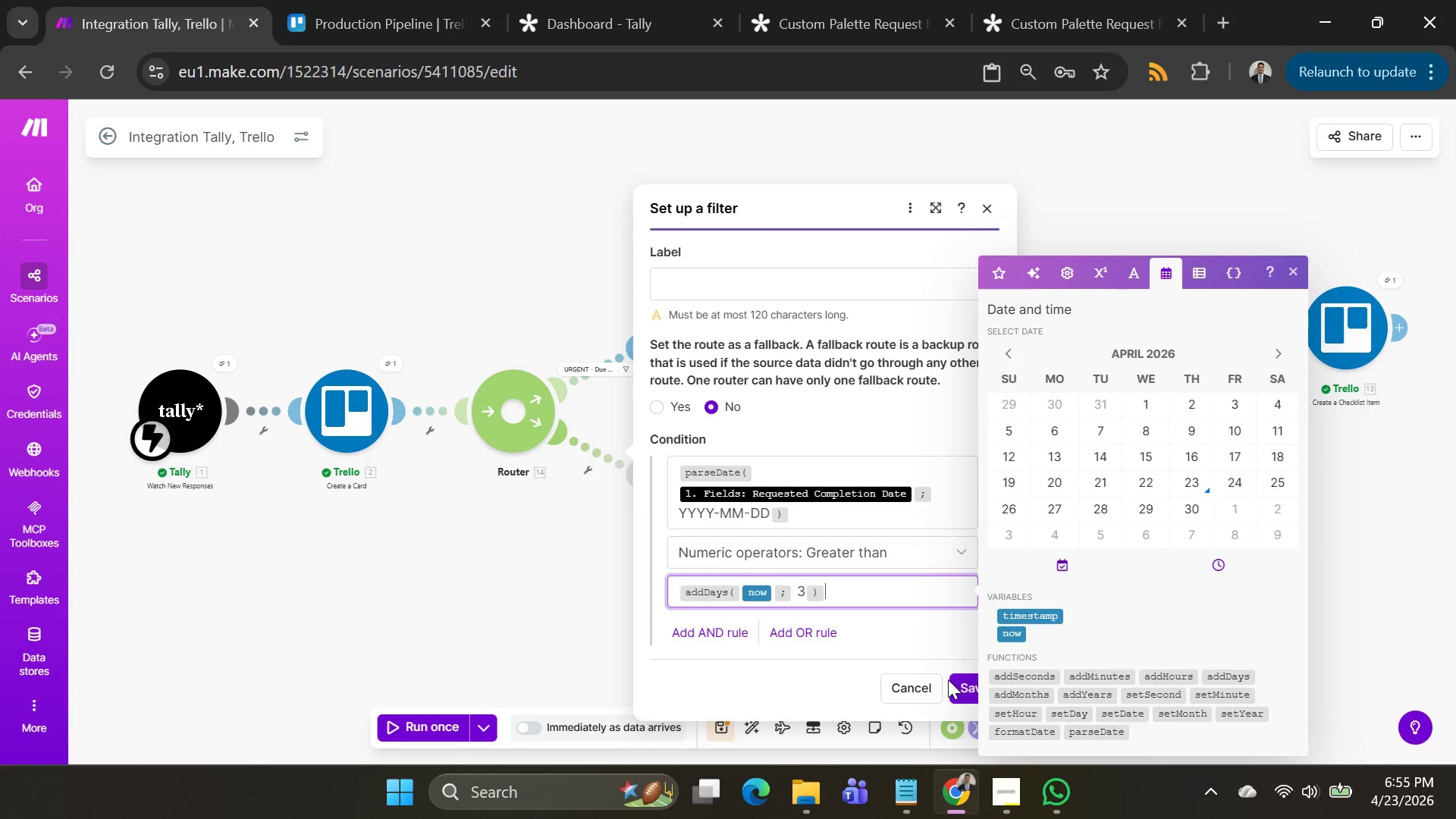 
wait(63.22)
 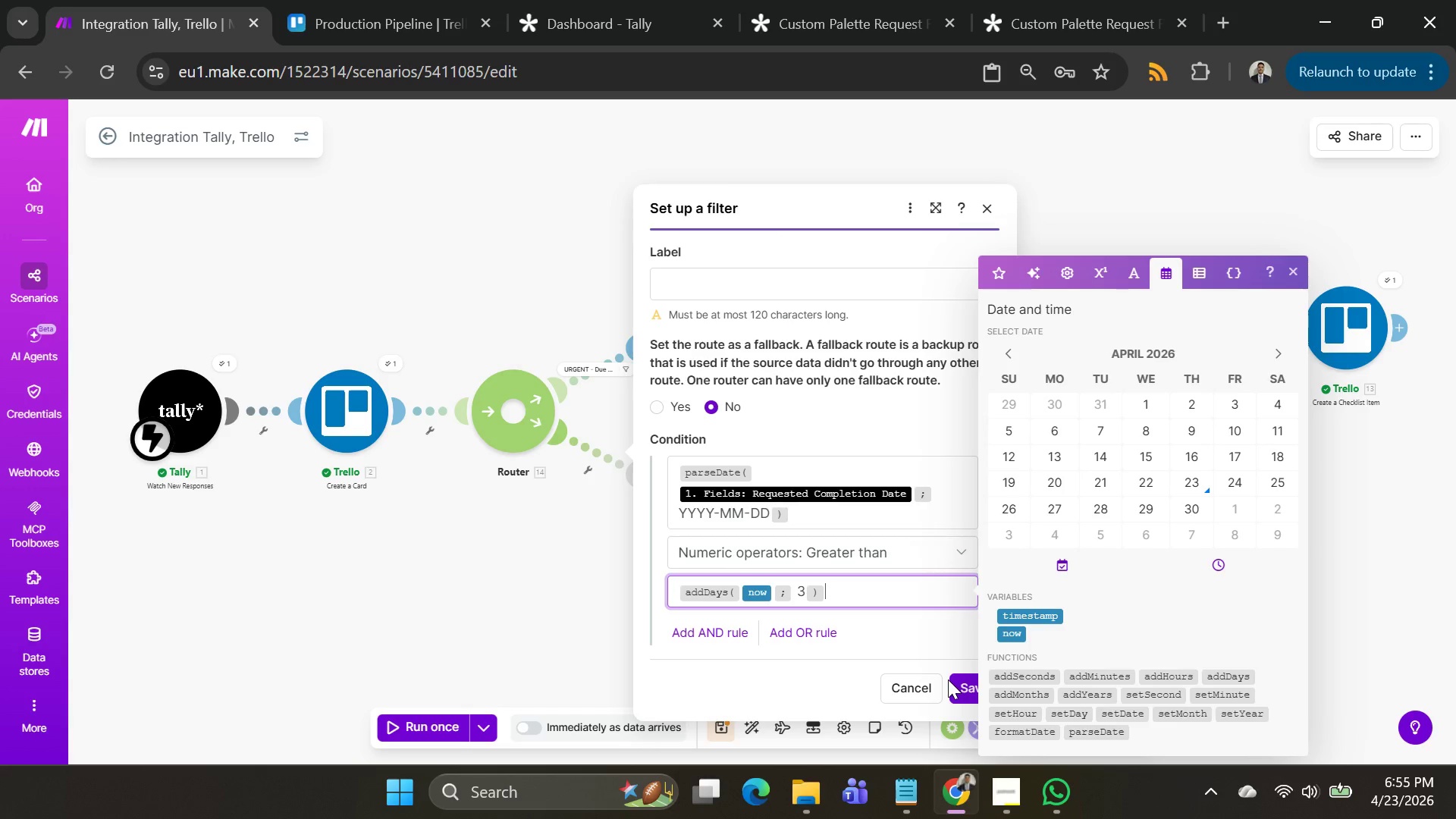 
left_click([795, 592])
 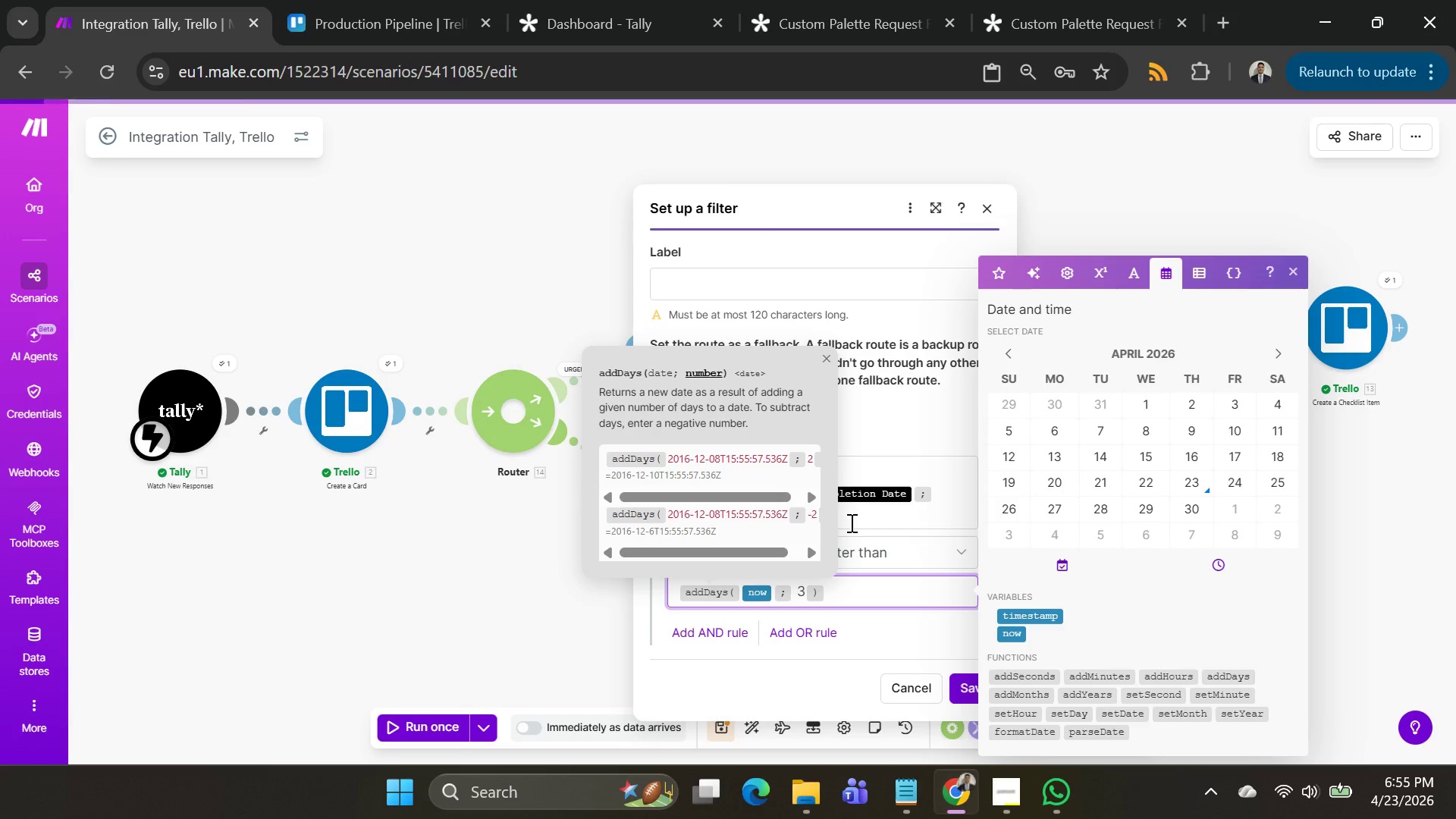 
key(ArrowRight)
 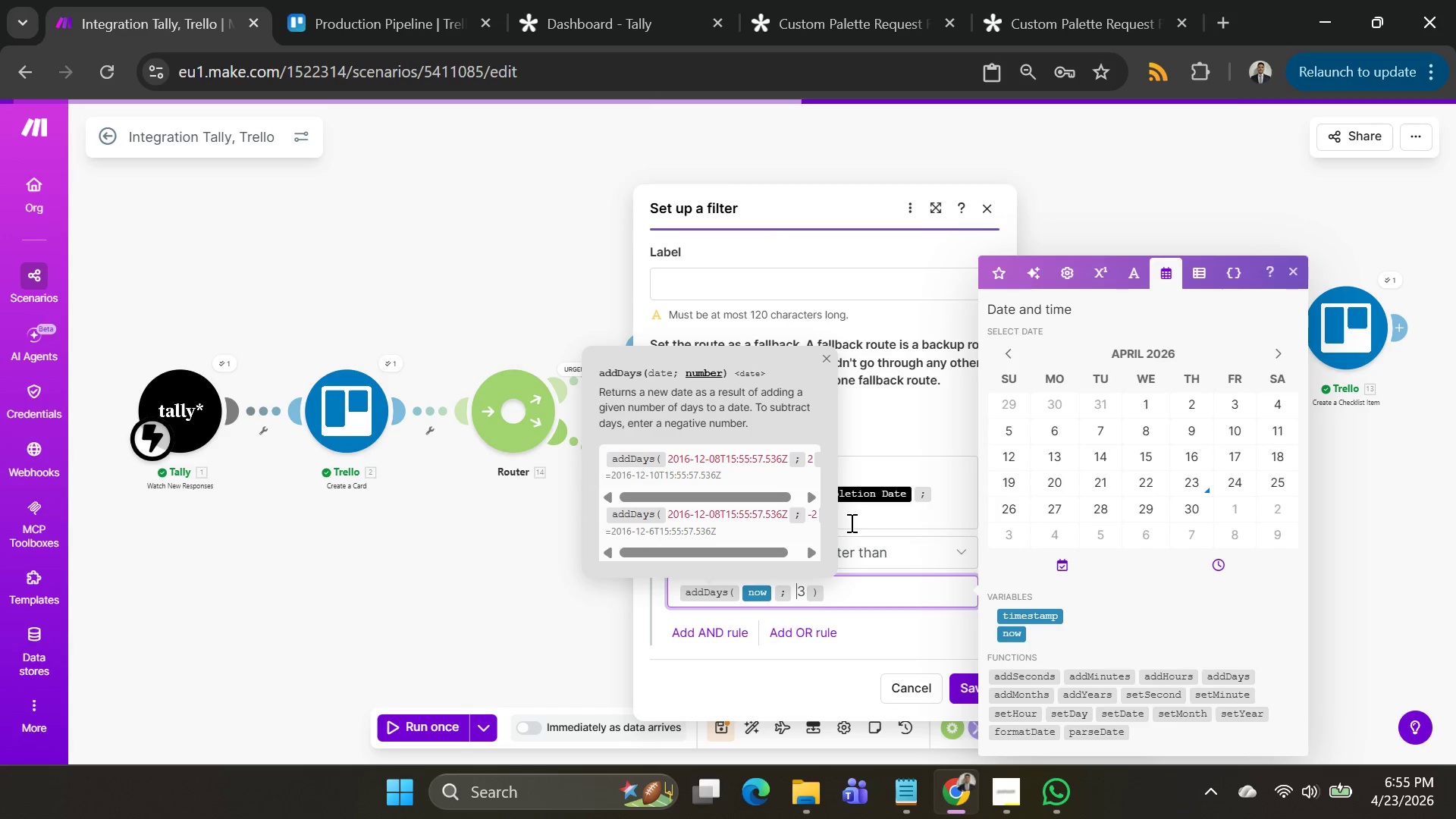 
key(Backspace)
 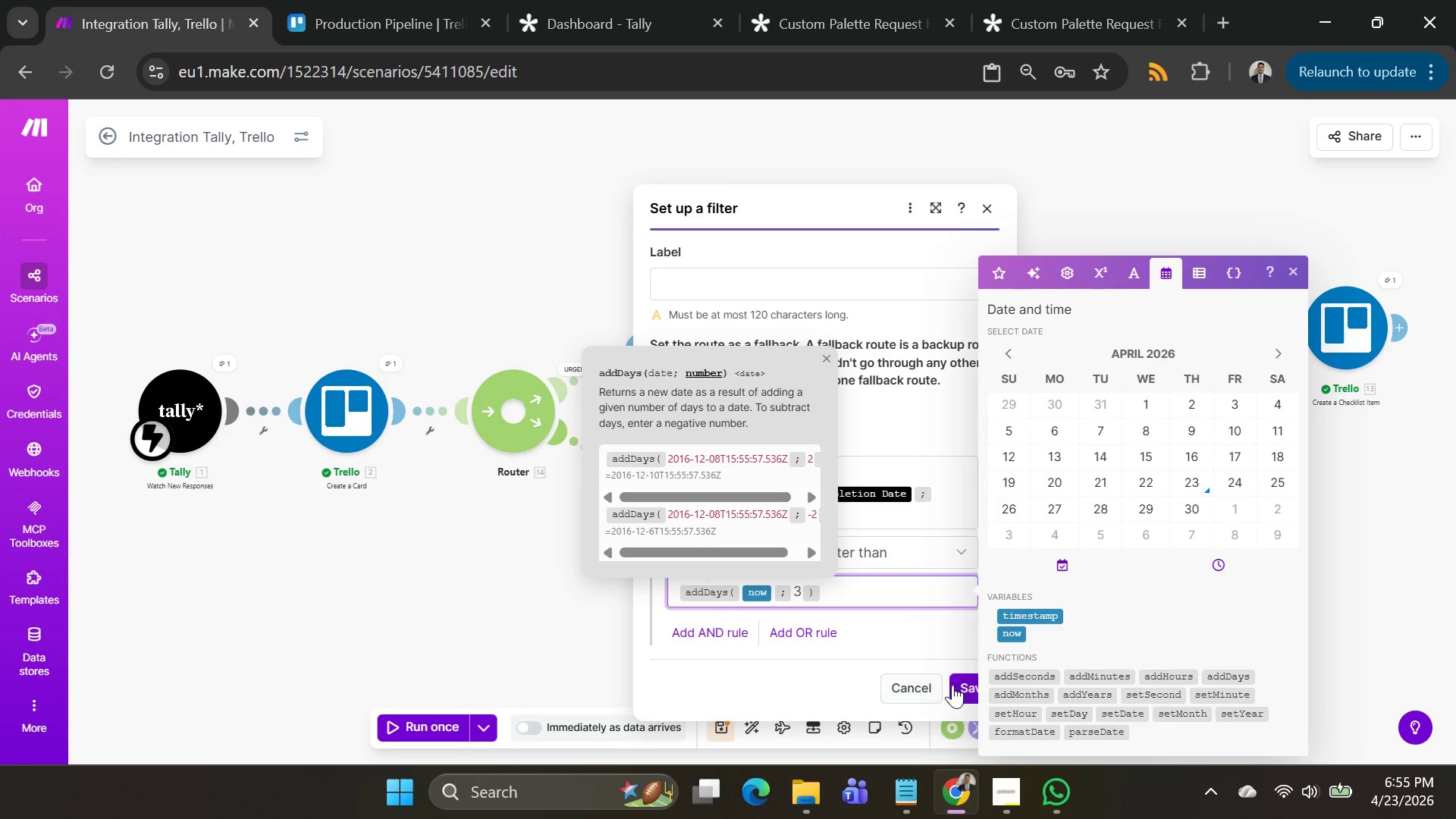 
left_click([952, 685])
 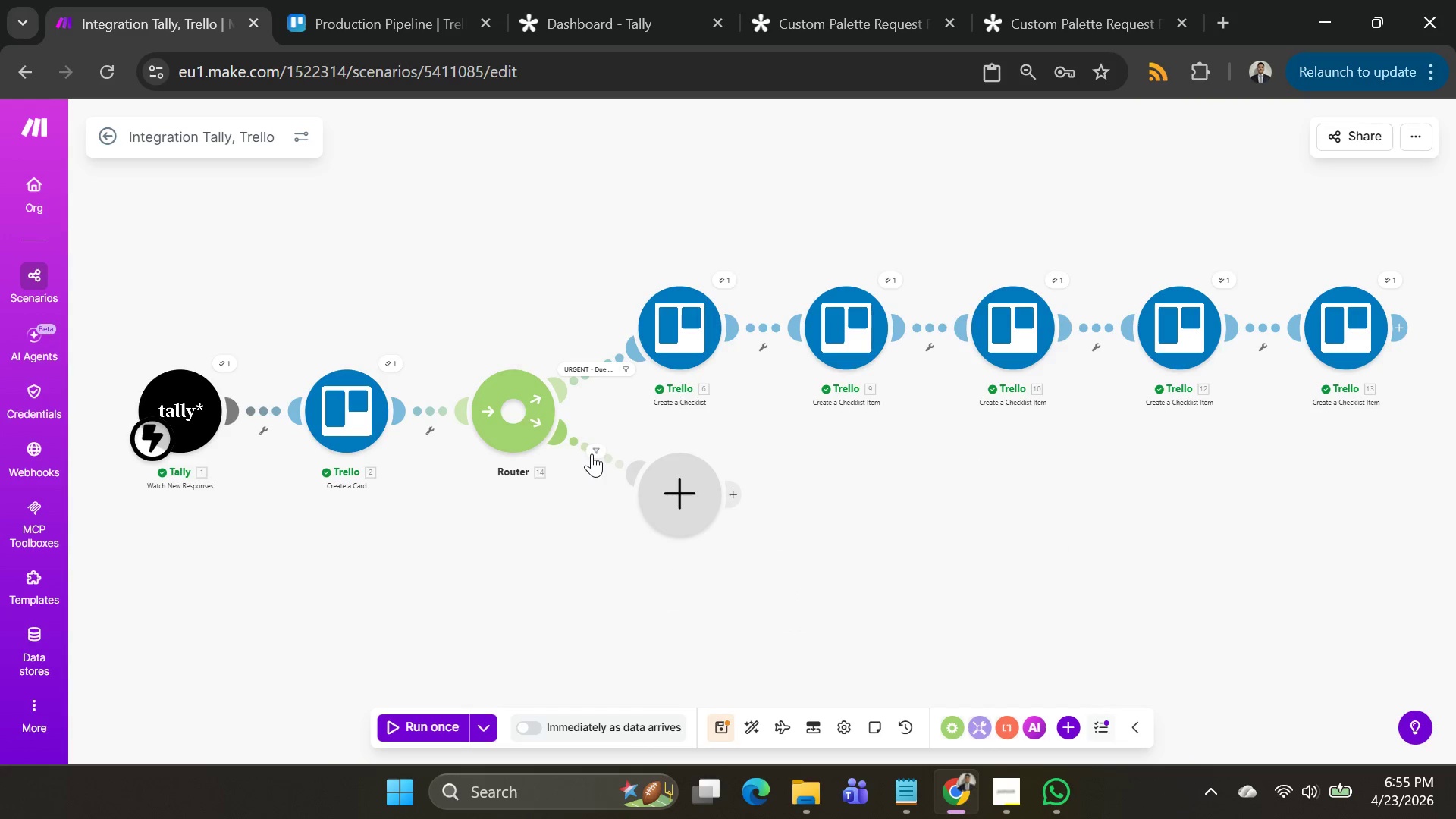 
left_click([592, 453])
 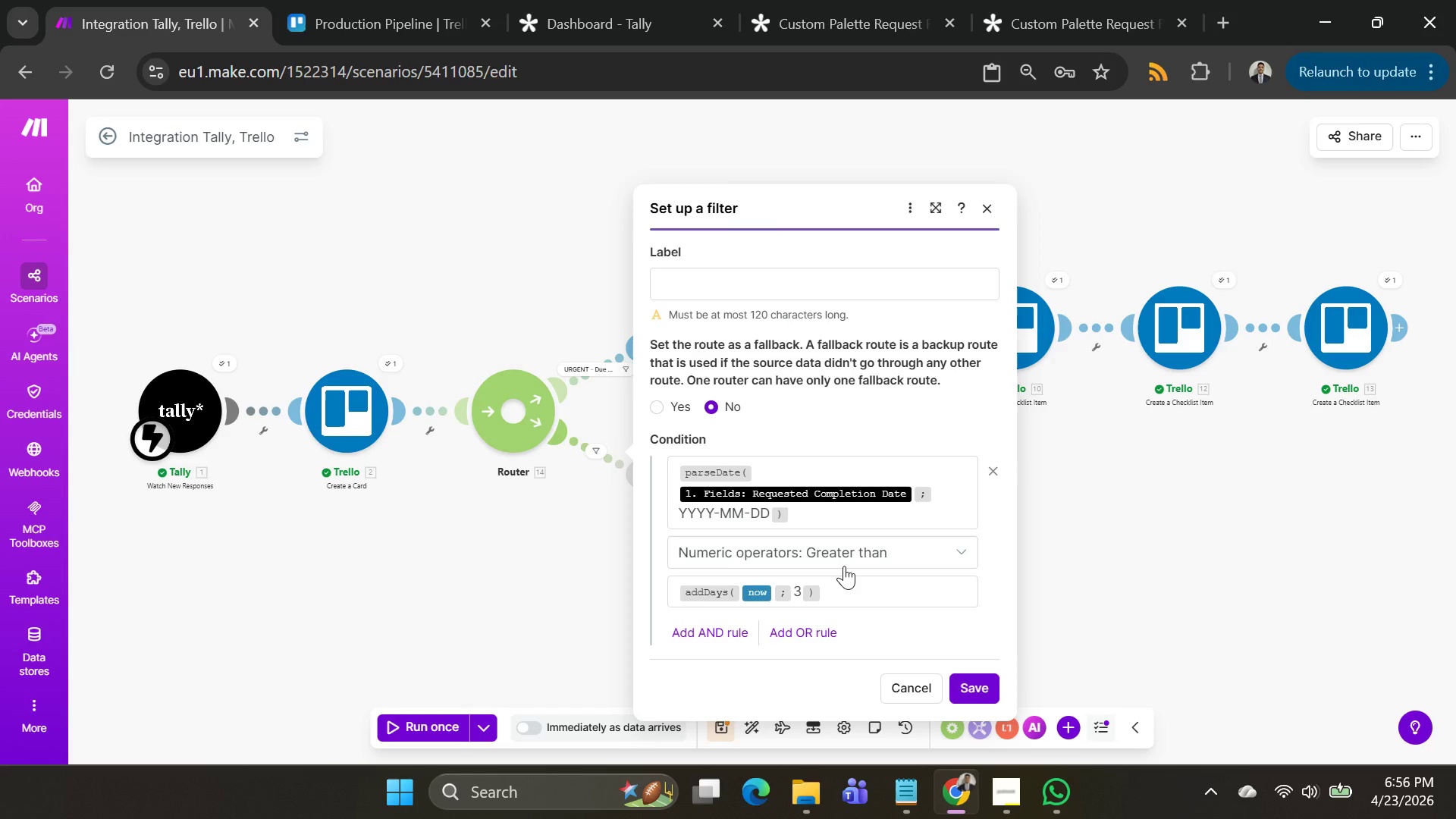 
wait(23.22)
 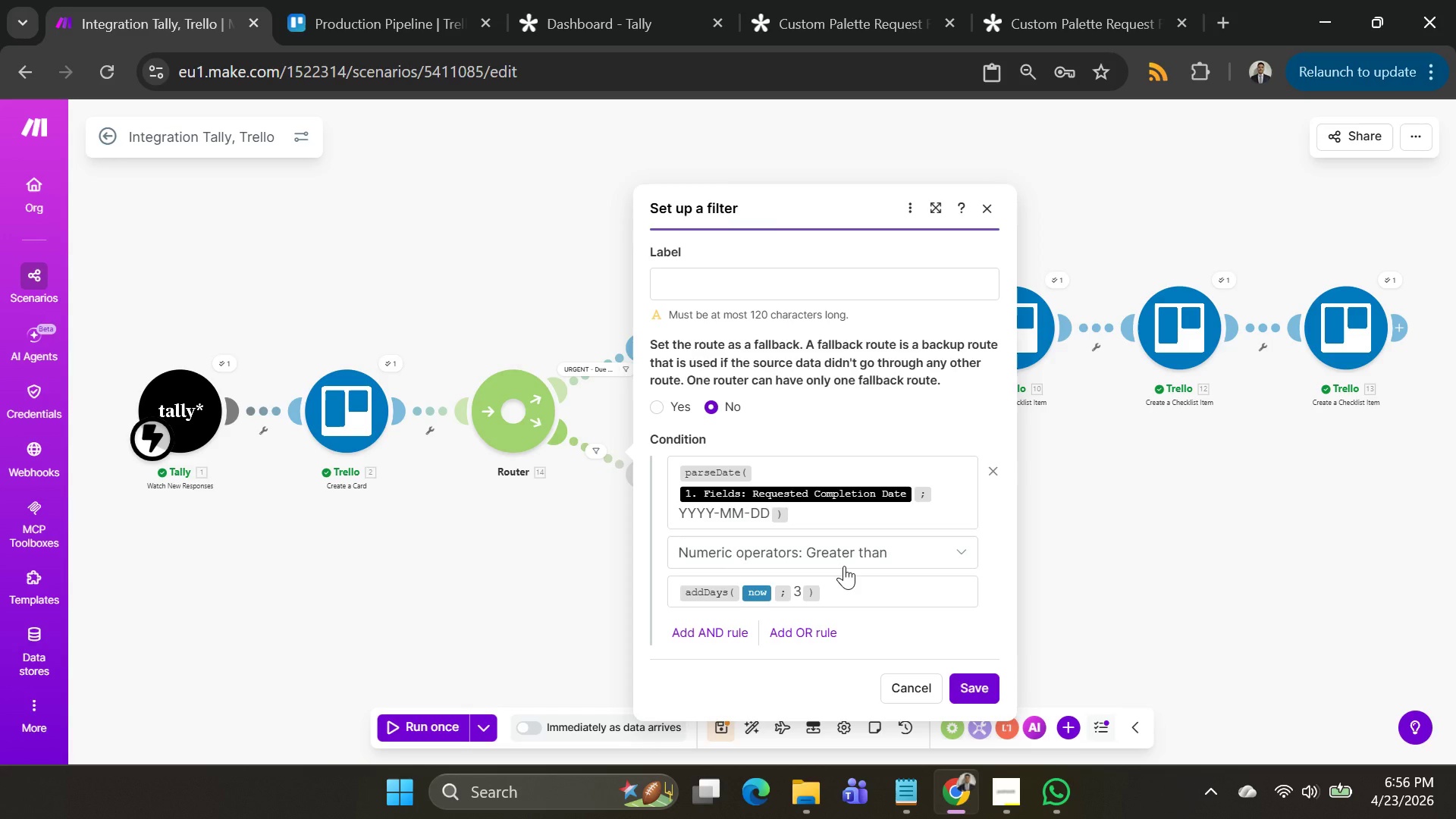 
left_click([966, 692])
 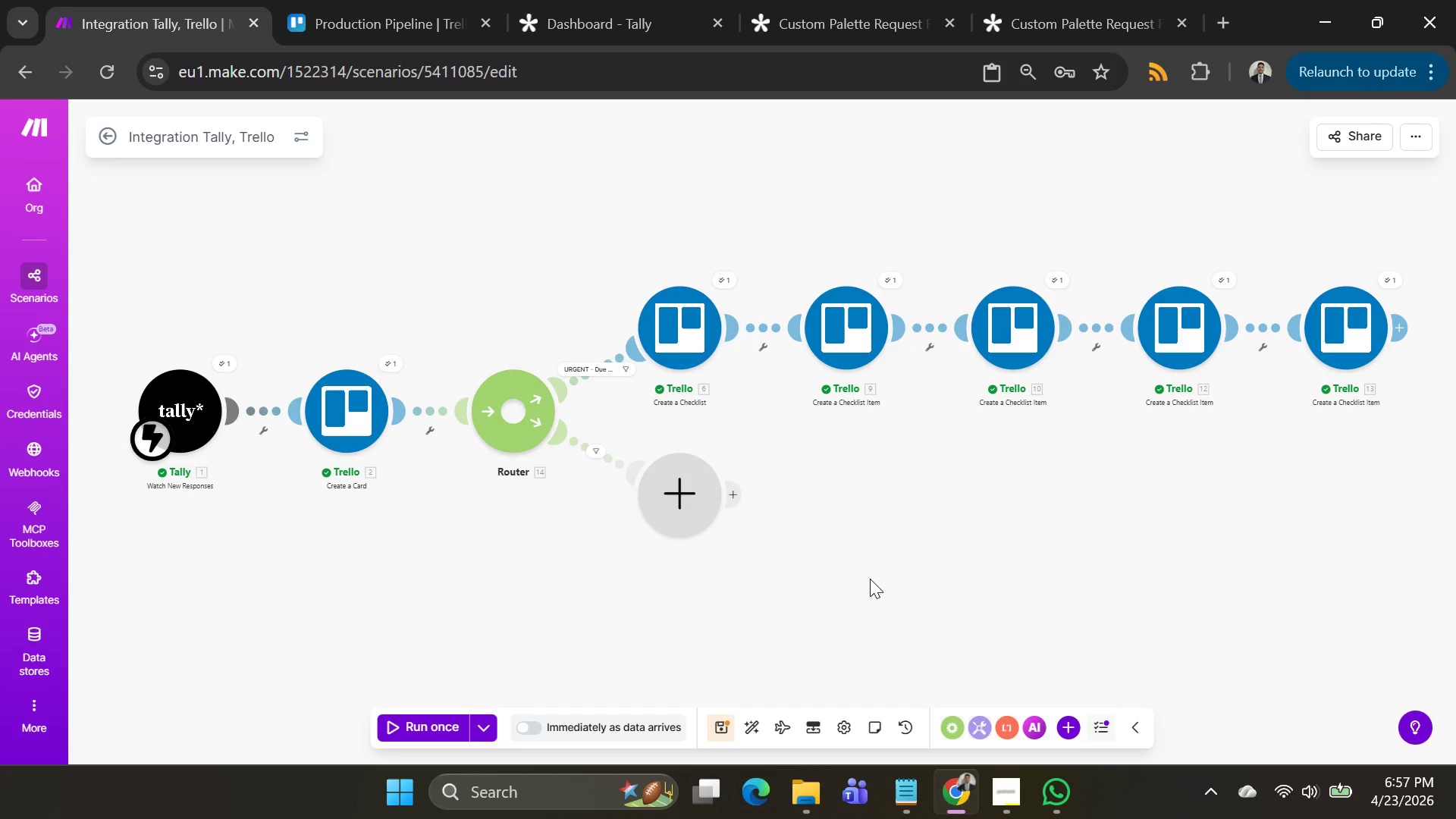 
wait(55.67)
 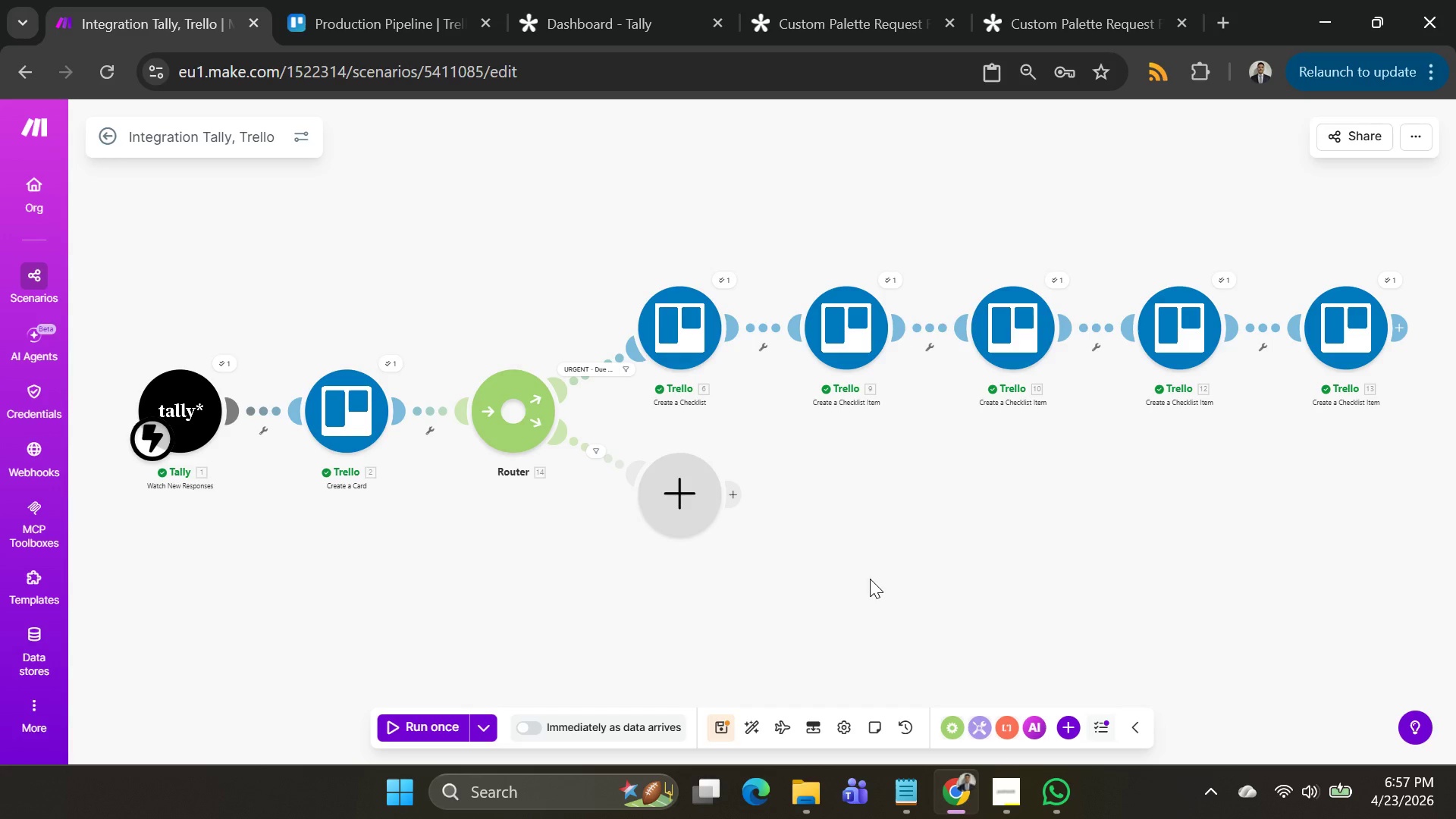 
left_click([604, 454])
 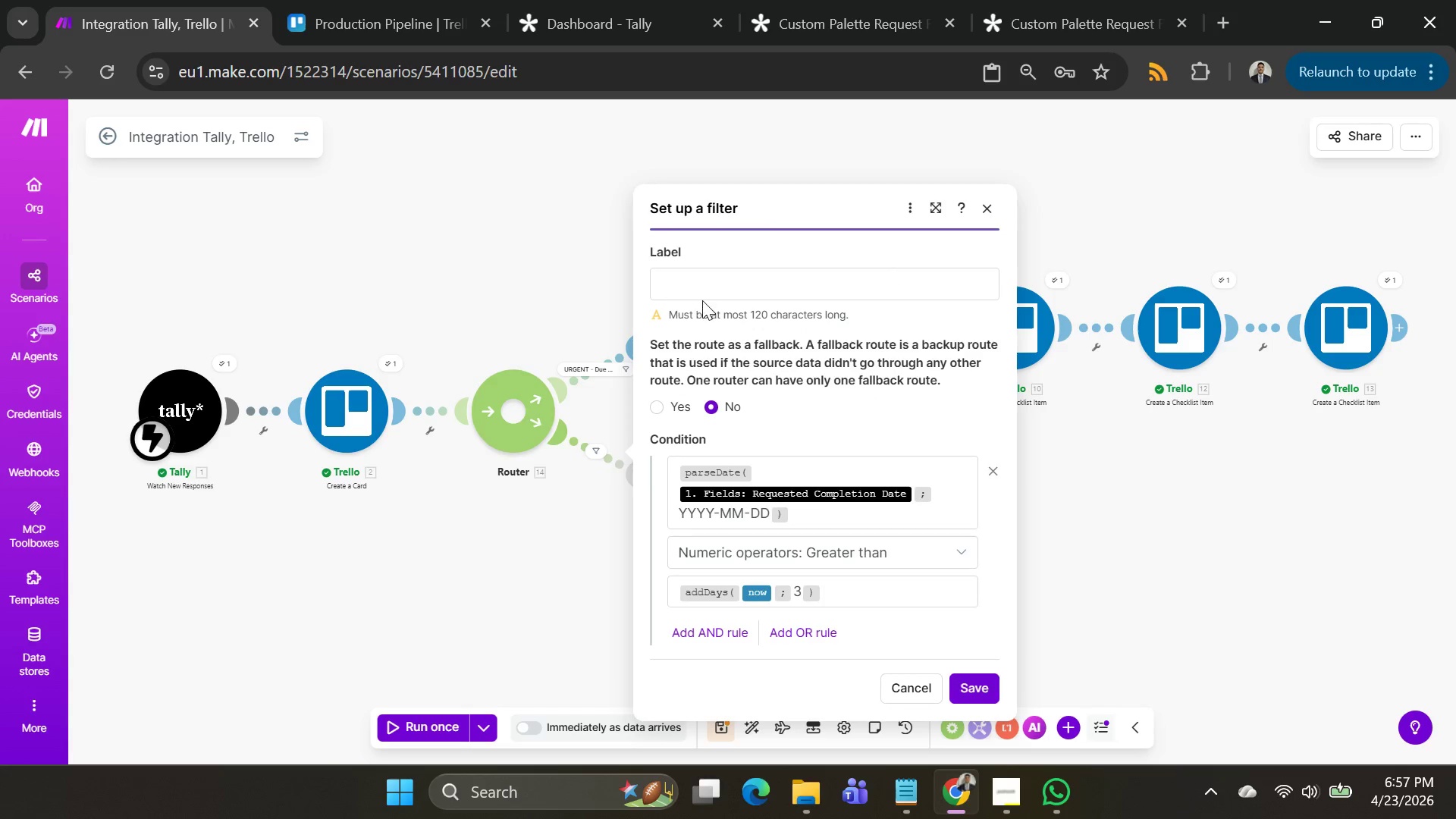 
double_click([701, 275])
 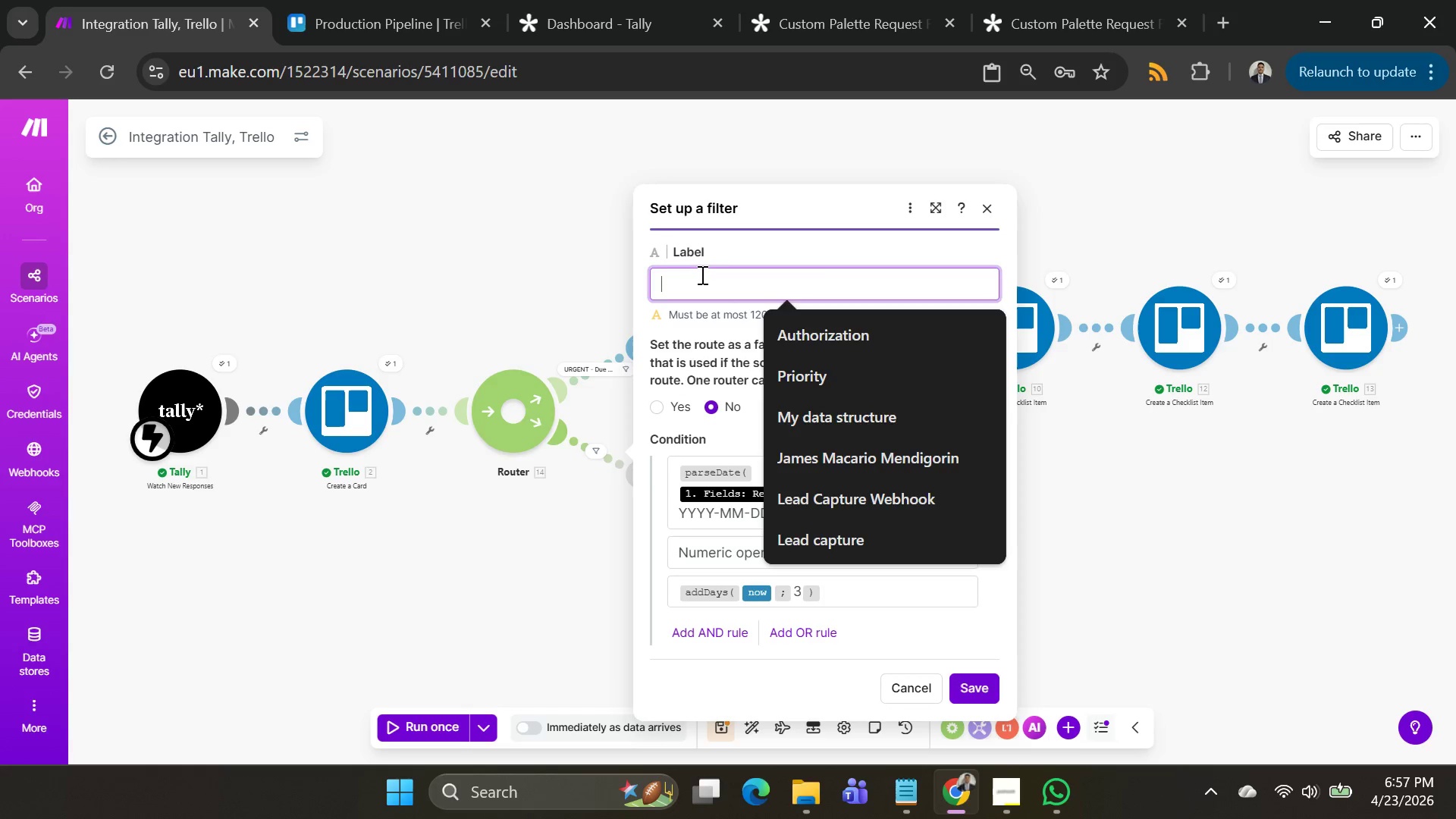 
type(NORm)
key(Backspace)
type(MAL - Due Af)
key(Backspace)
key(Backspace)
type(after 3 days)
 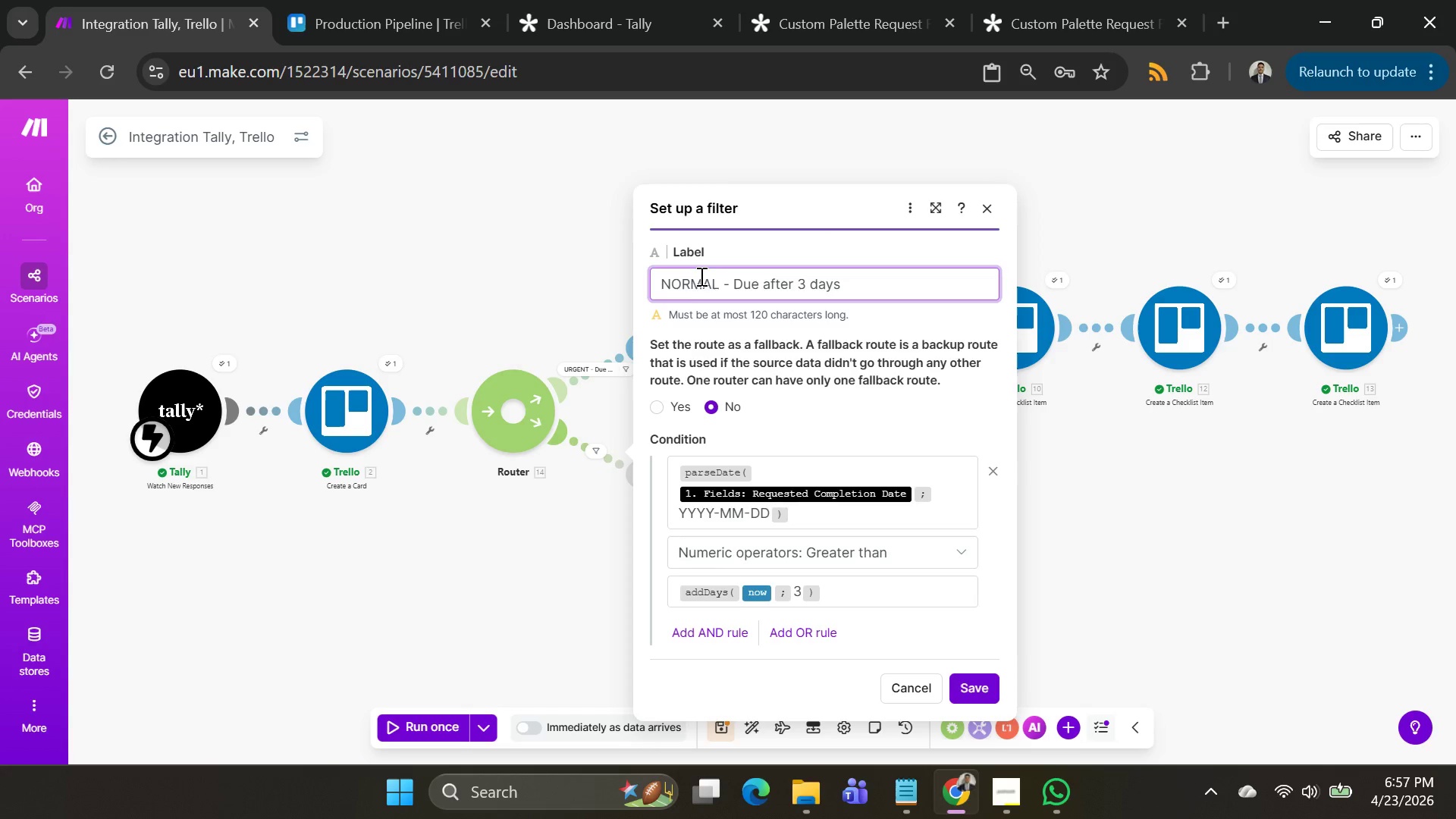 
wait(180.38)
 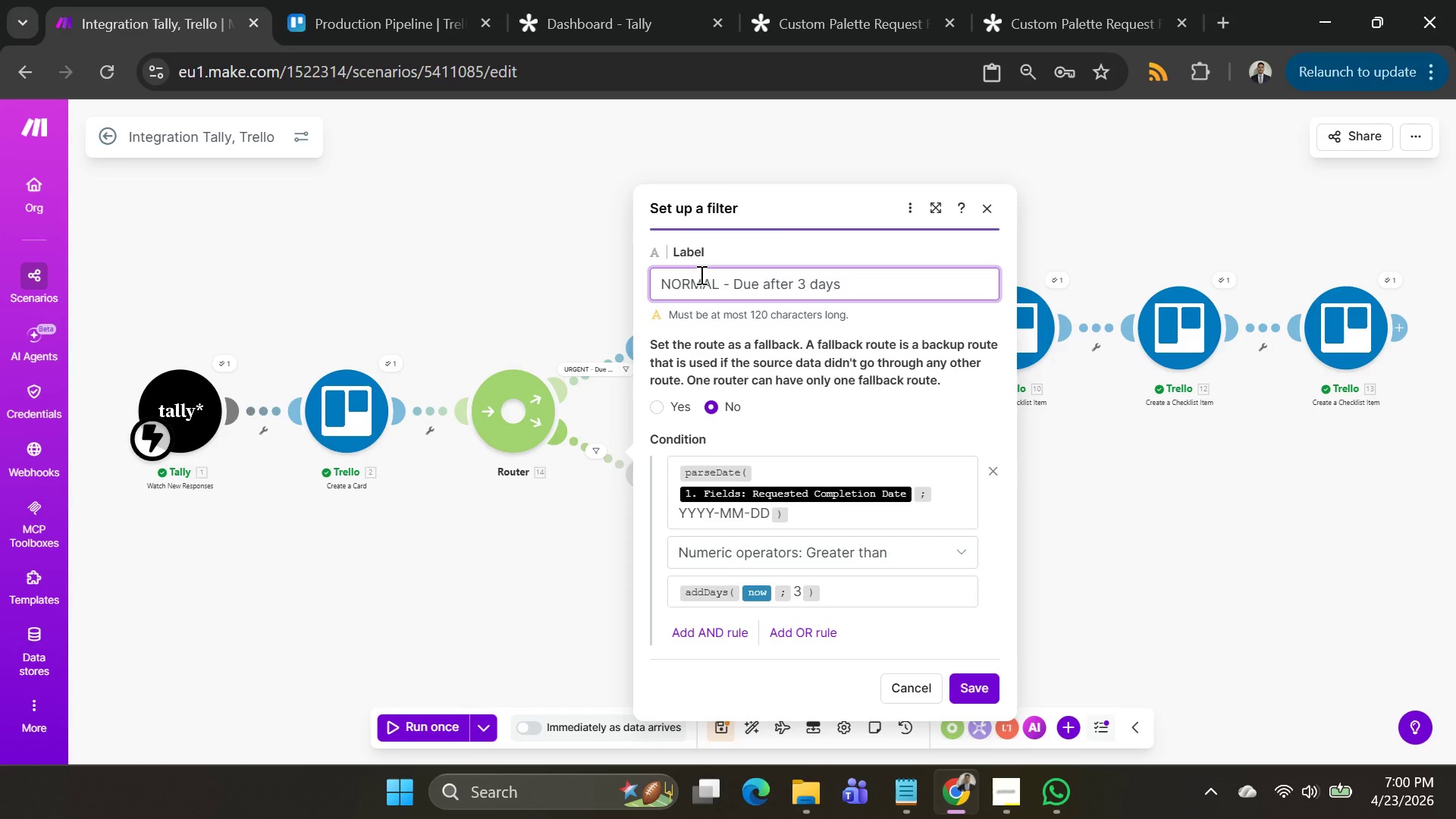 
scroll: coordinate [1133, 383], scroll_direction: down, amount: 2.0
 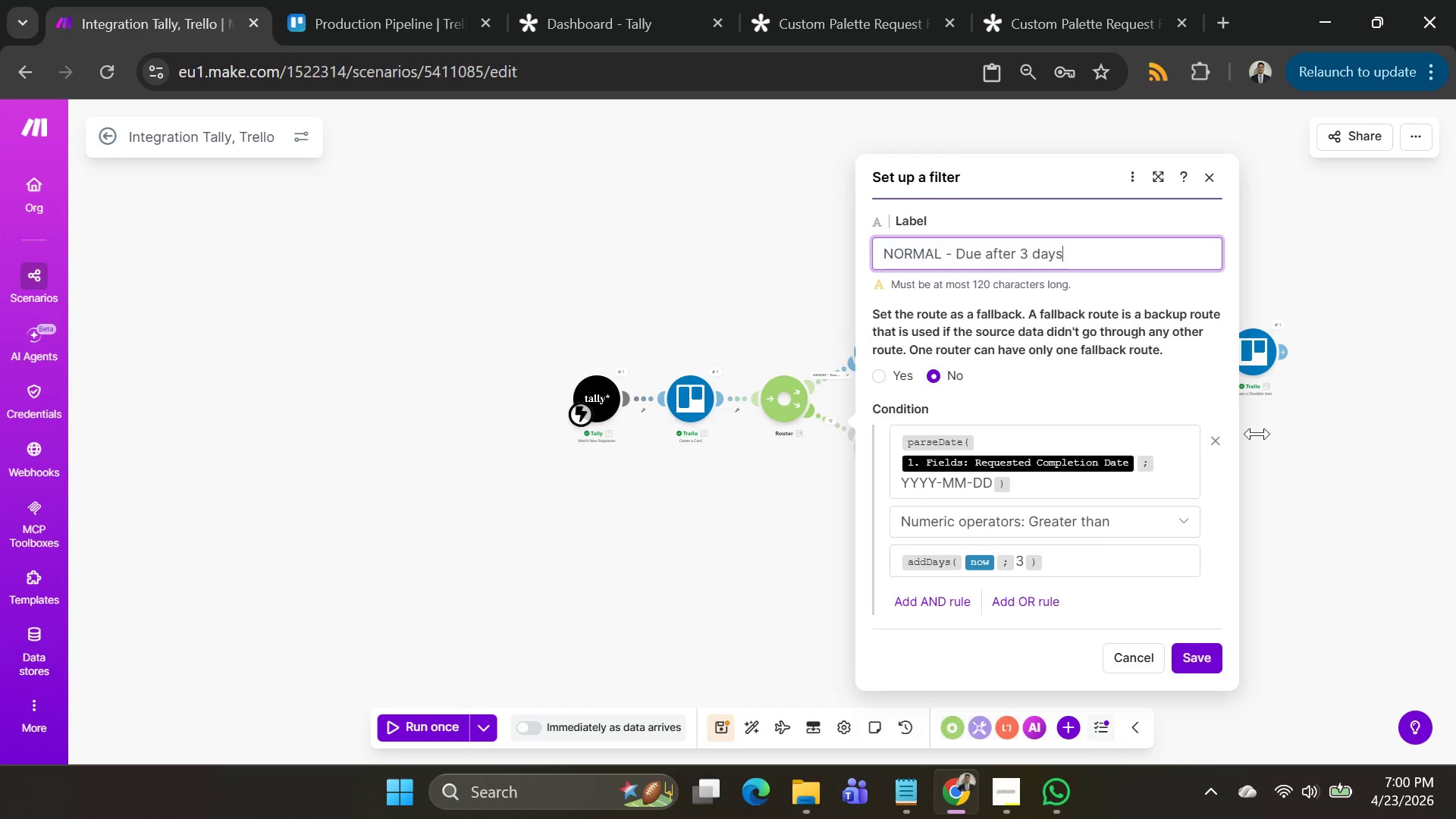 
scroll: coordinate [1330, 453], scroll_direction: up, amount: 2.0
 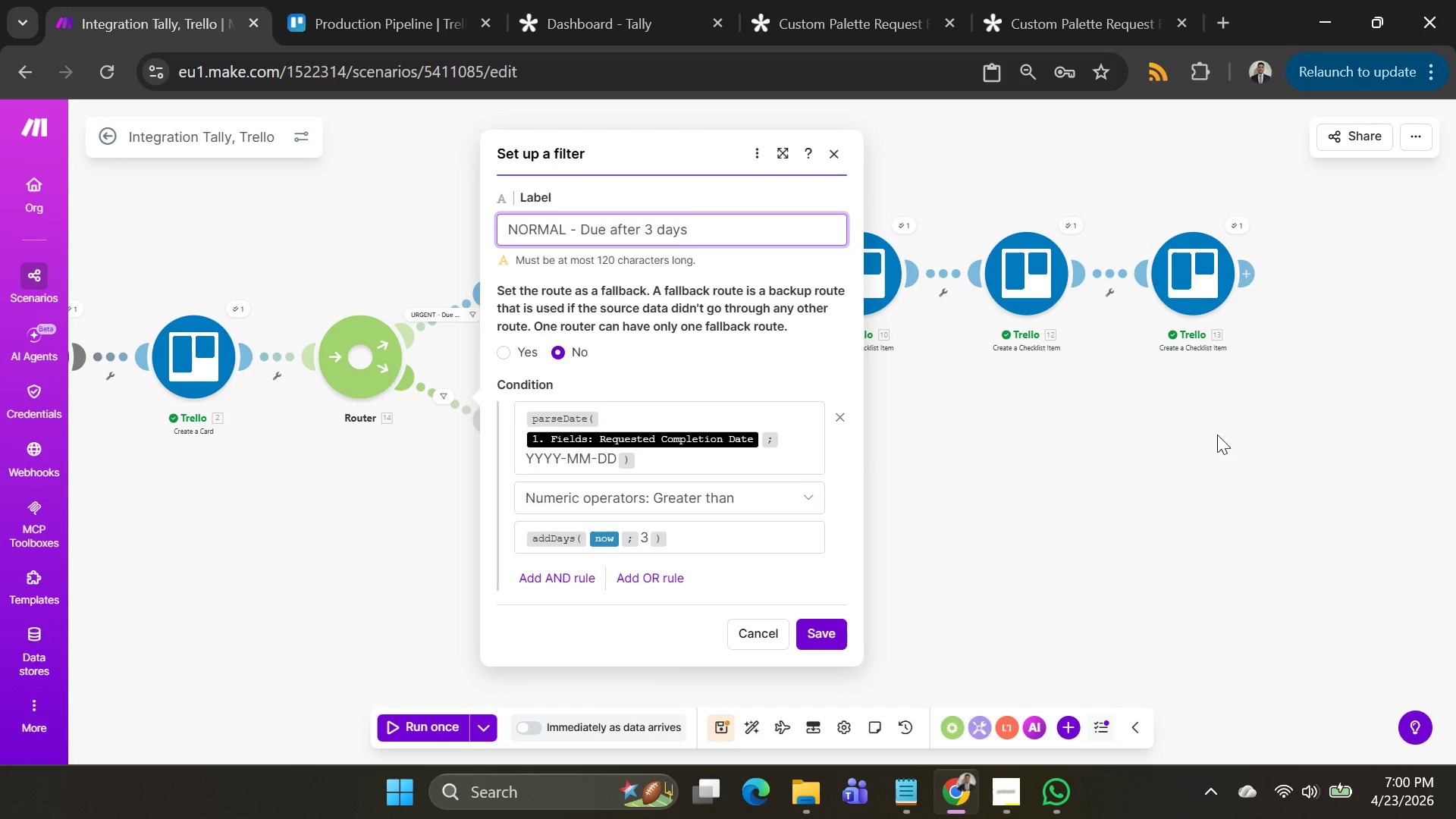 
left_click_drag(start_coordinate=[1217, 435], to_coordinate=[1383, 466])
 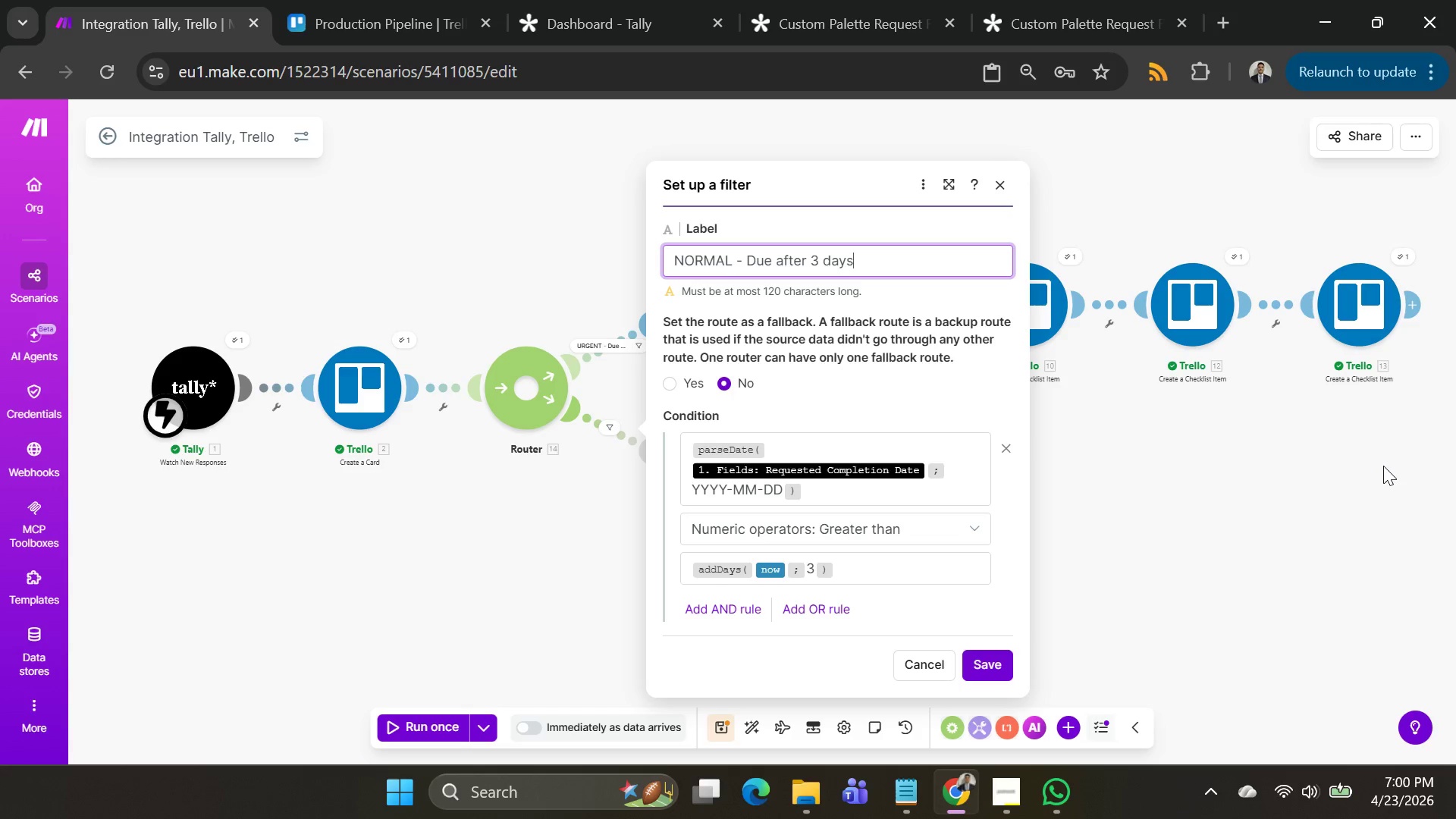 
wait(10.17)
 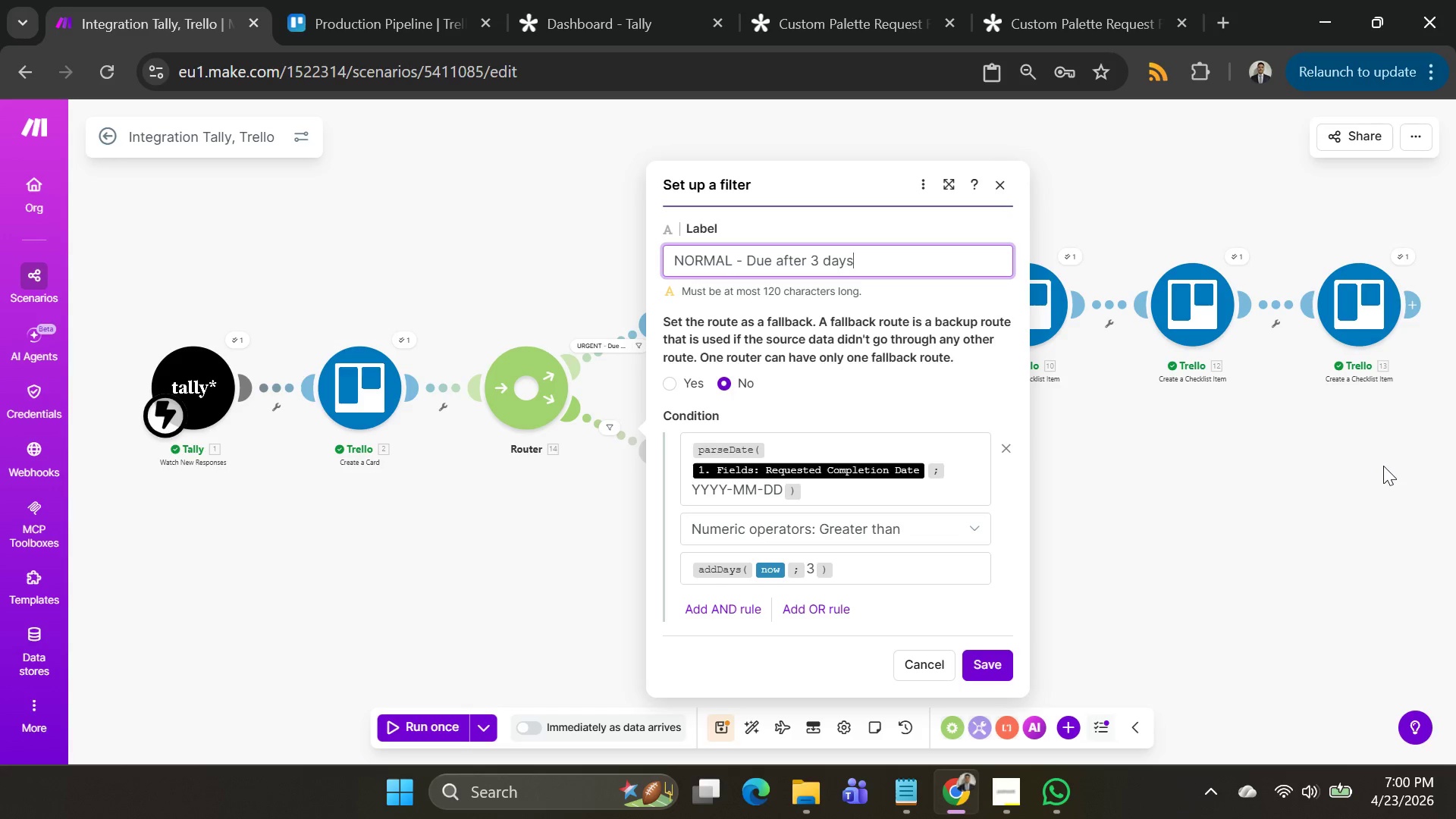 
left_click([1004, 657])
 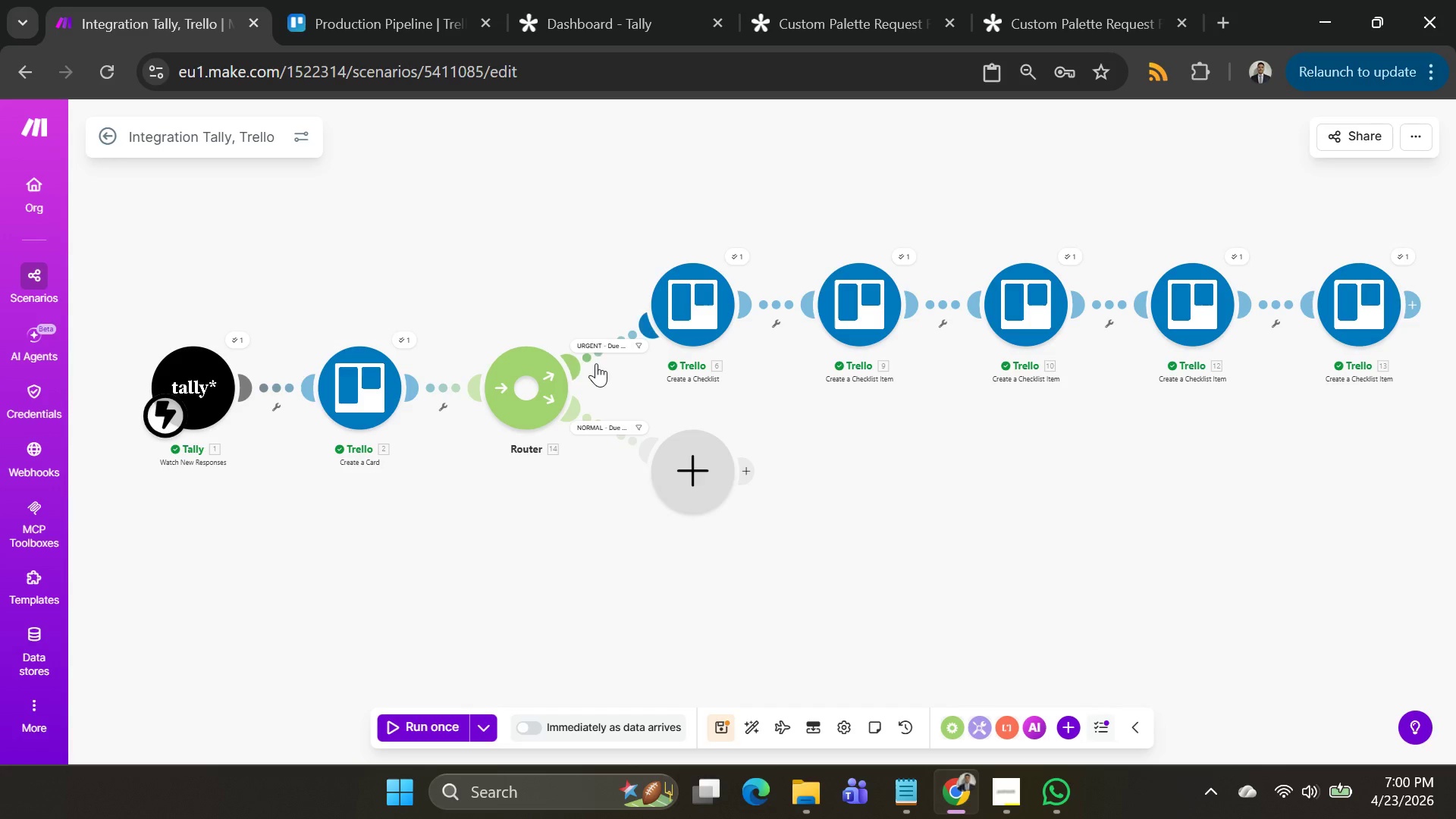 
left_click([596, 358])
 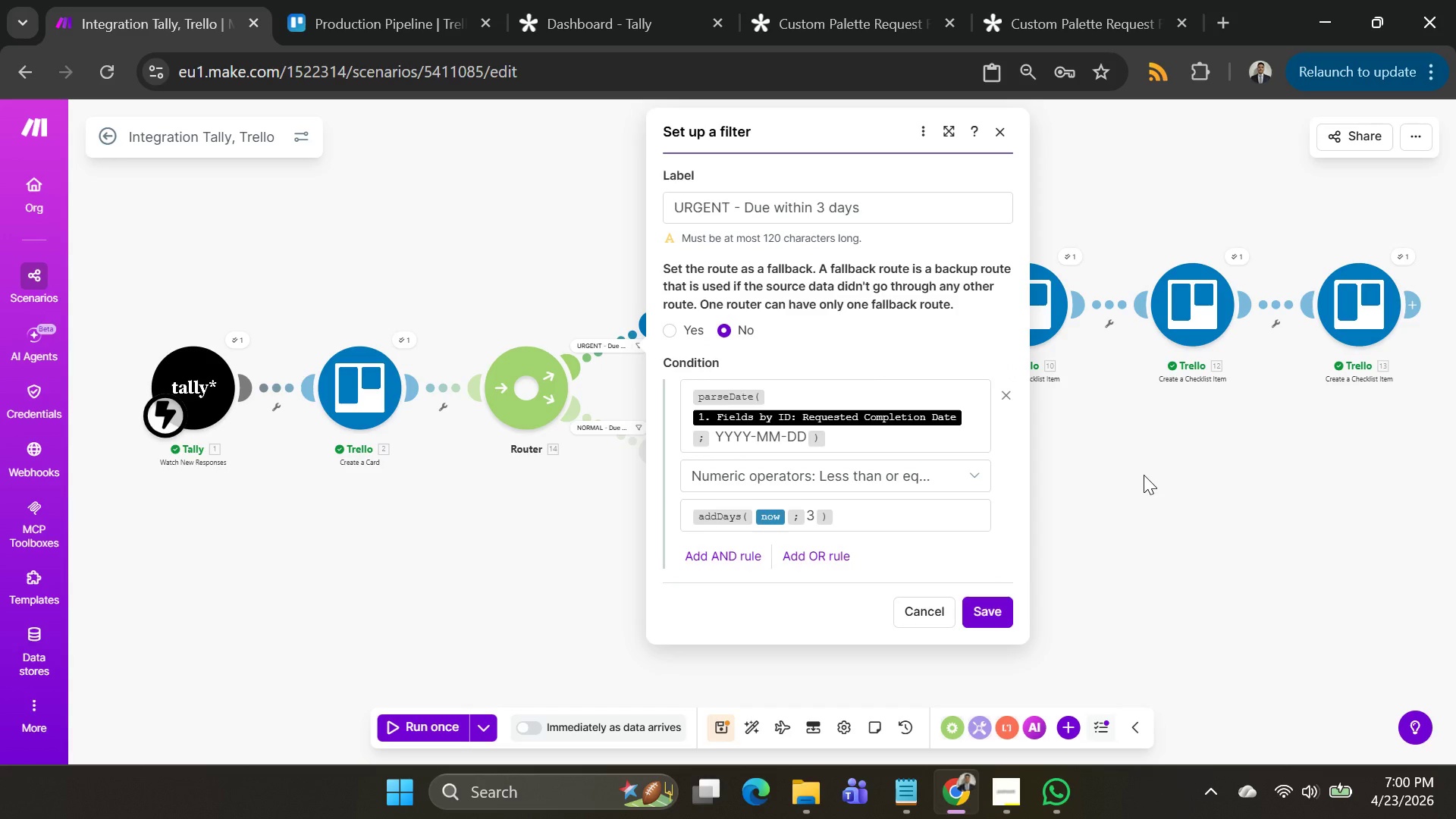 
wait(13.5)
 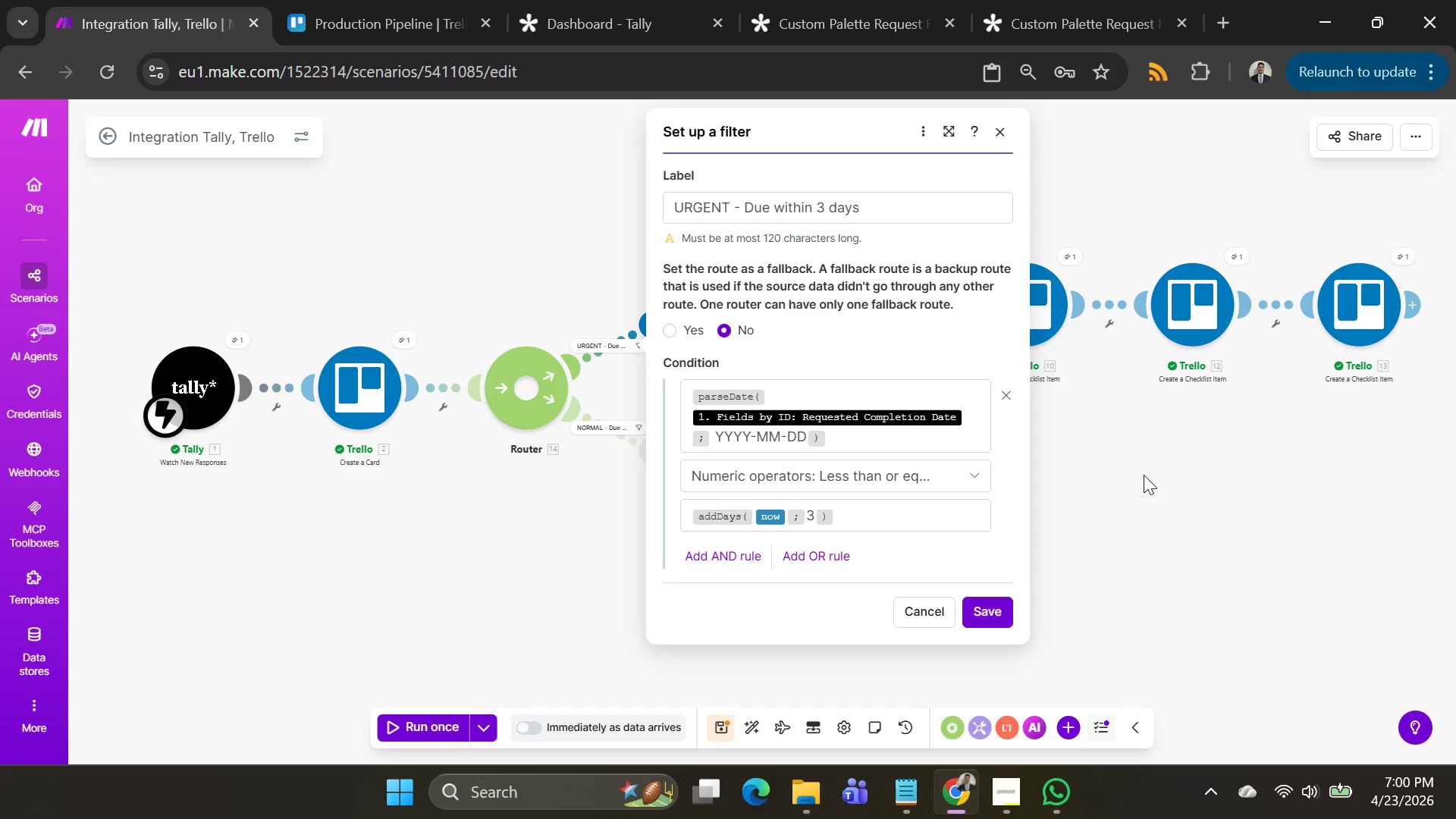 
left_click([602, 425])
 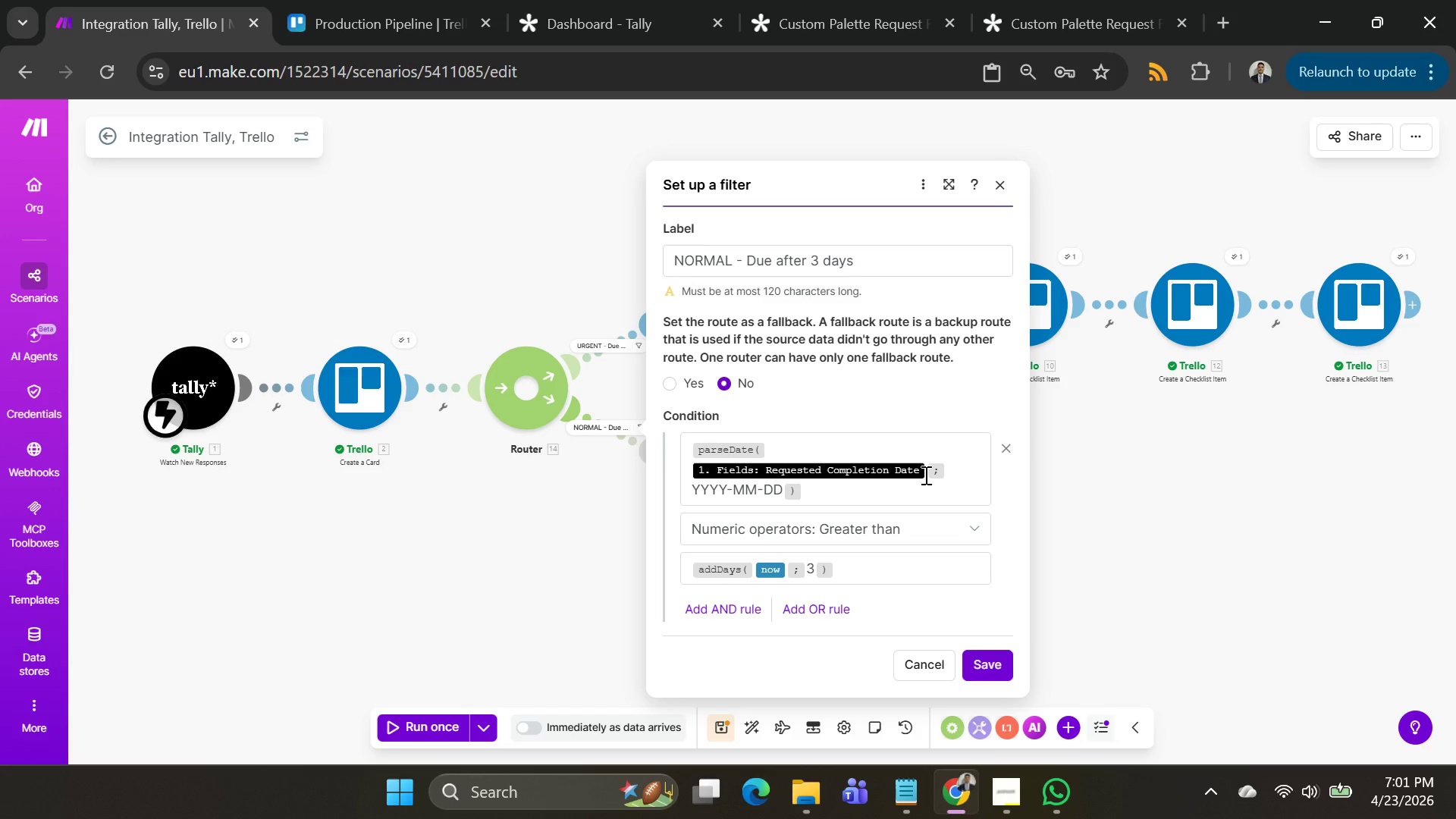 
wait(56.42)
 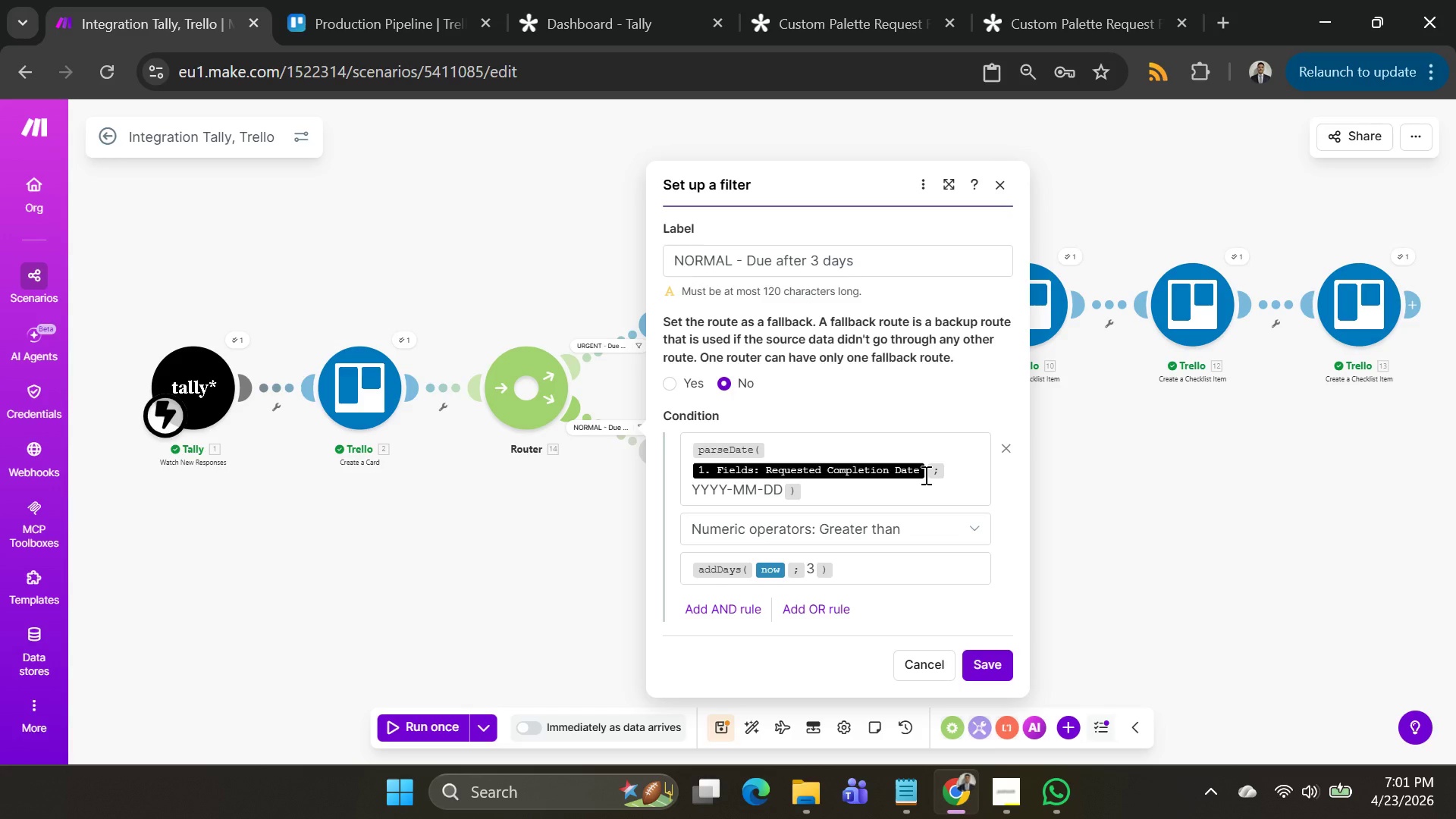 
left_click([996, 663])
 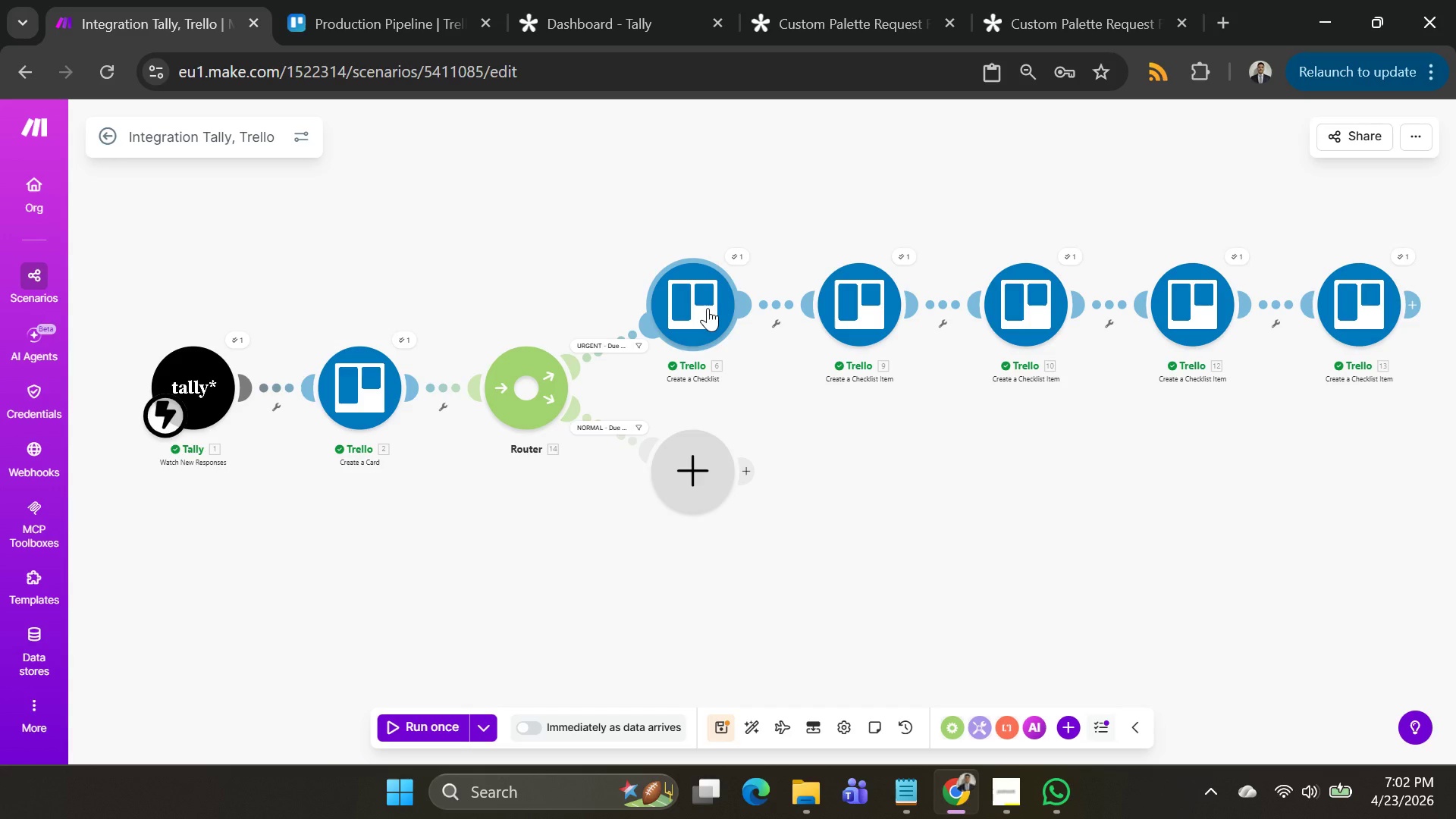 
wait(13.14)
 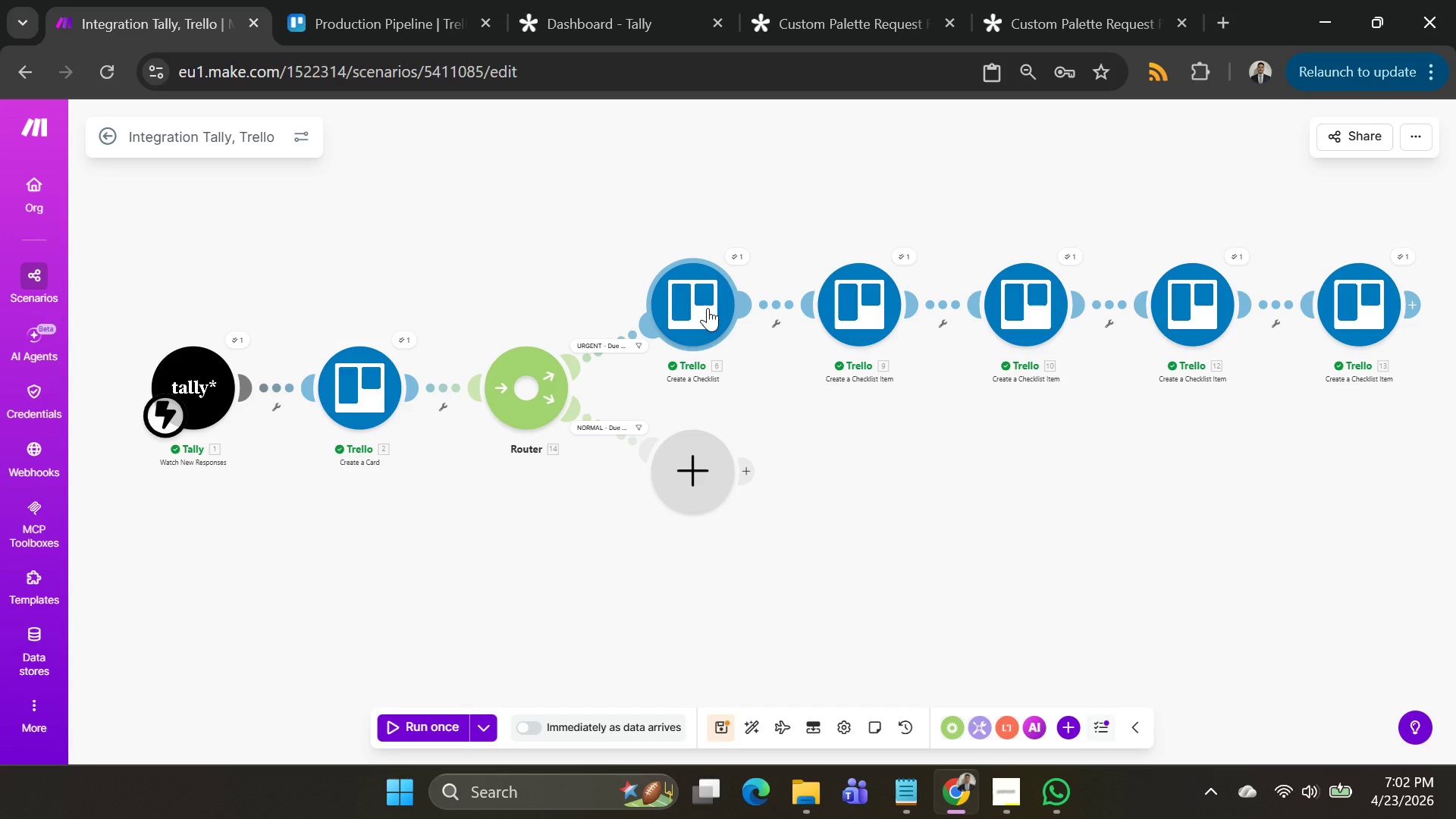 
right_click([678, 298])
 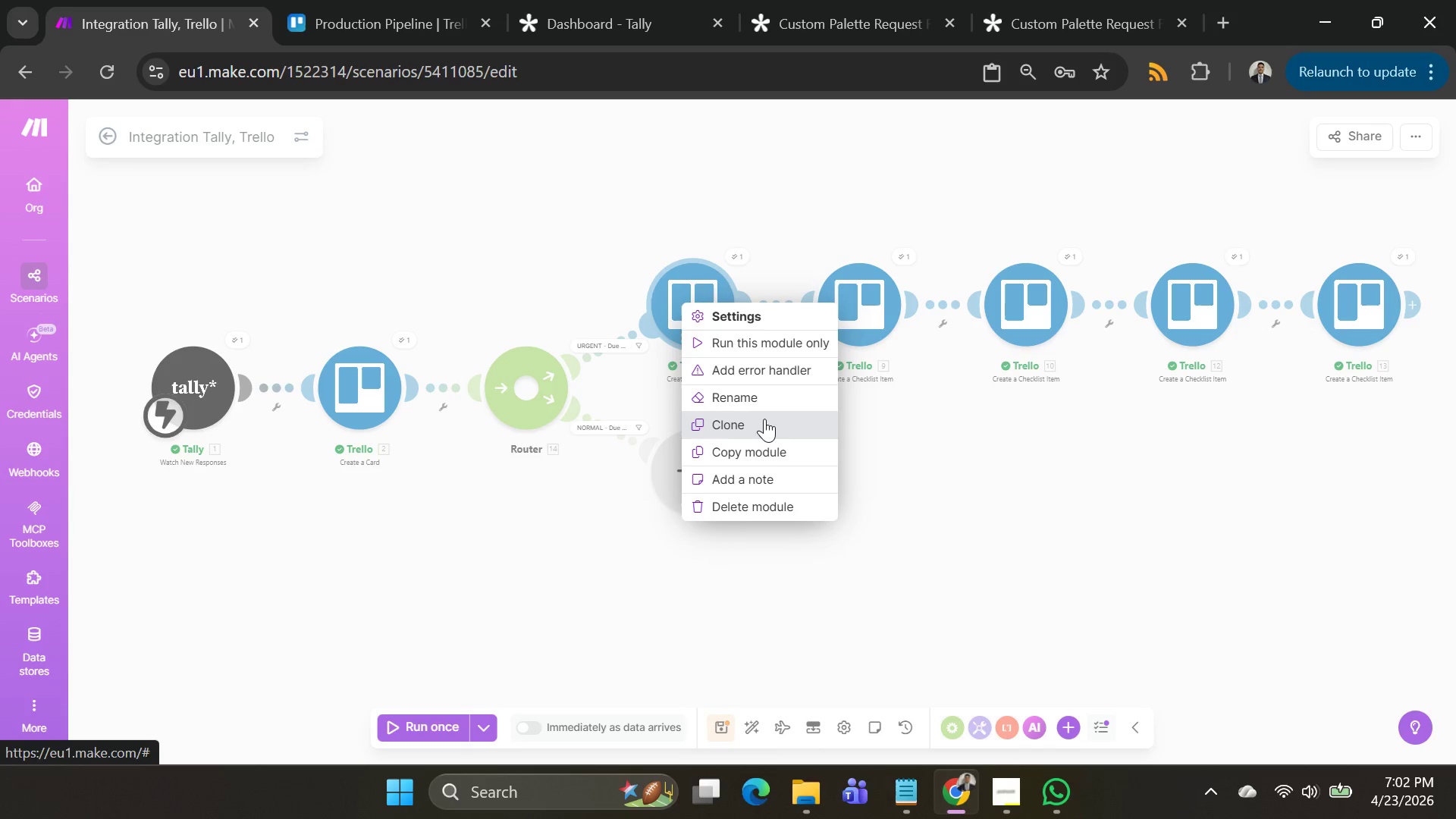 
left_click([780, 456])
 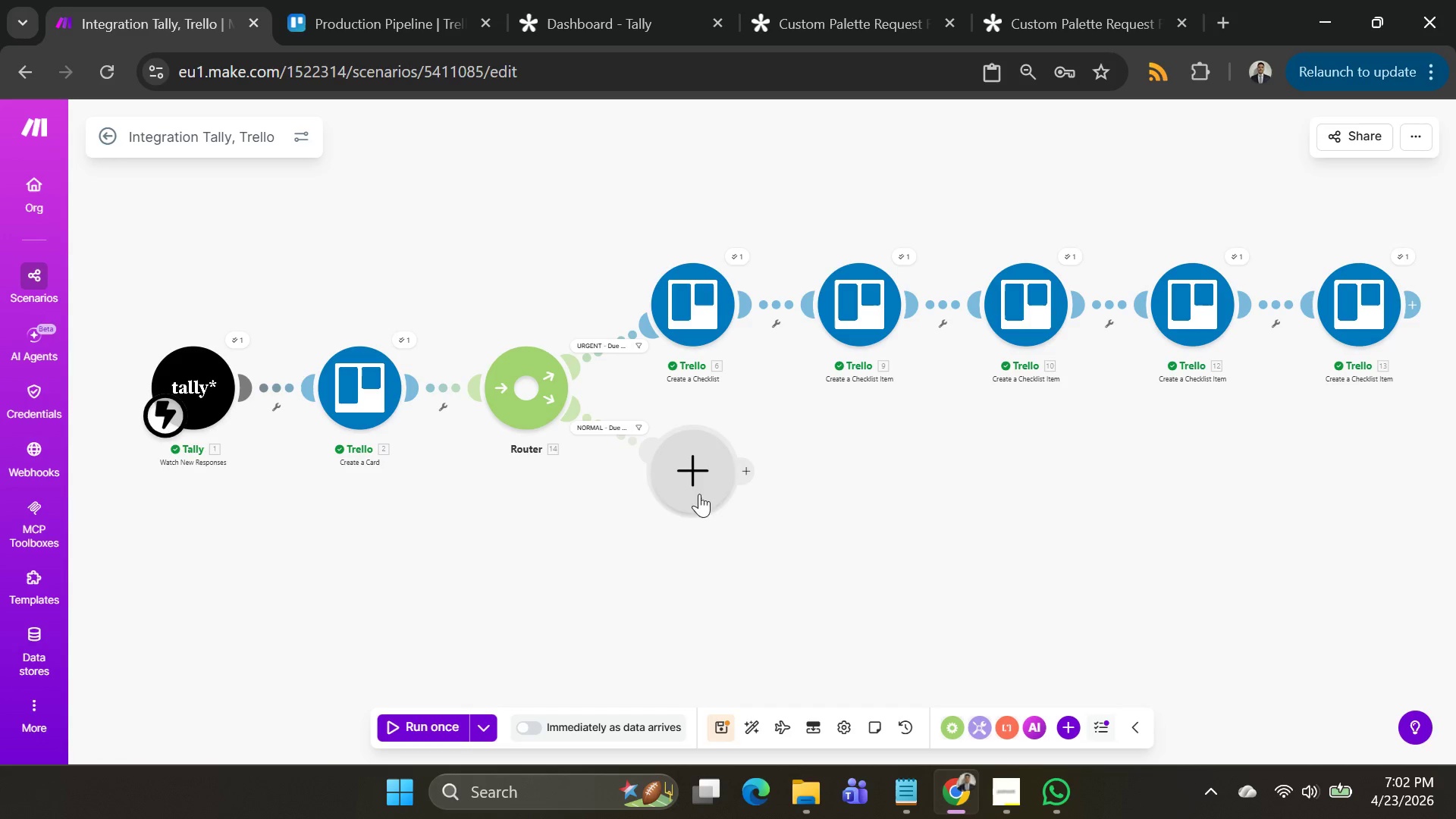 
right_click([802, 570])
 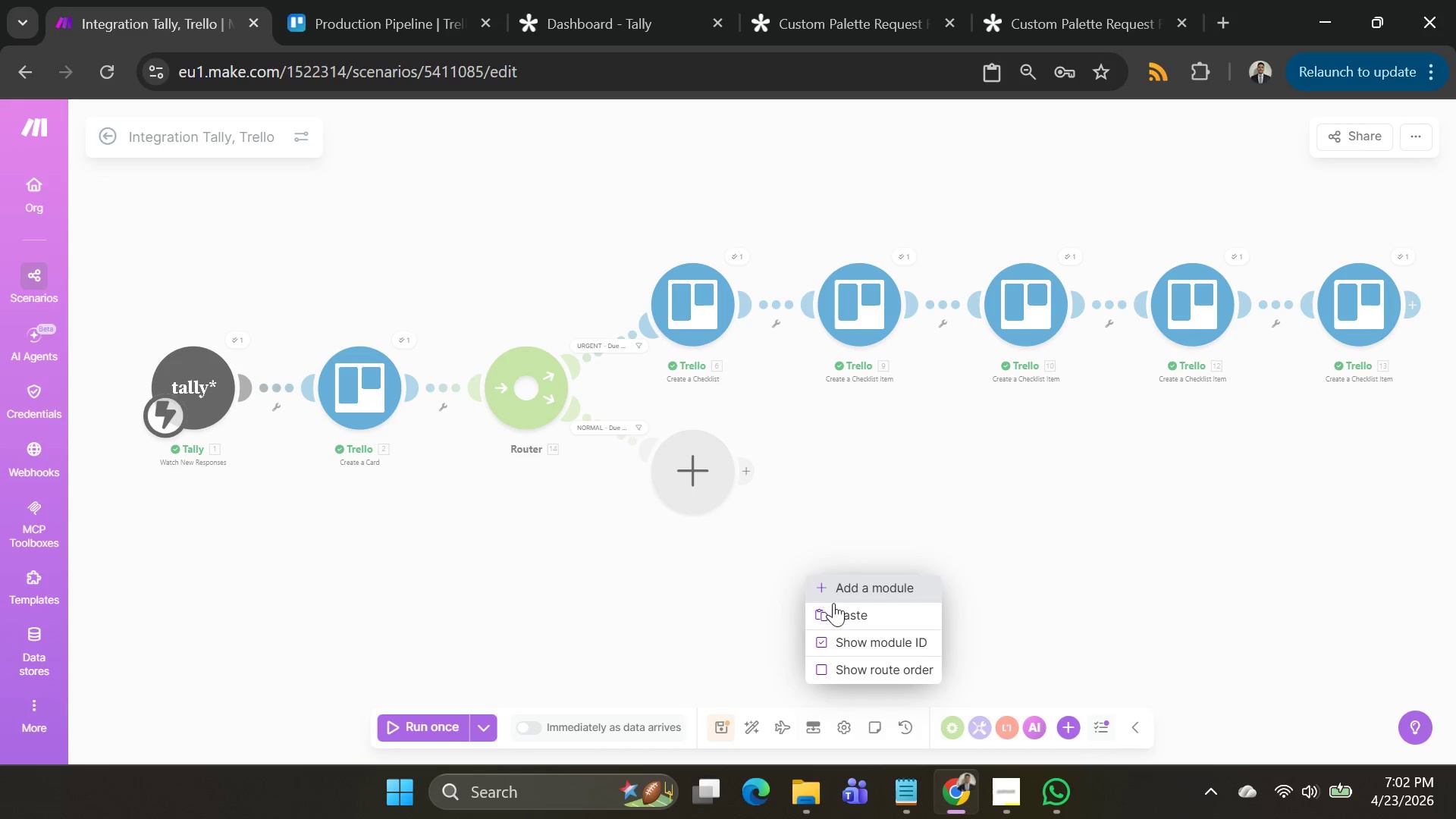 
left_click([836, 609])
 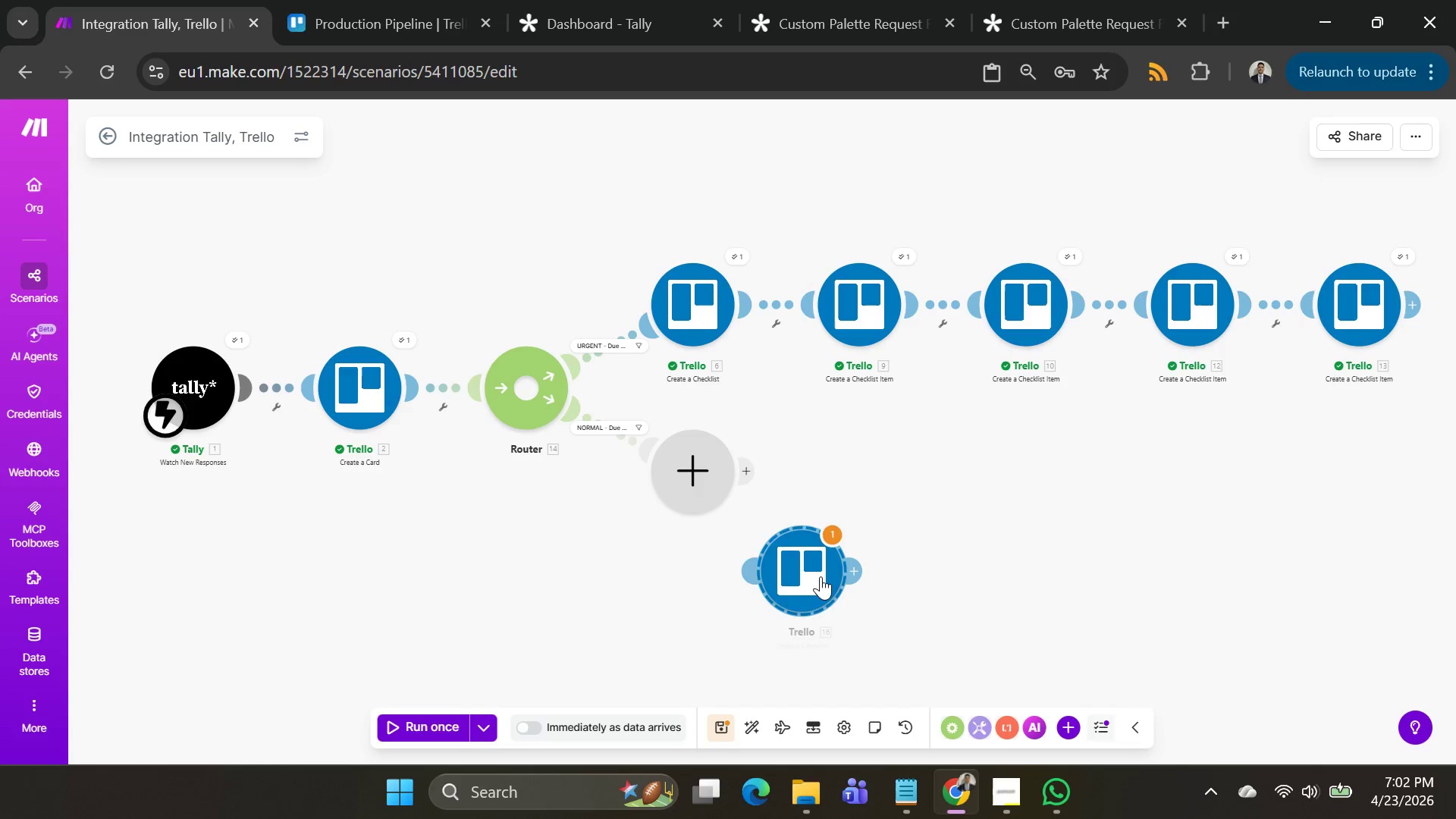 
left_click_drag(start_coordinate=[821, 577], to_coordinate=[856, 489])
 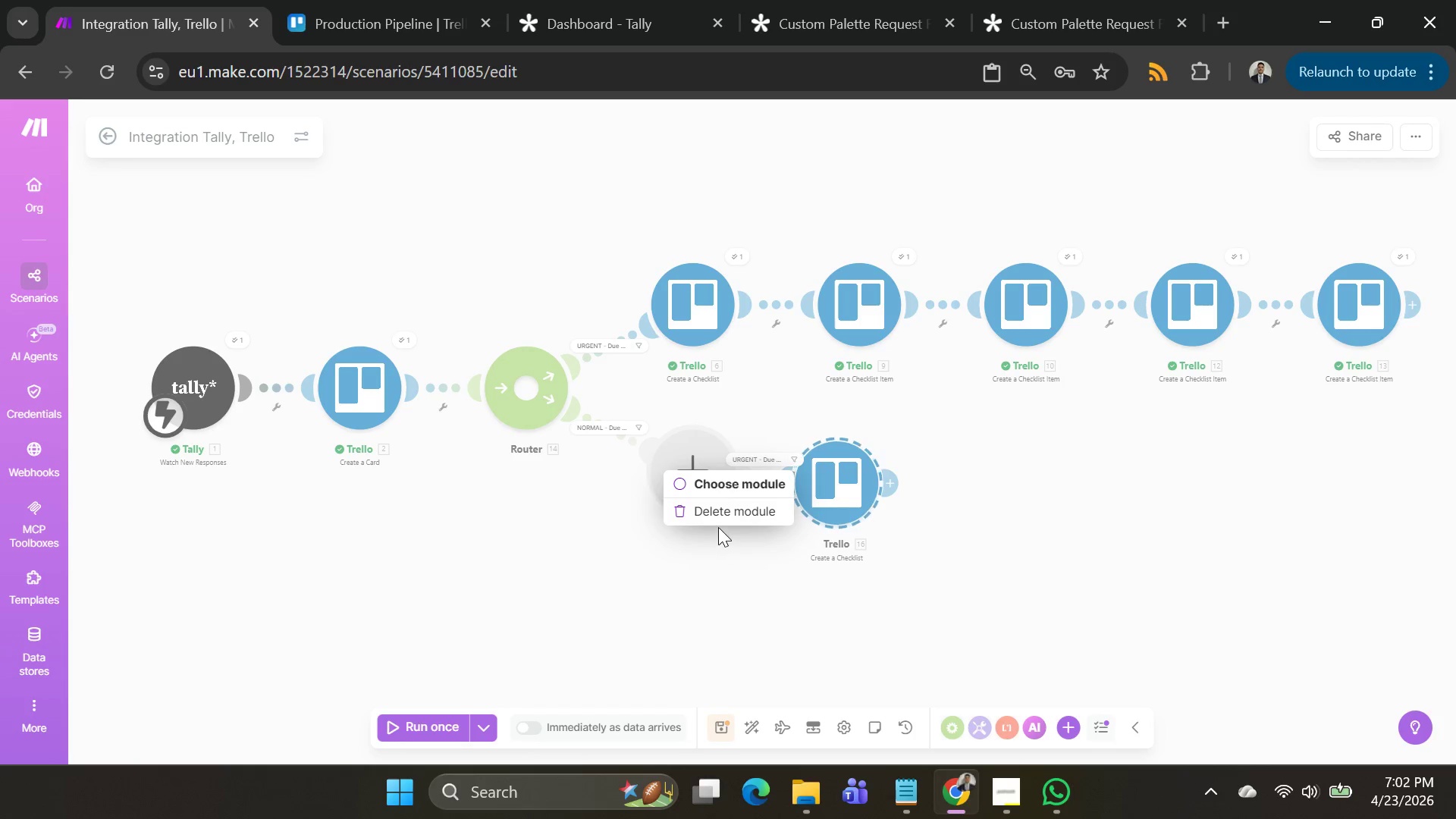 
left_click([718, 516])
 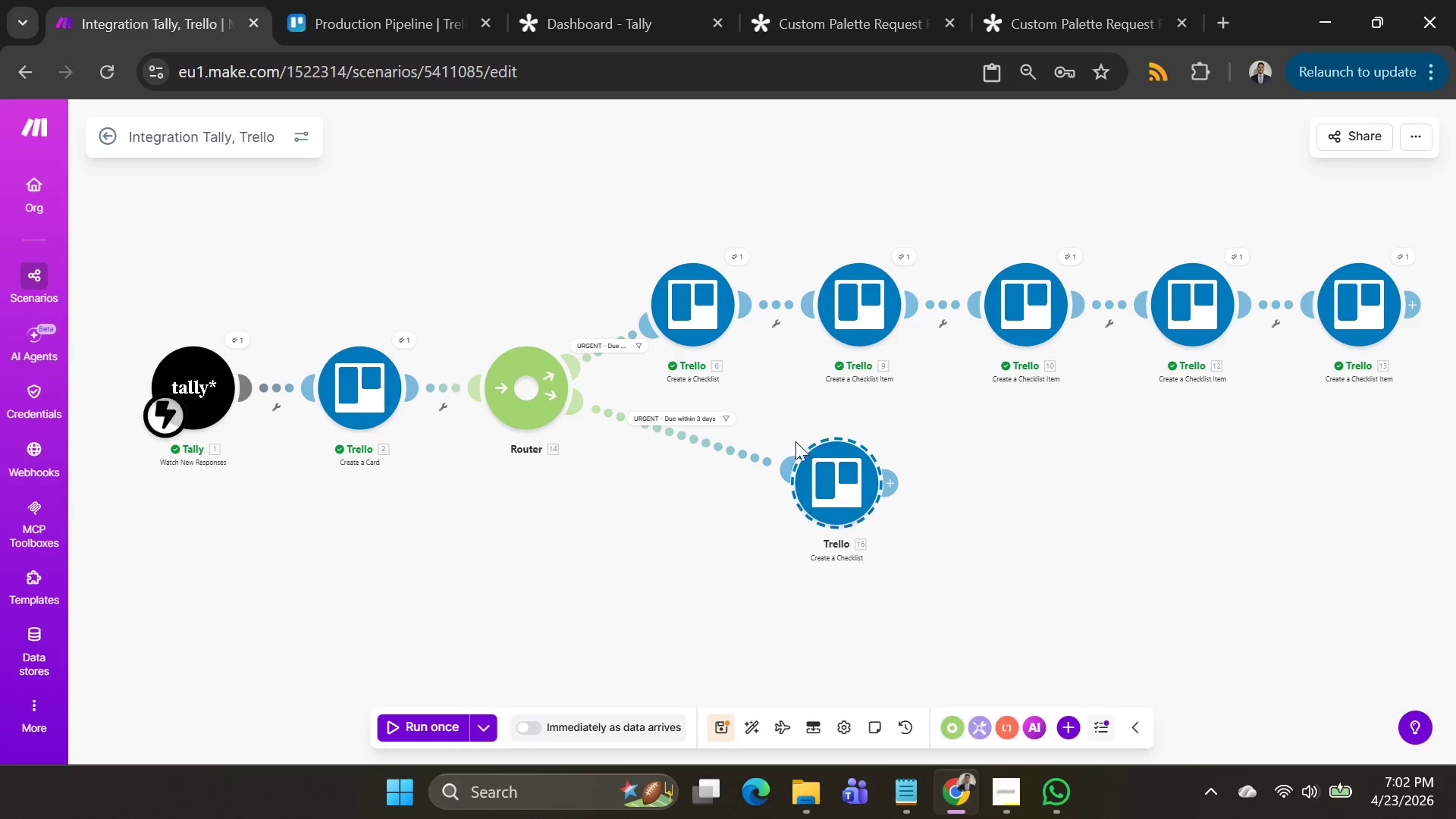 
left_click_drag(start_coordinate=[817, 487], to_coordinate=[689, 463])
 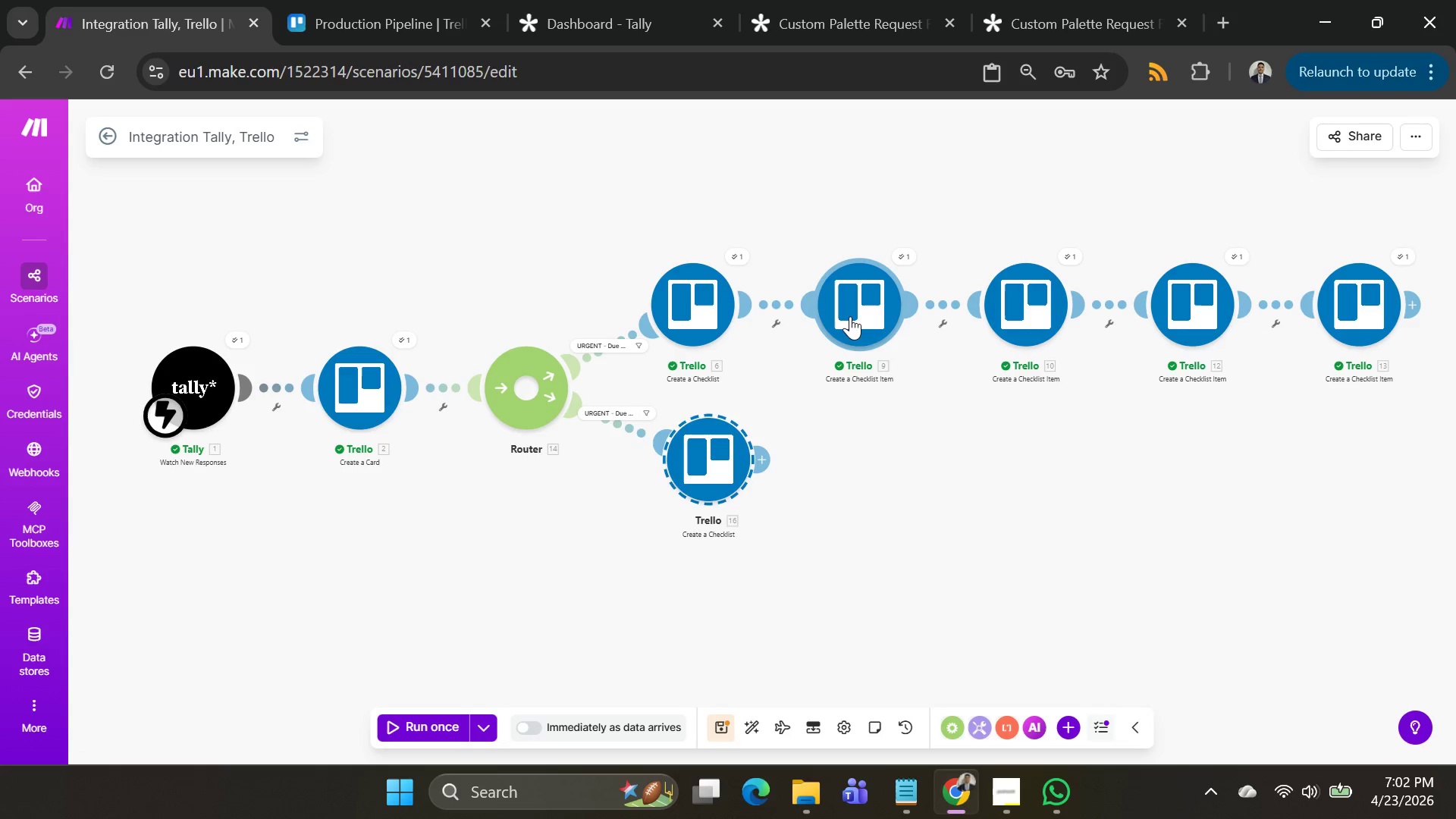 
right_click([850, 316])
 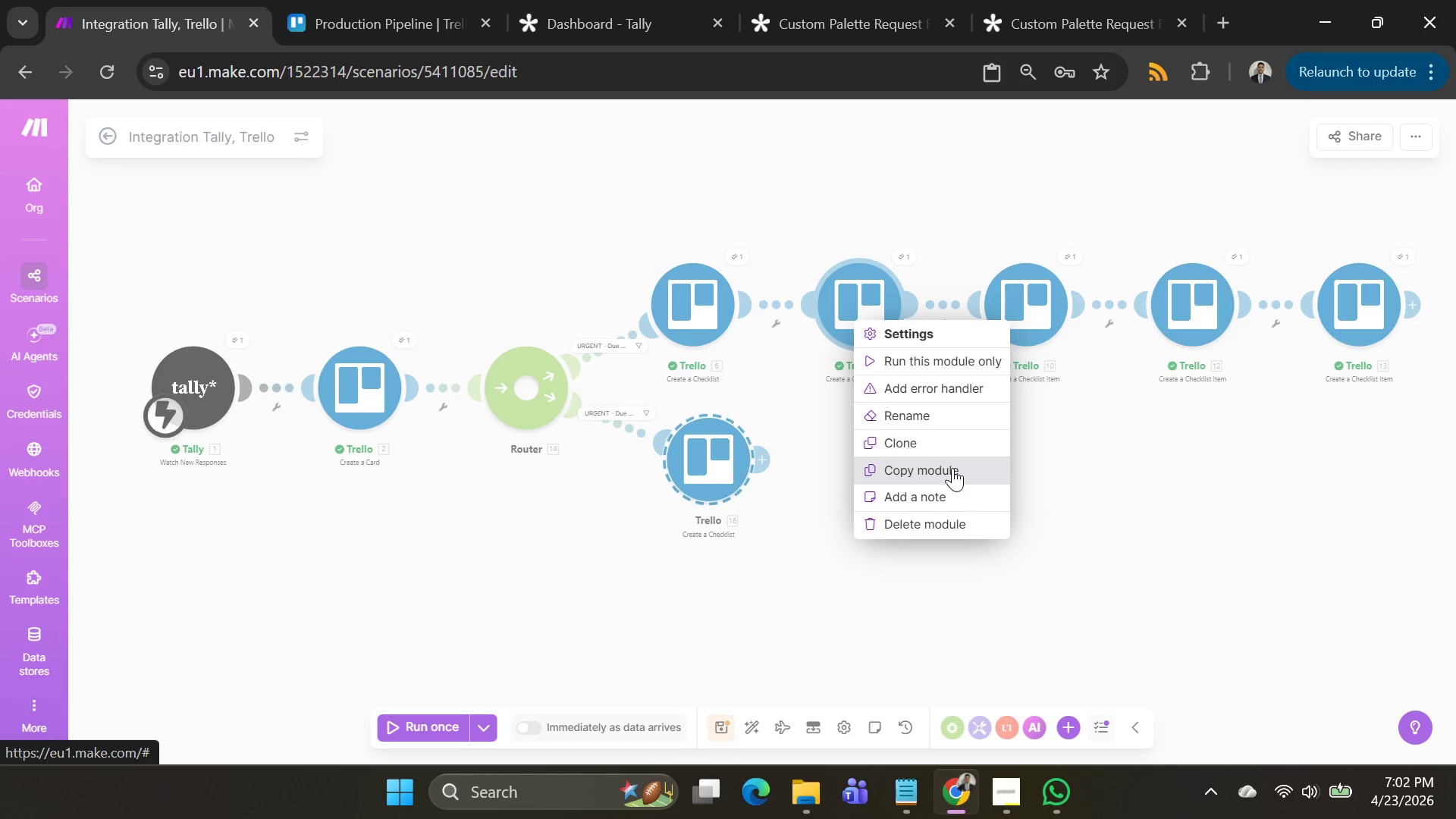 
left_click([892, 461])
 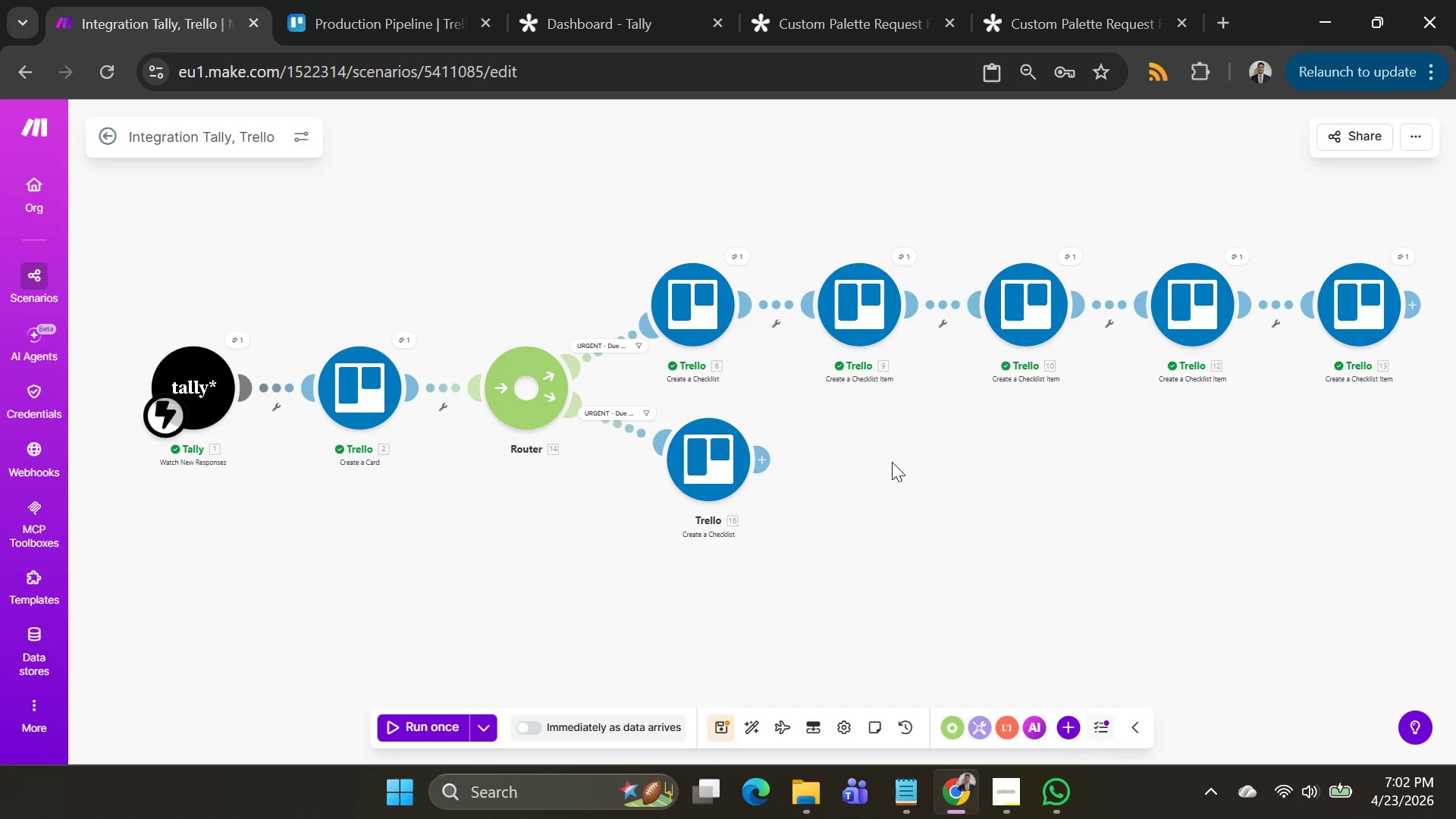 
key(Control+V)
 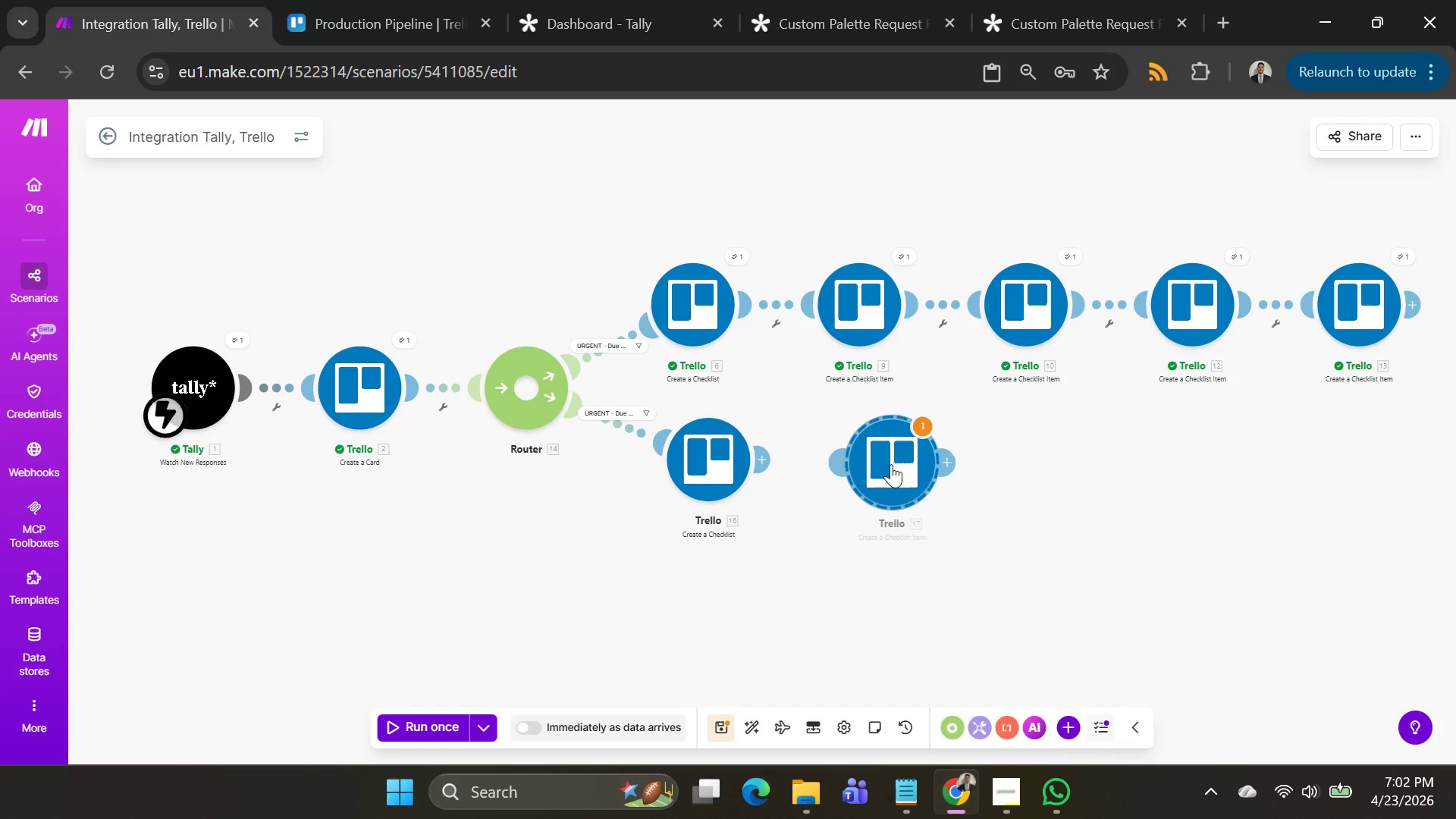 
left_click_drag(start_coordinate=[891, 464], to_coordinate=[883, 468])
 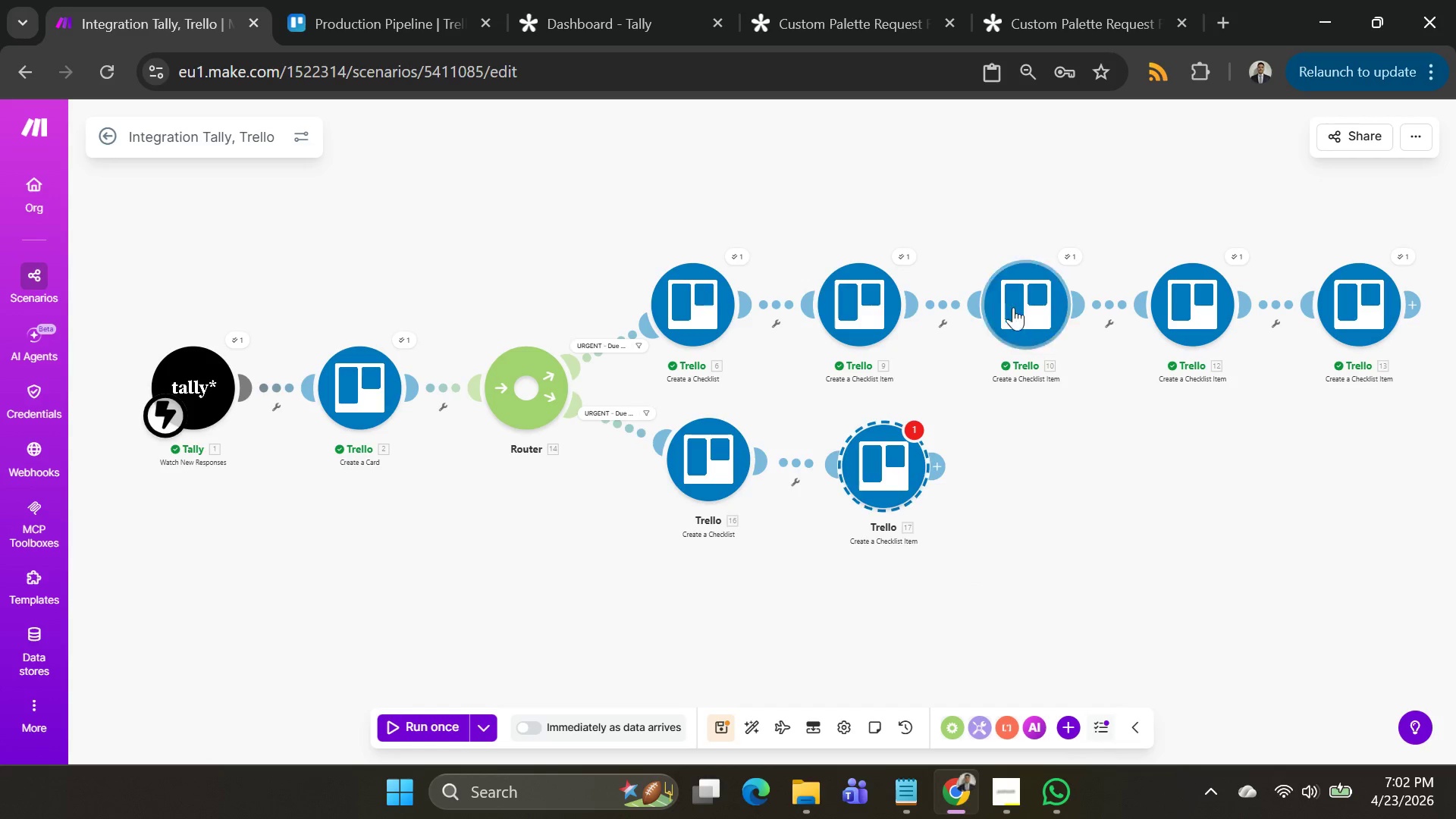 
right_click([1015, 302])
 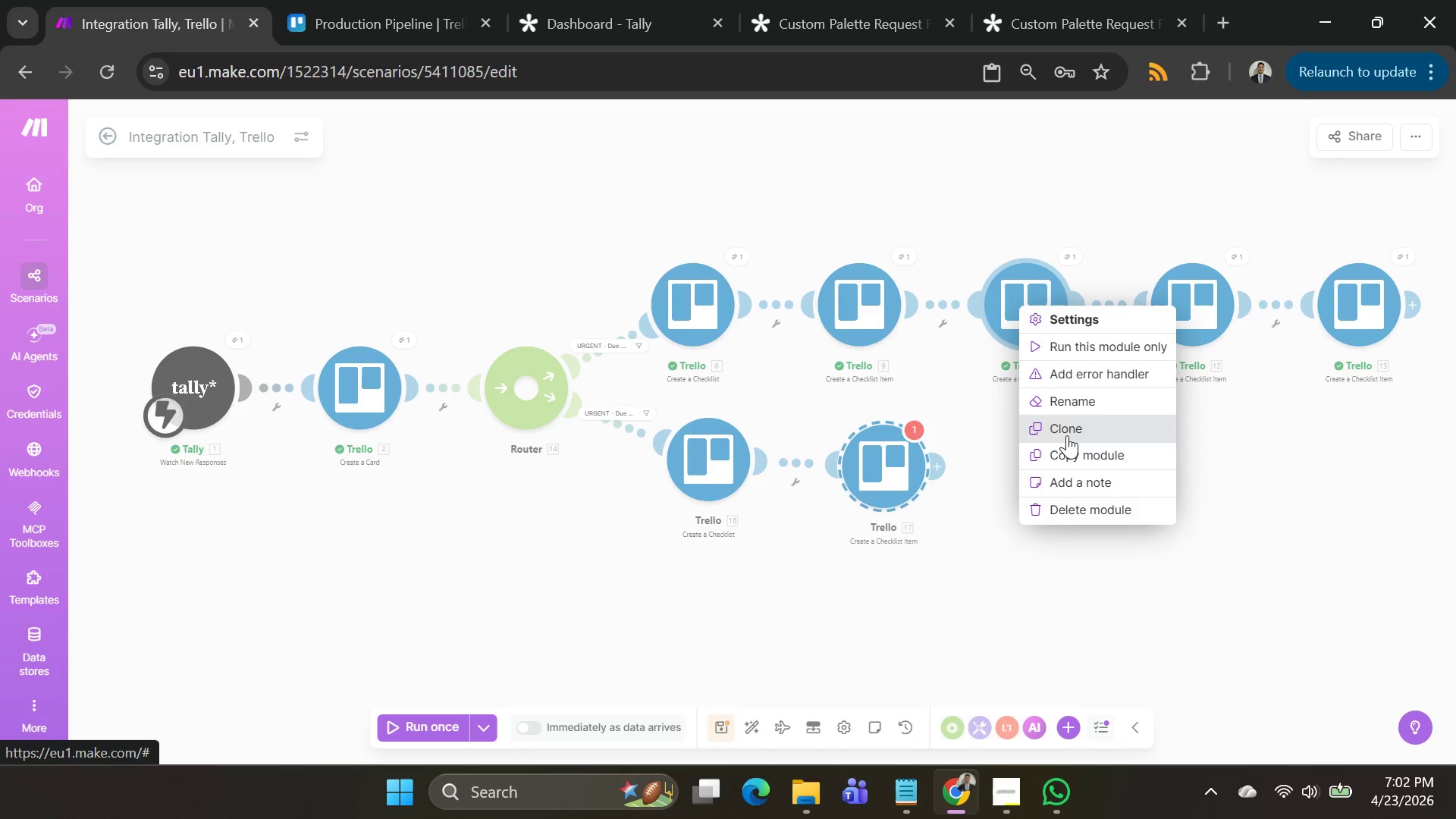 
left_click([1091, 466])
 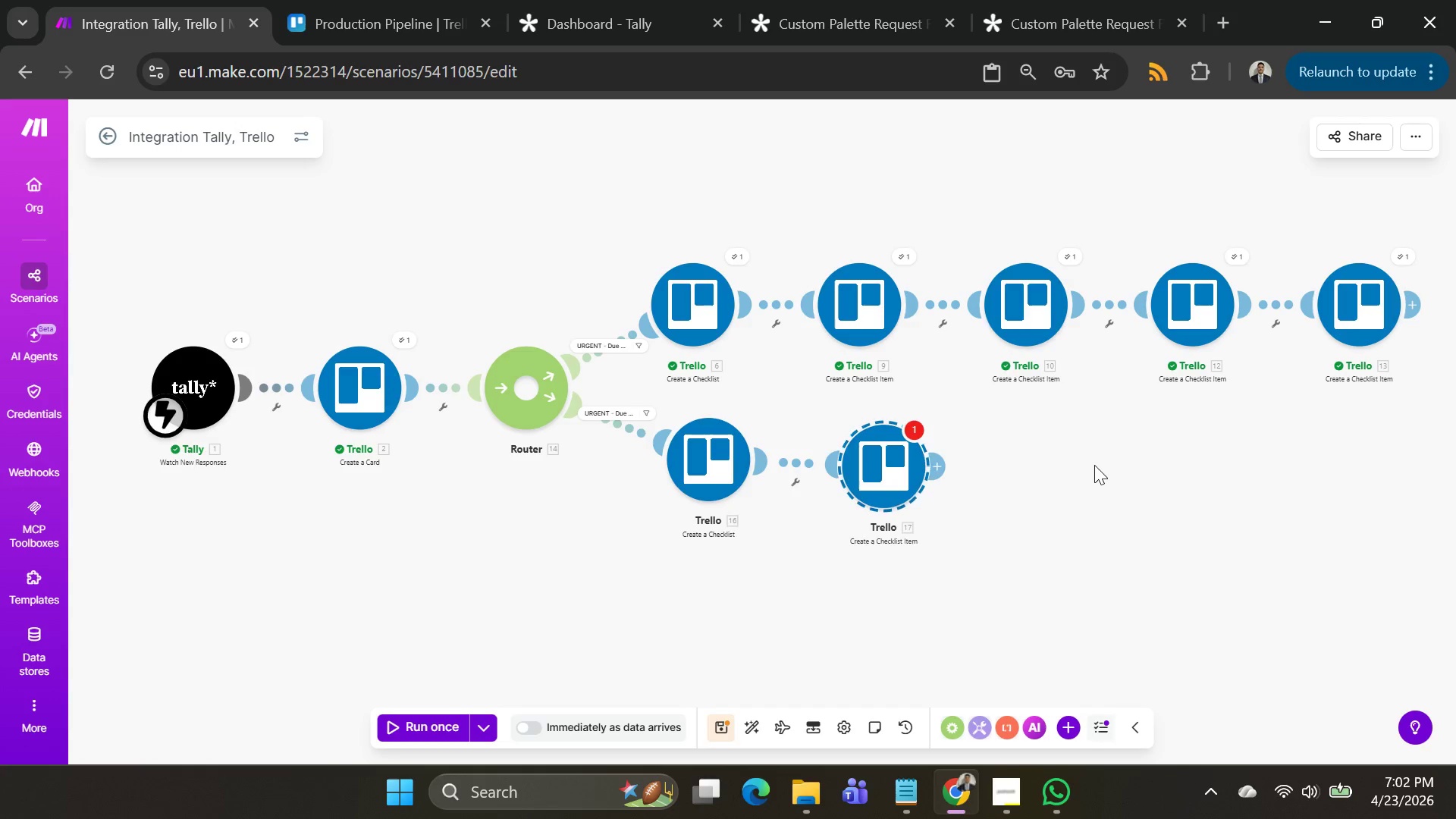 
left_click([1095, 465])
 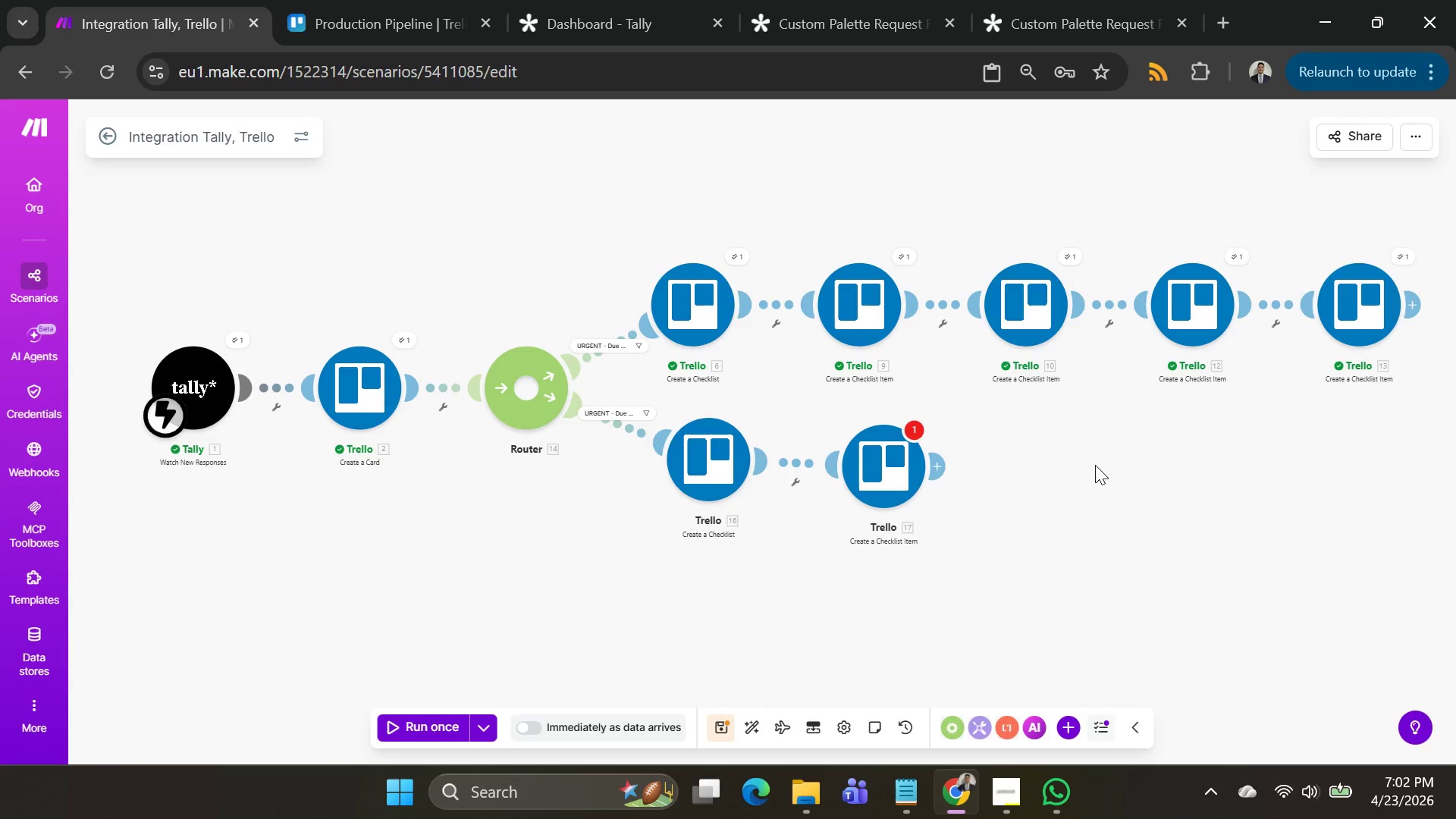 
key(Control+V)
 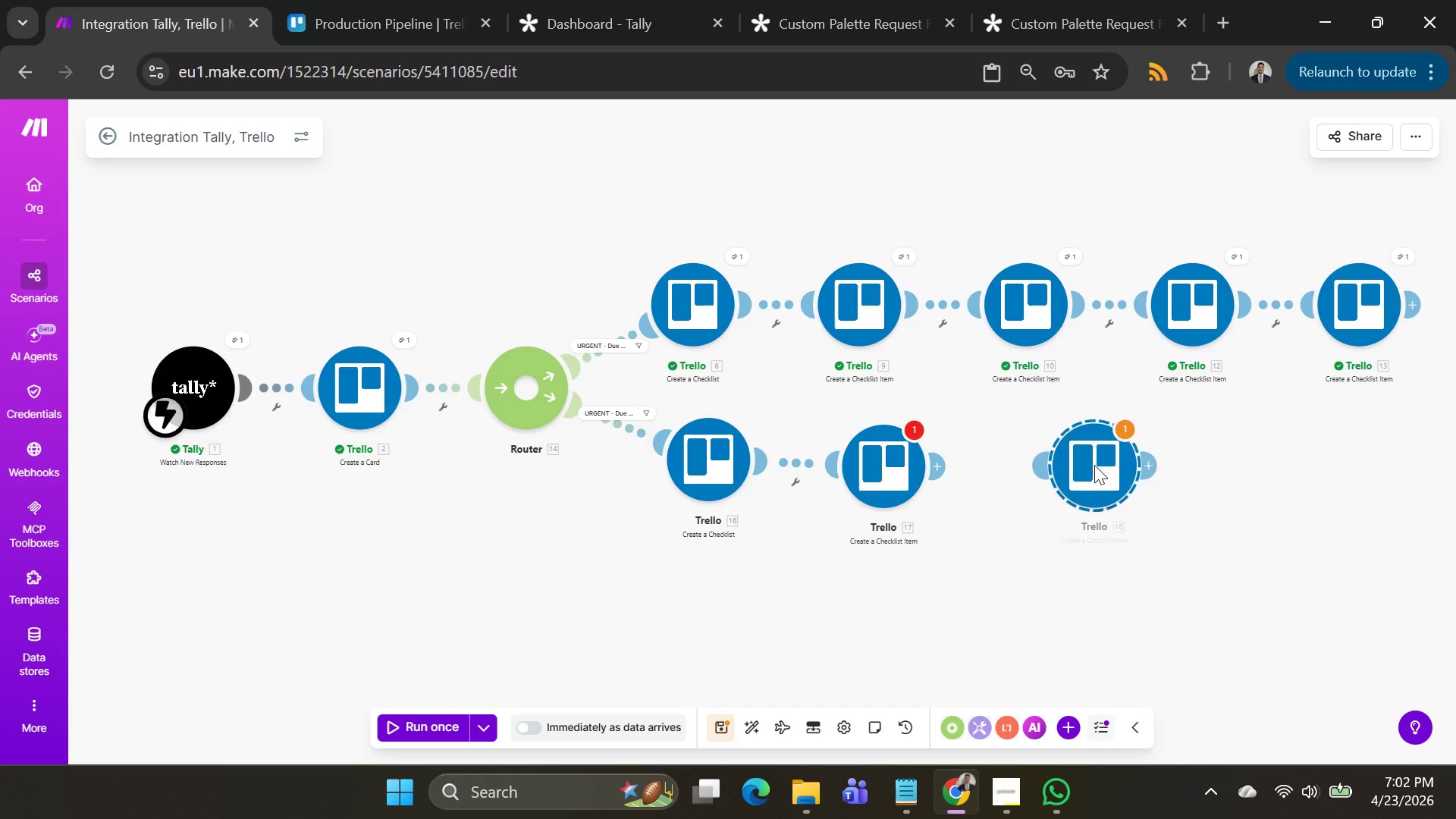 
left_click_drag(start_coordinate=[1094, 465], to_coordinate=[1042, 470])
 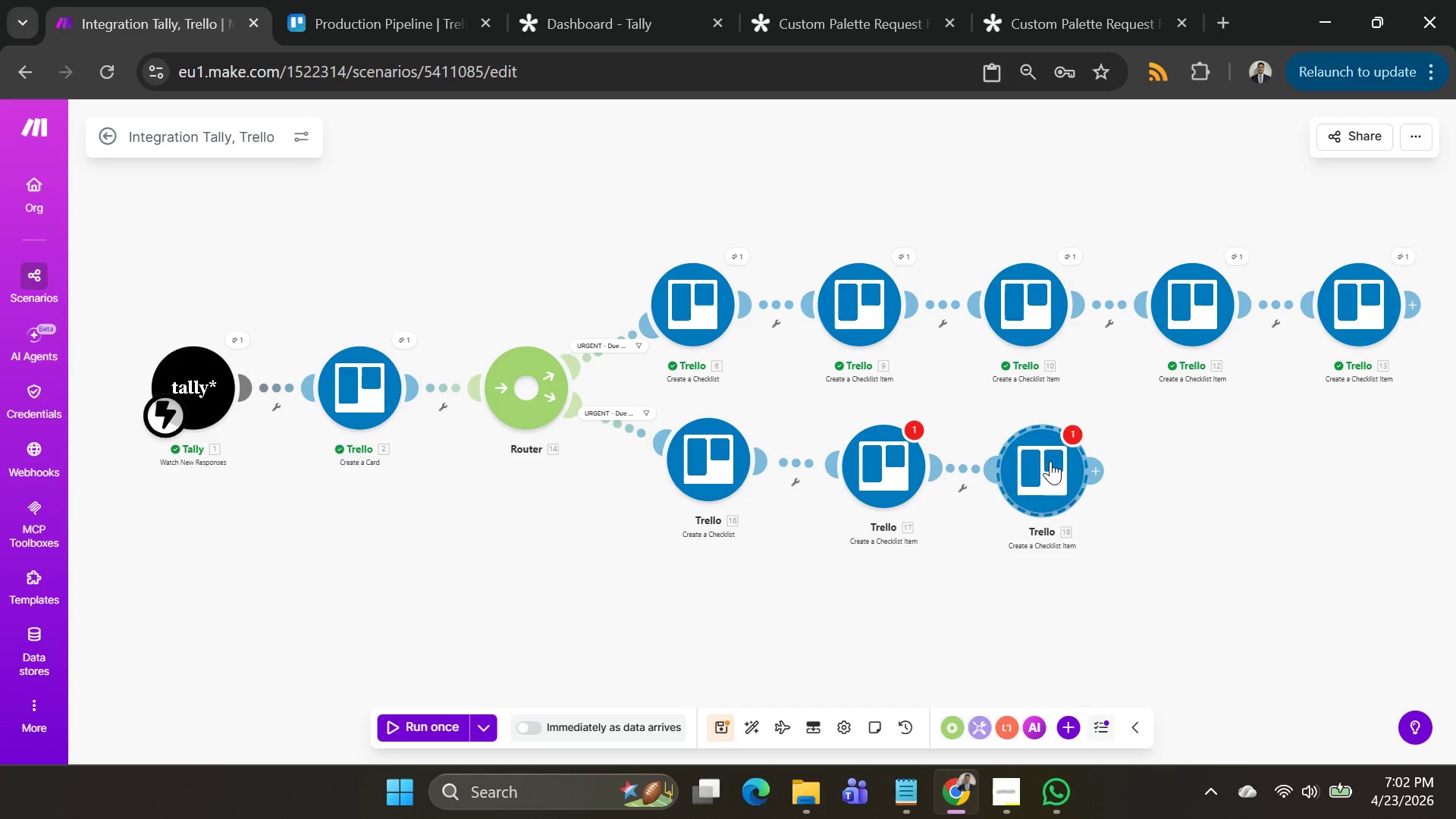 
left_click_drag(start_coordinate=[1050, 461], to_coordinate=[1055, 453])
 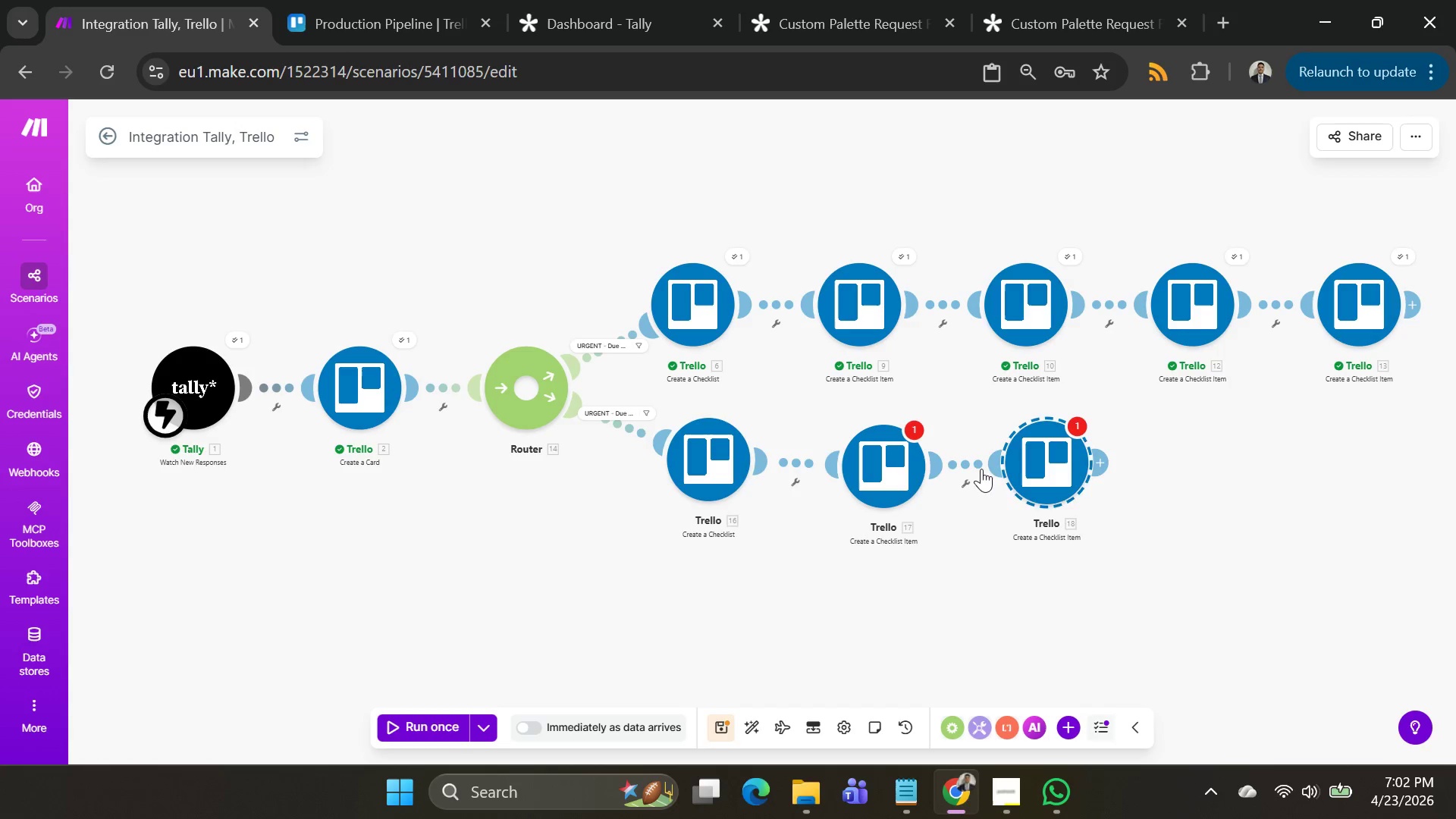 
left_click([901, 472])
 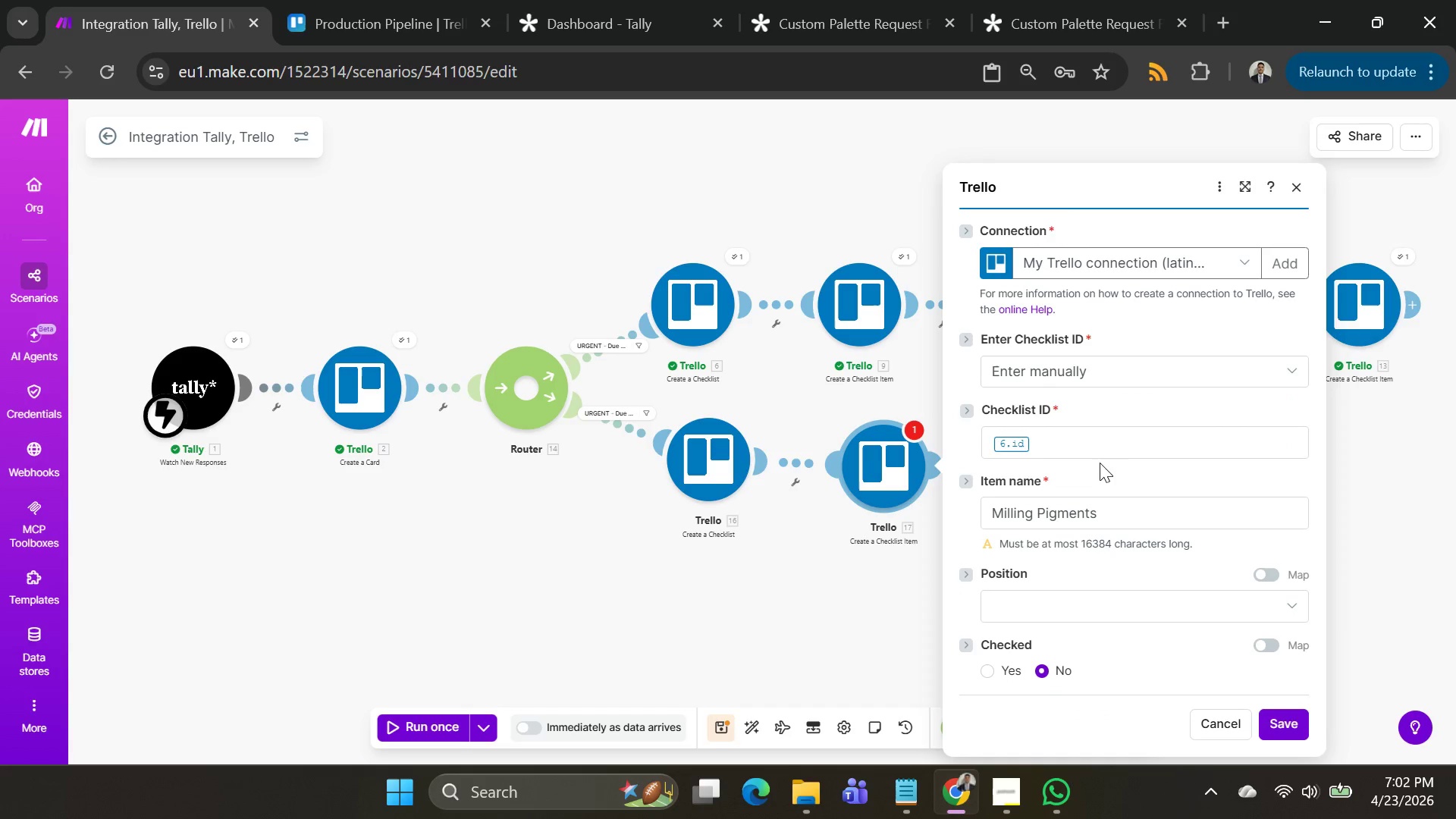 
left_click([1088, 447])
 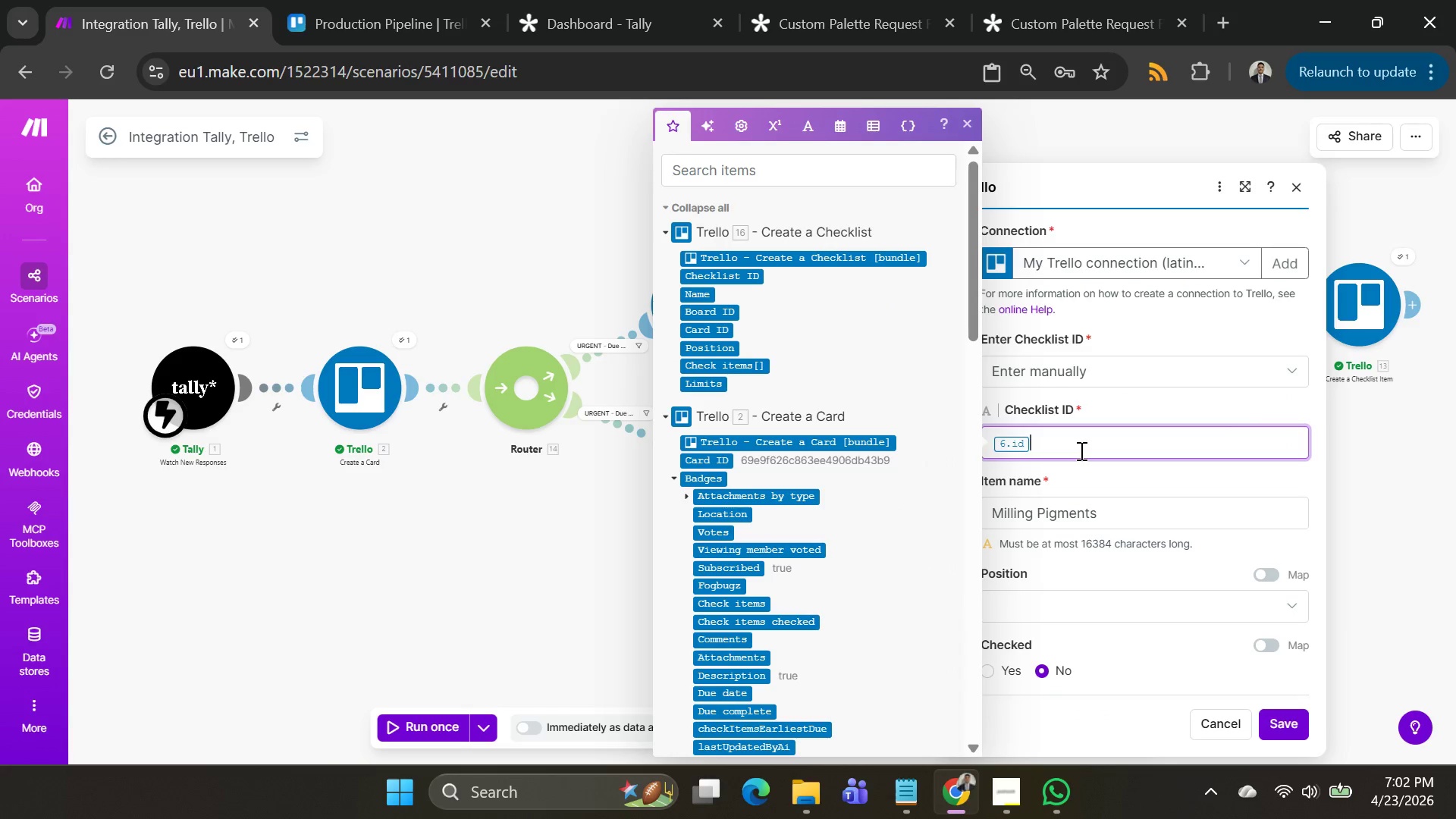 
left_click([592, 586])
 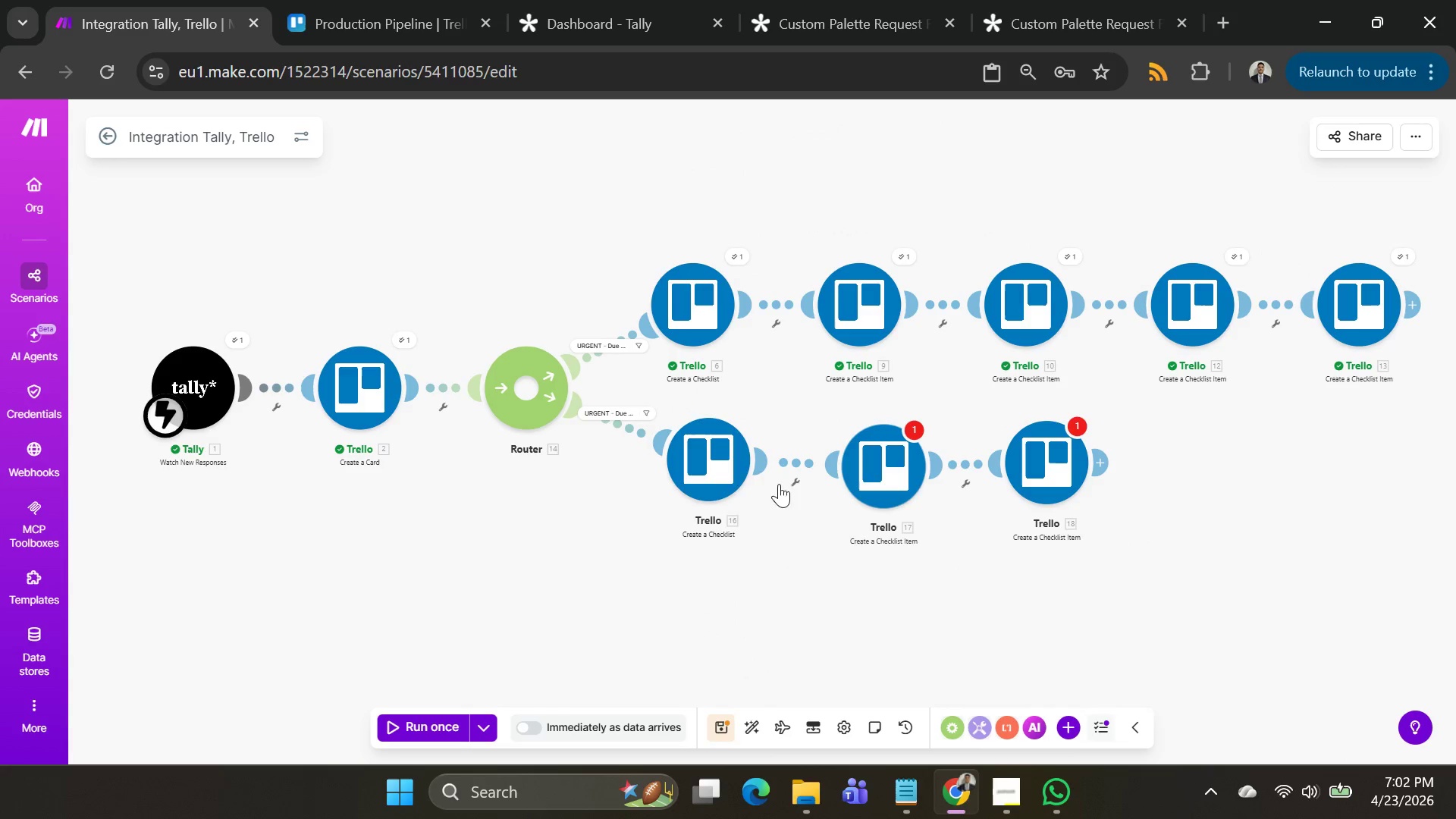 
left_click([710, 466])
 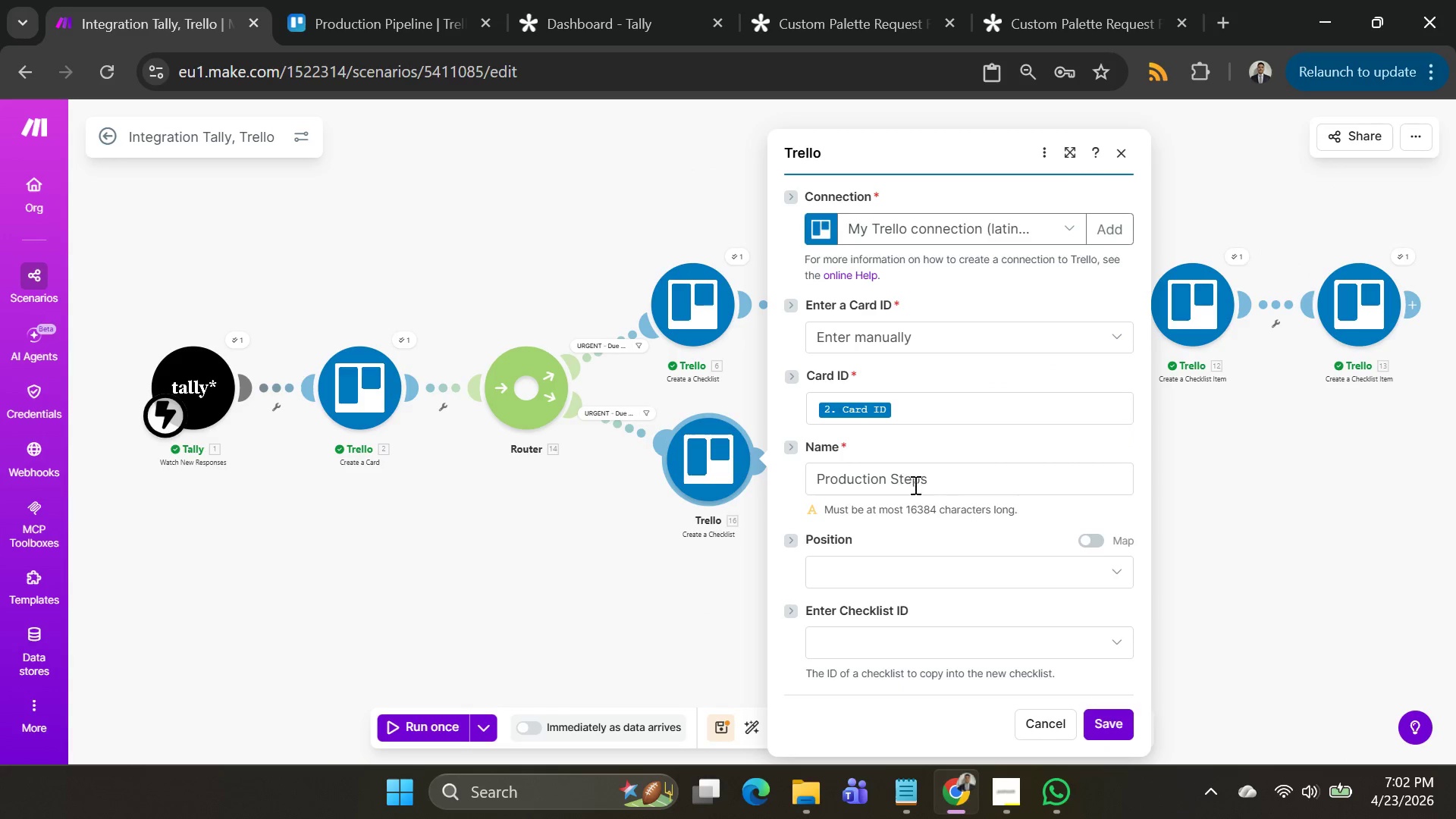 
scroll: coordinate [976, 485], scroll_direction: down, amount: 3.0
 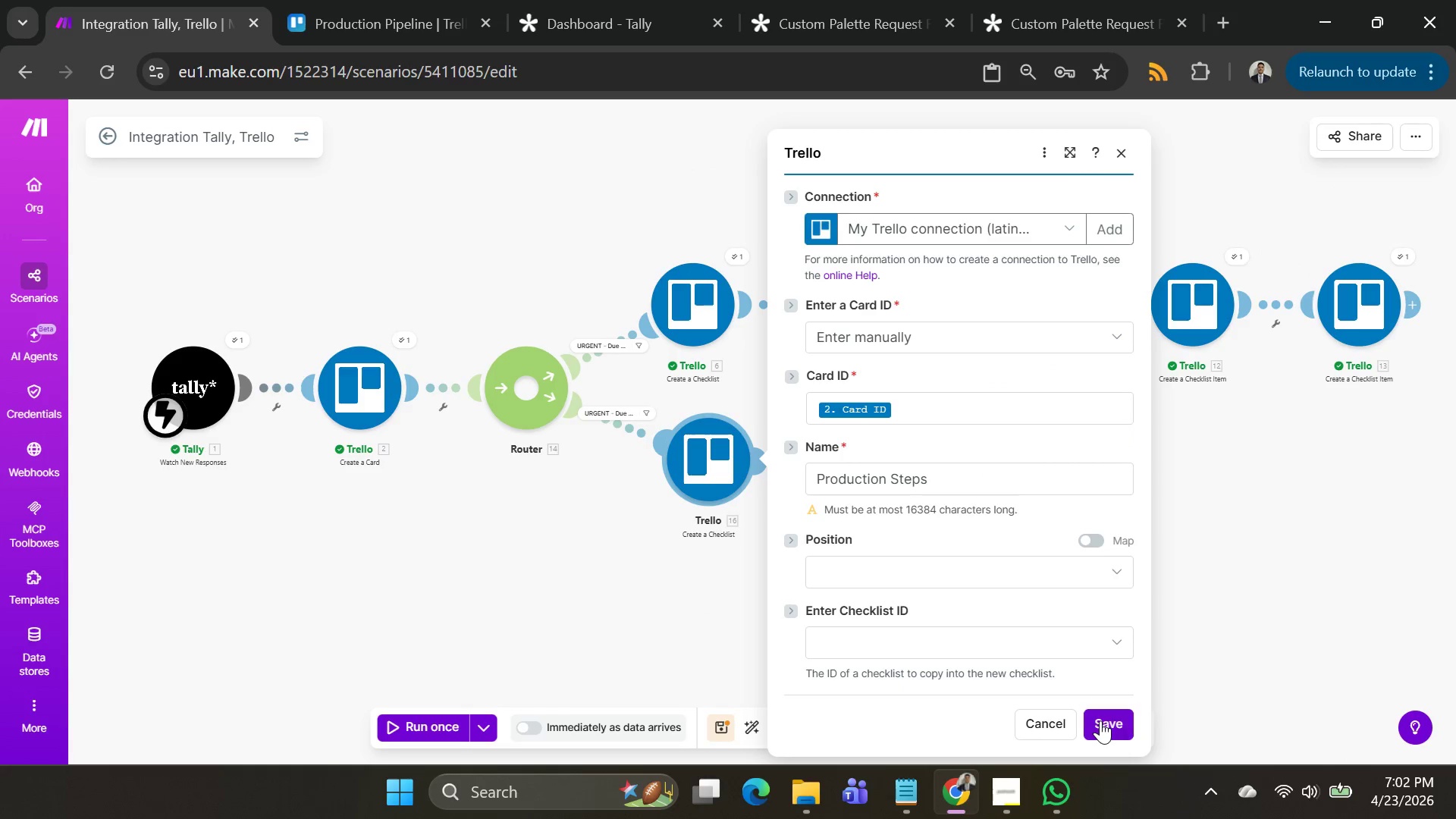 
left_click([1100, 720])
 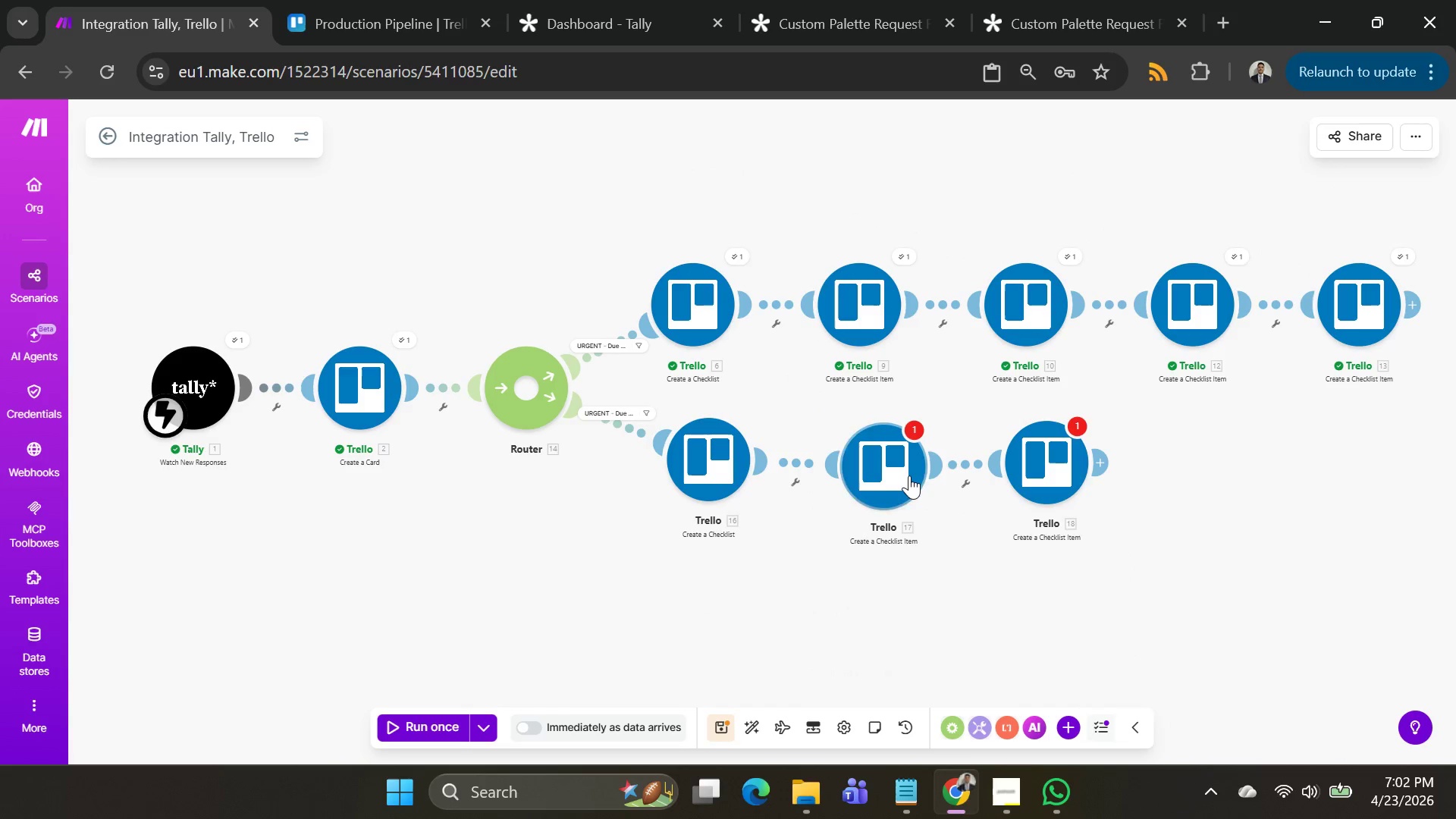 
left_click([905, 475])
 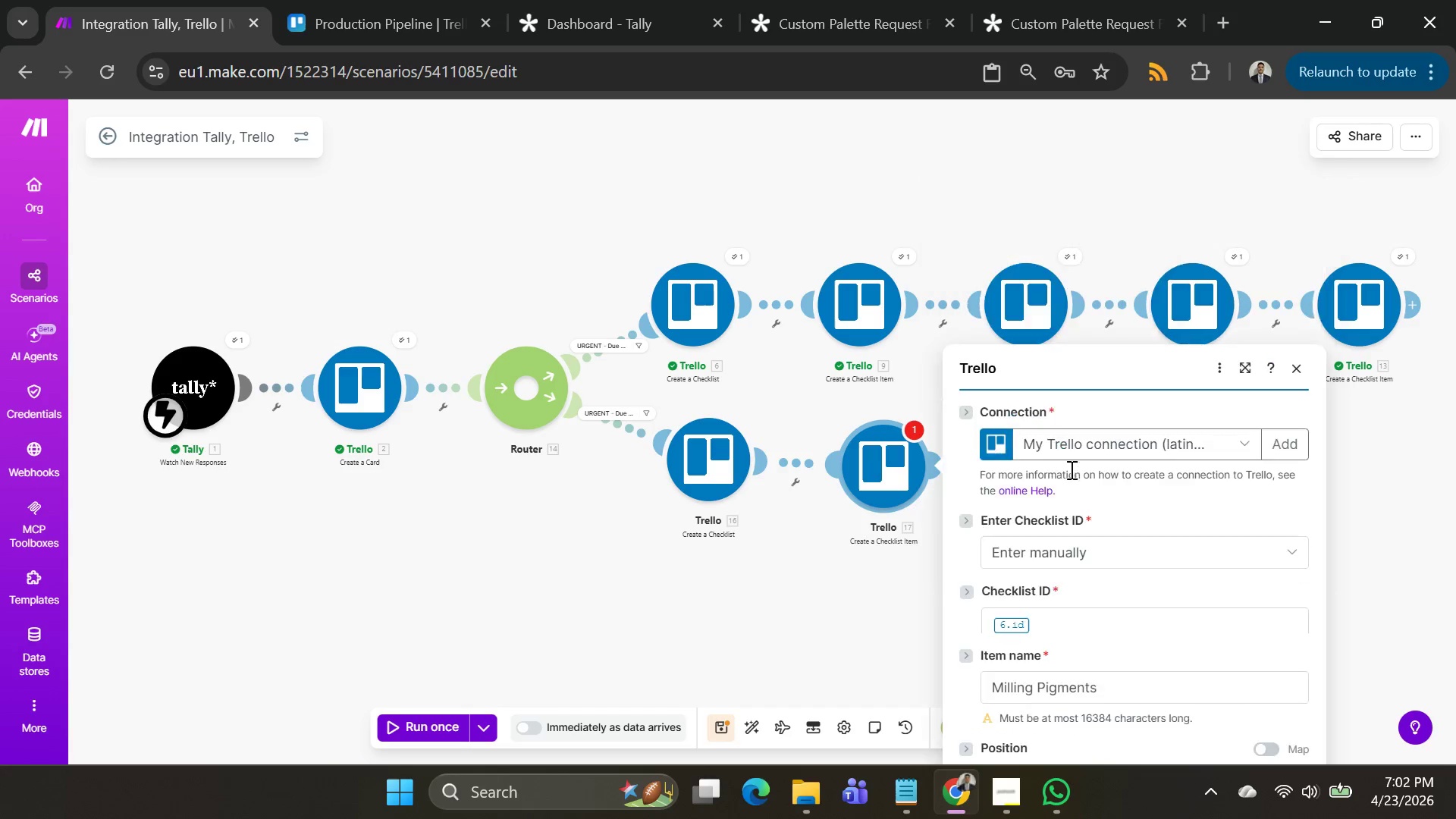 
scroll: coordinate [1021, 472], scroll_direction: down, amount: 2.0
 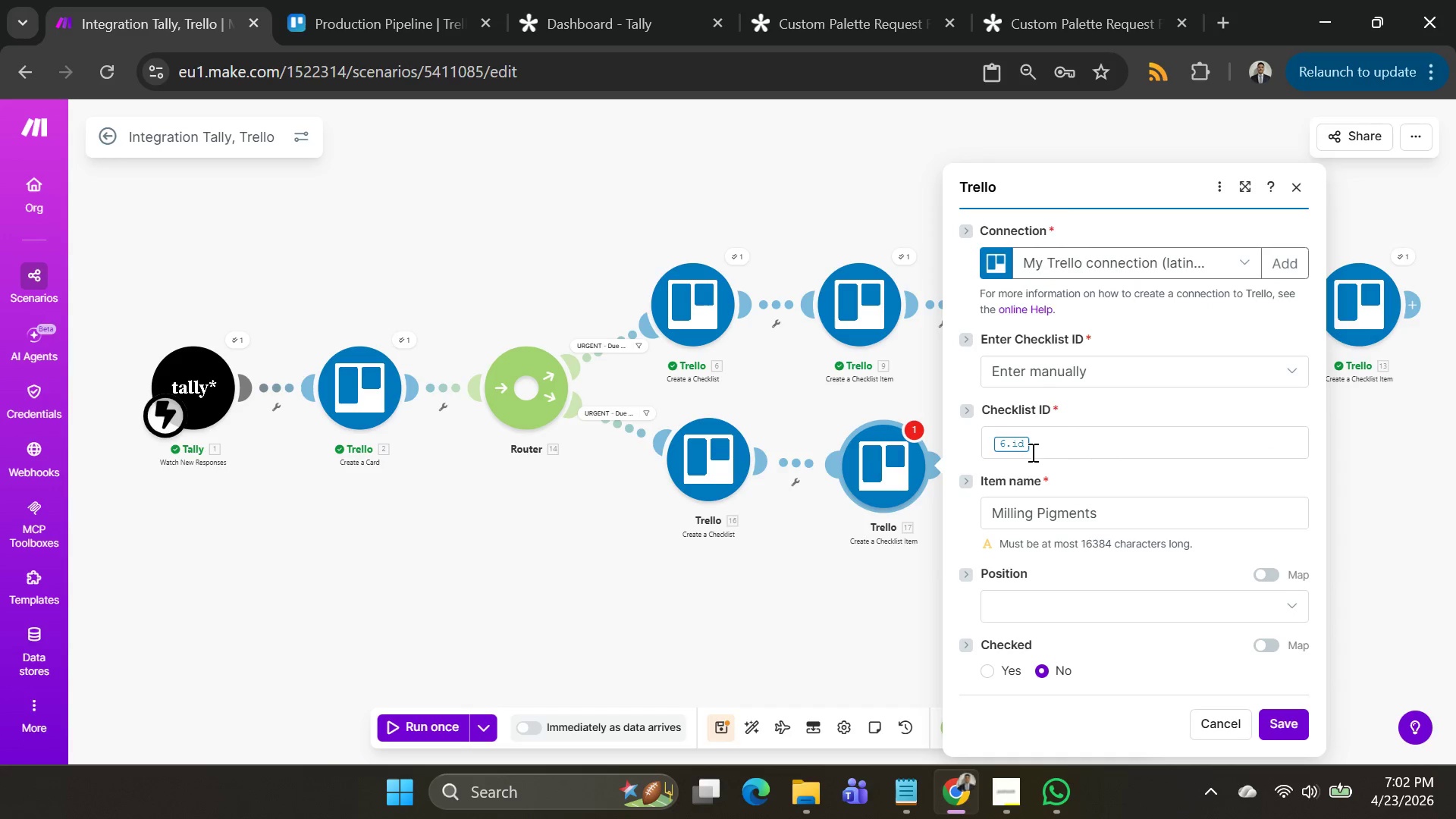 
right_click([886, 463])
 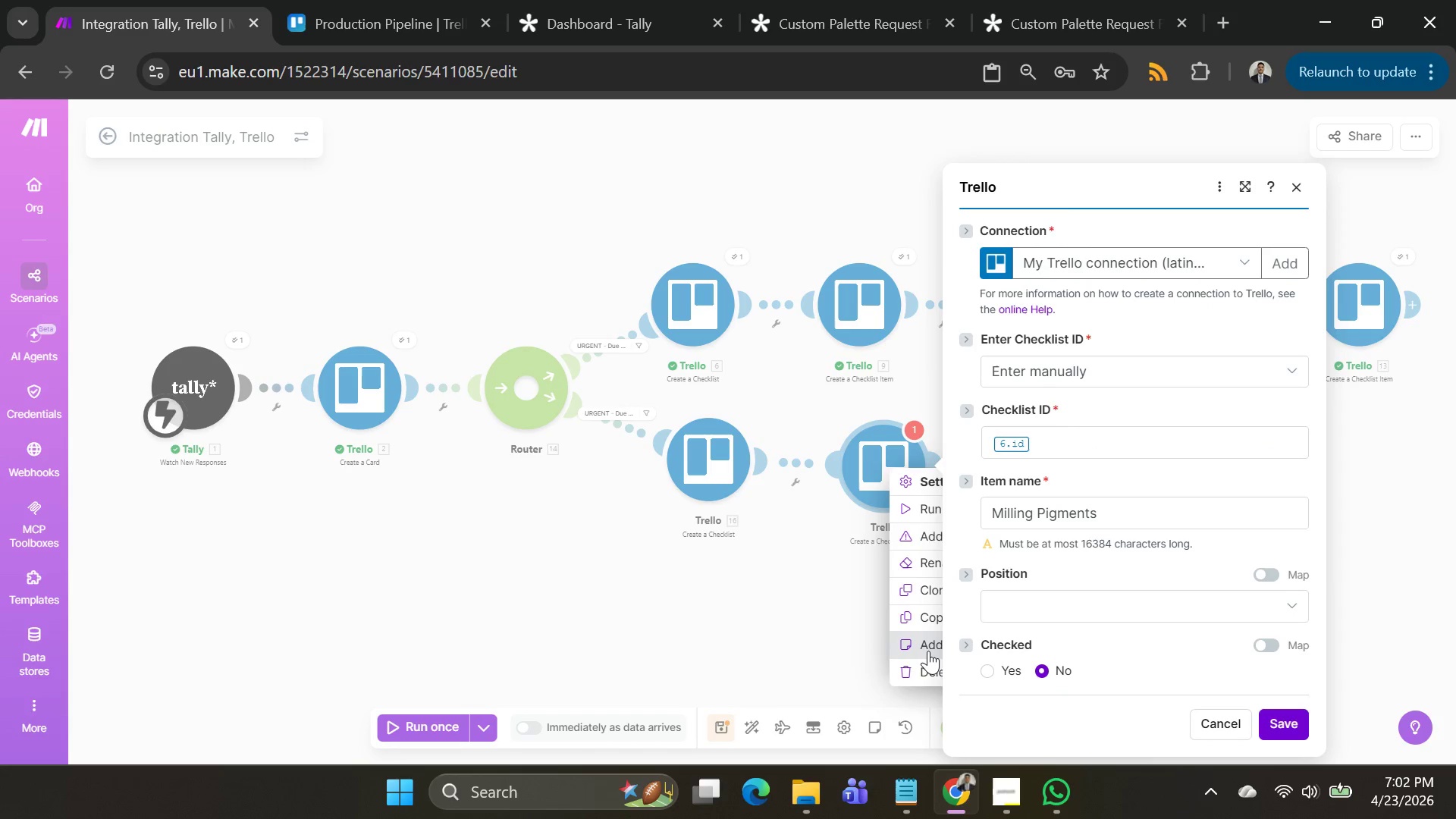 
left_click([921, 669])
 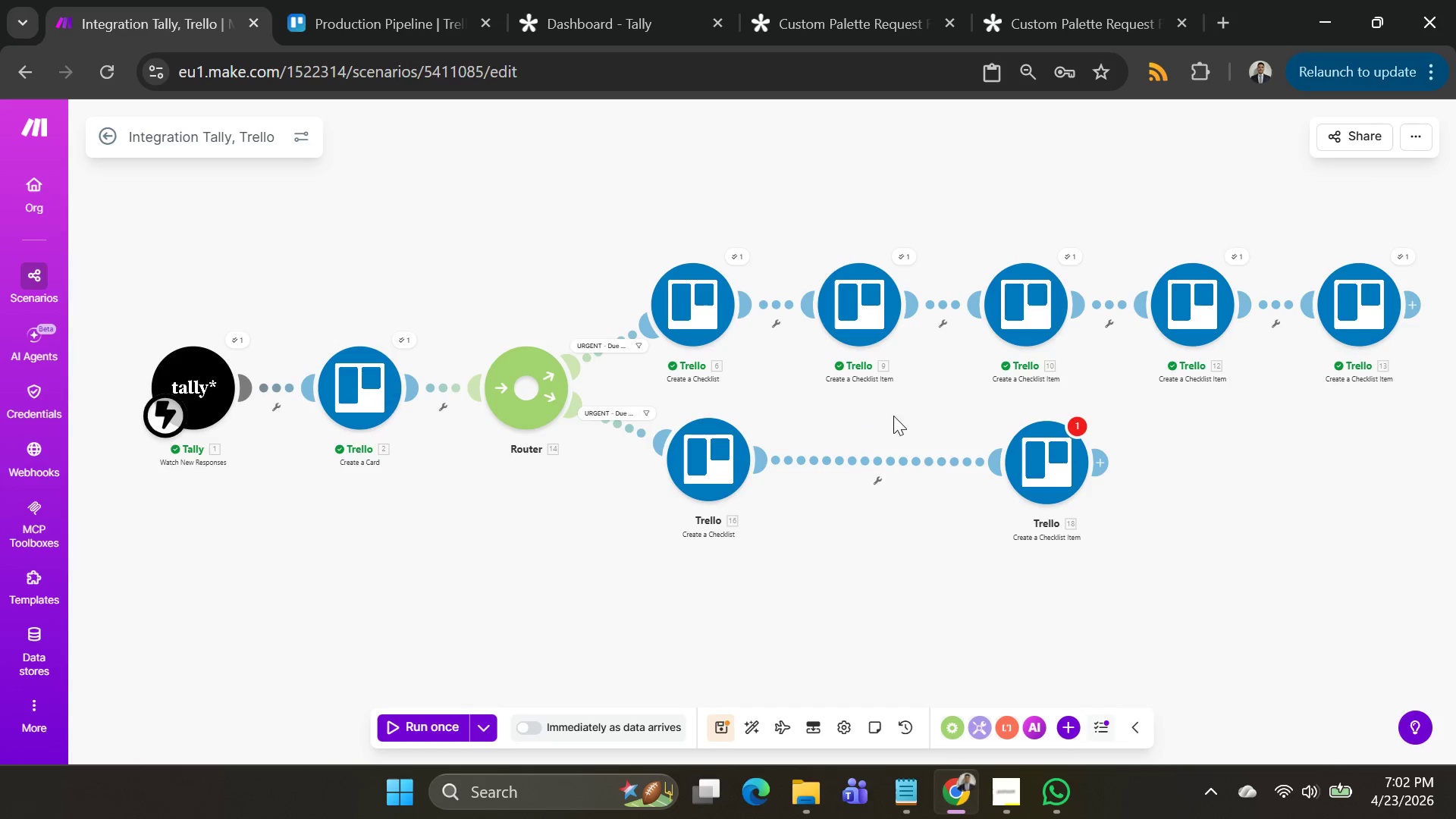 
right_click([1041, 466])
 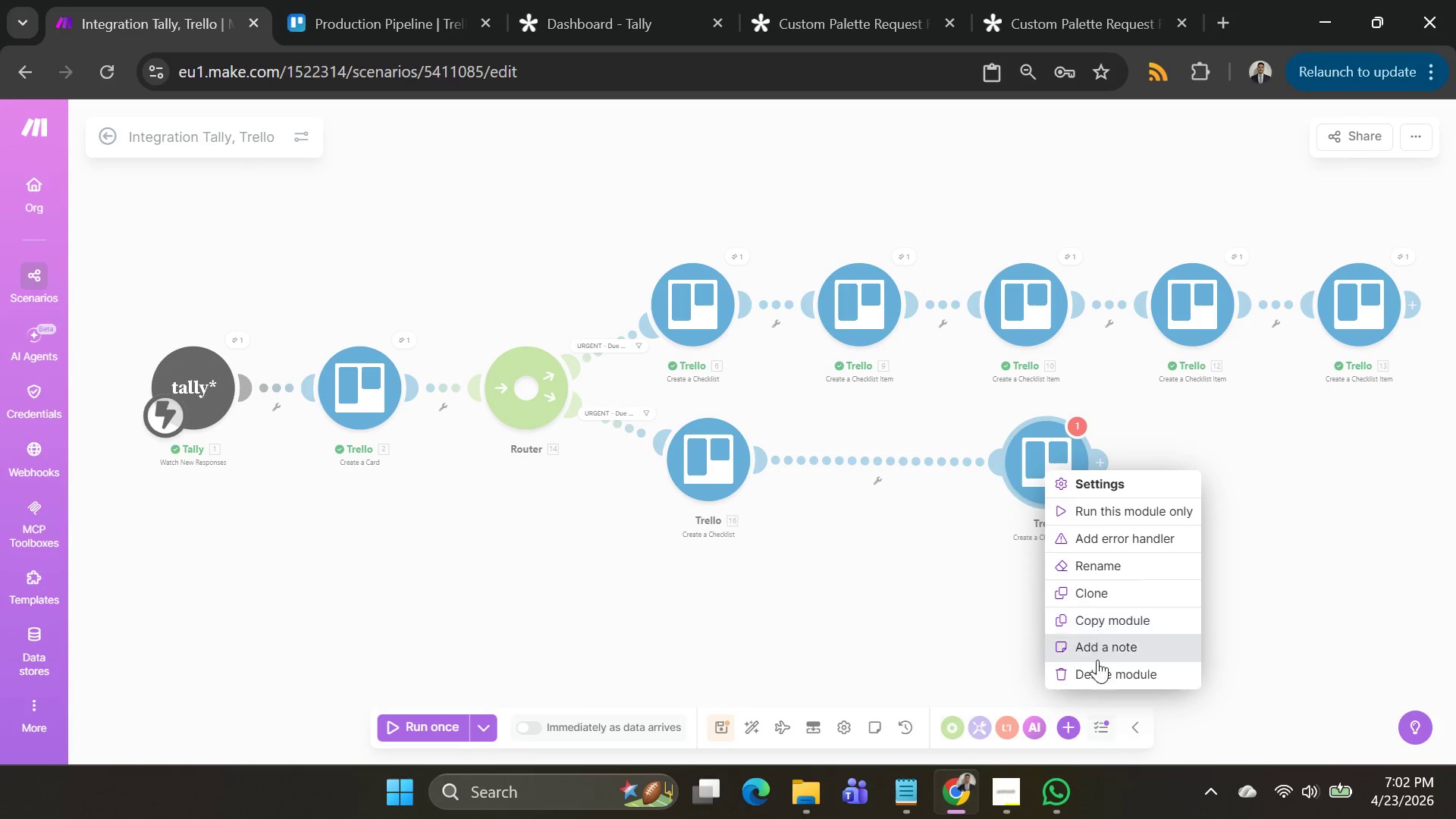 
left_click([1097, 673])
 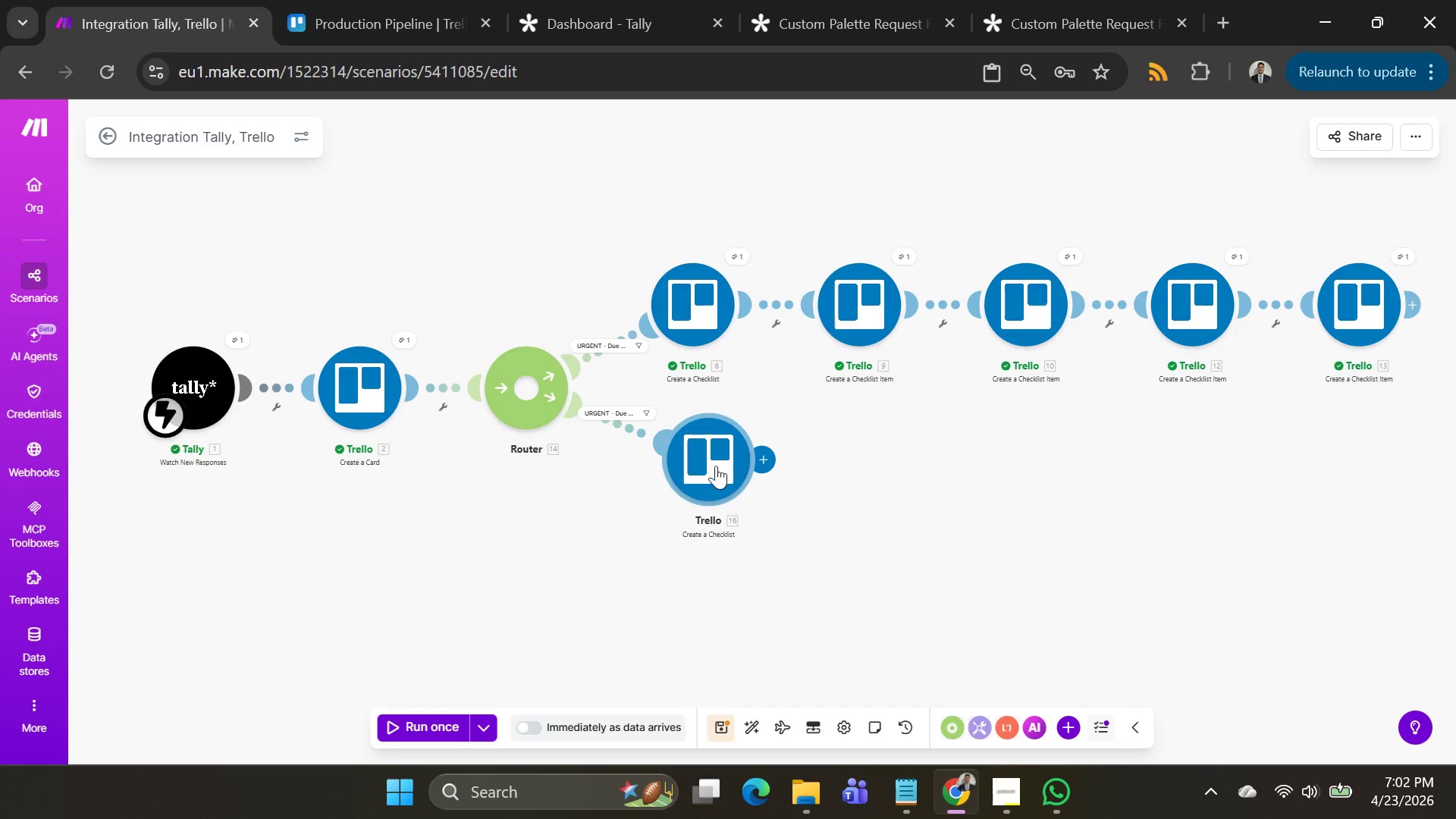 
left_click([697, 466])
 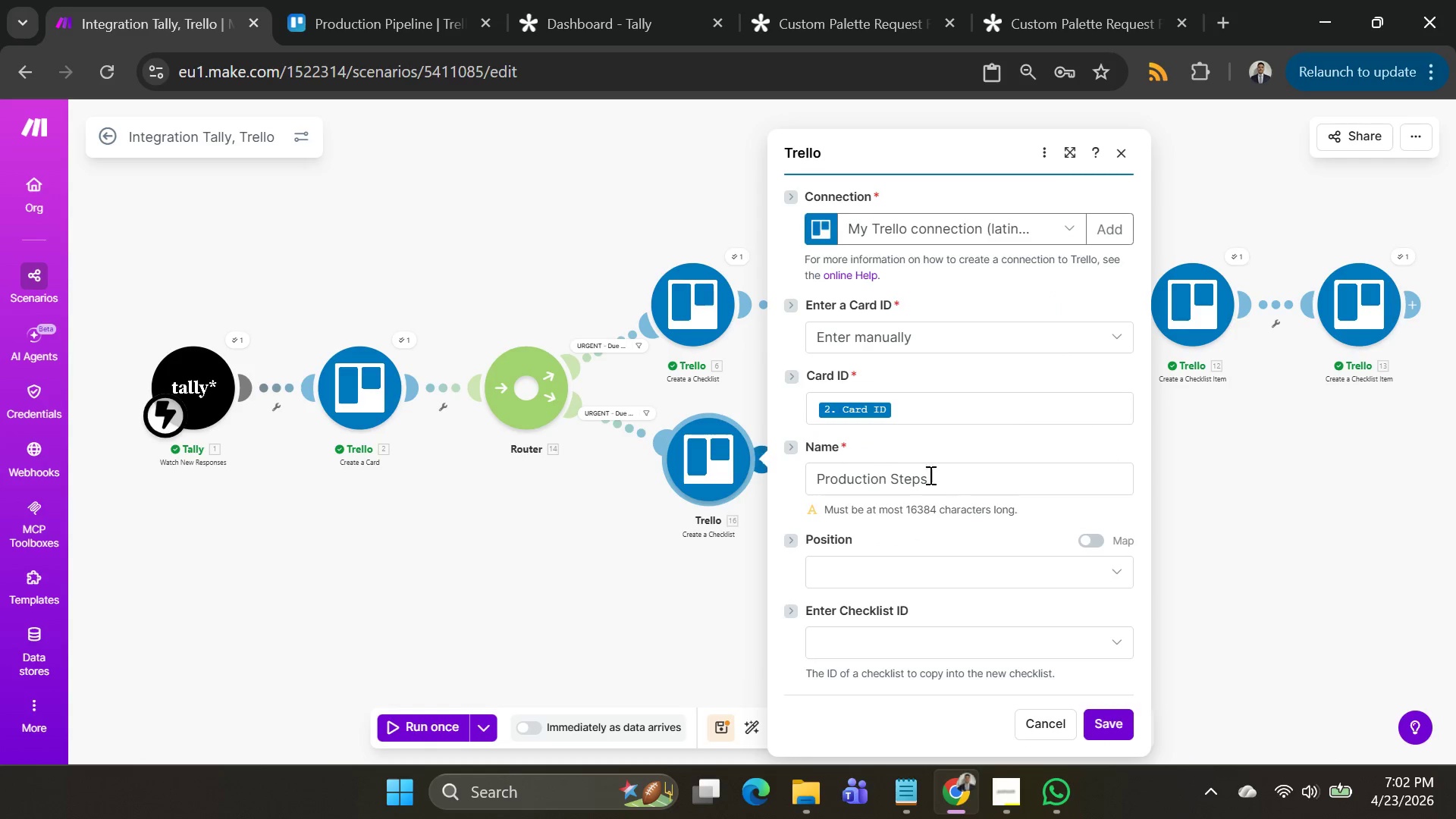 
scroll: coordinate [948, 476], scroll_direction: down, amount: 2.0
 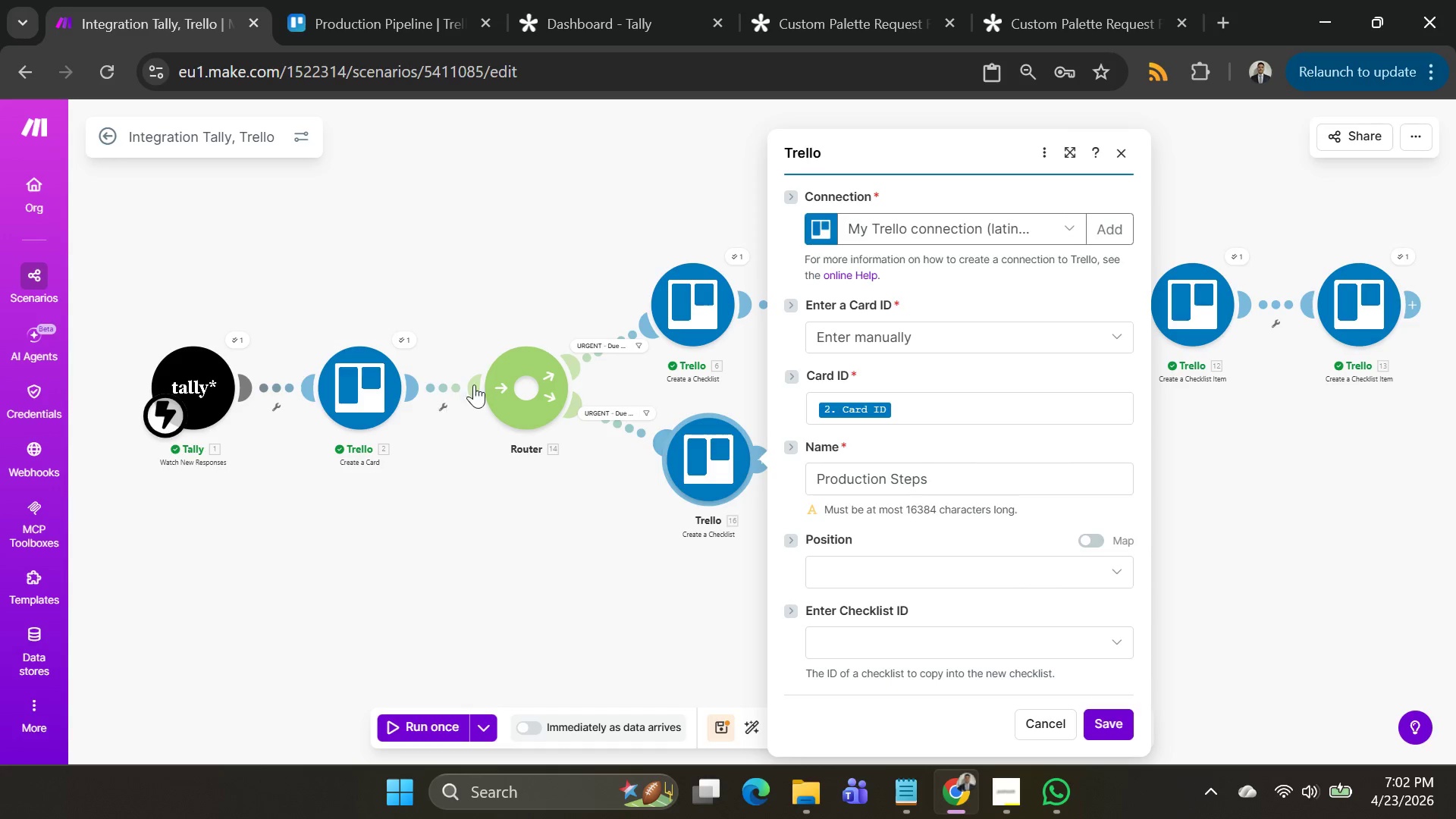 
left_click([701, 309])
 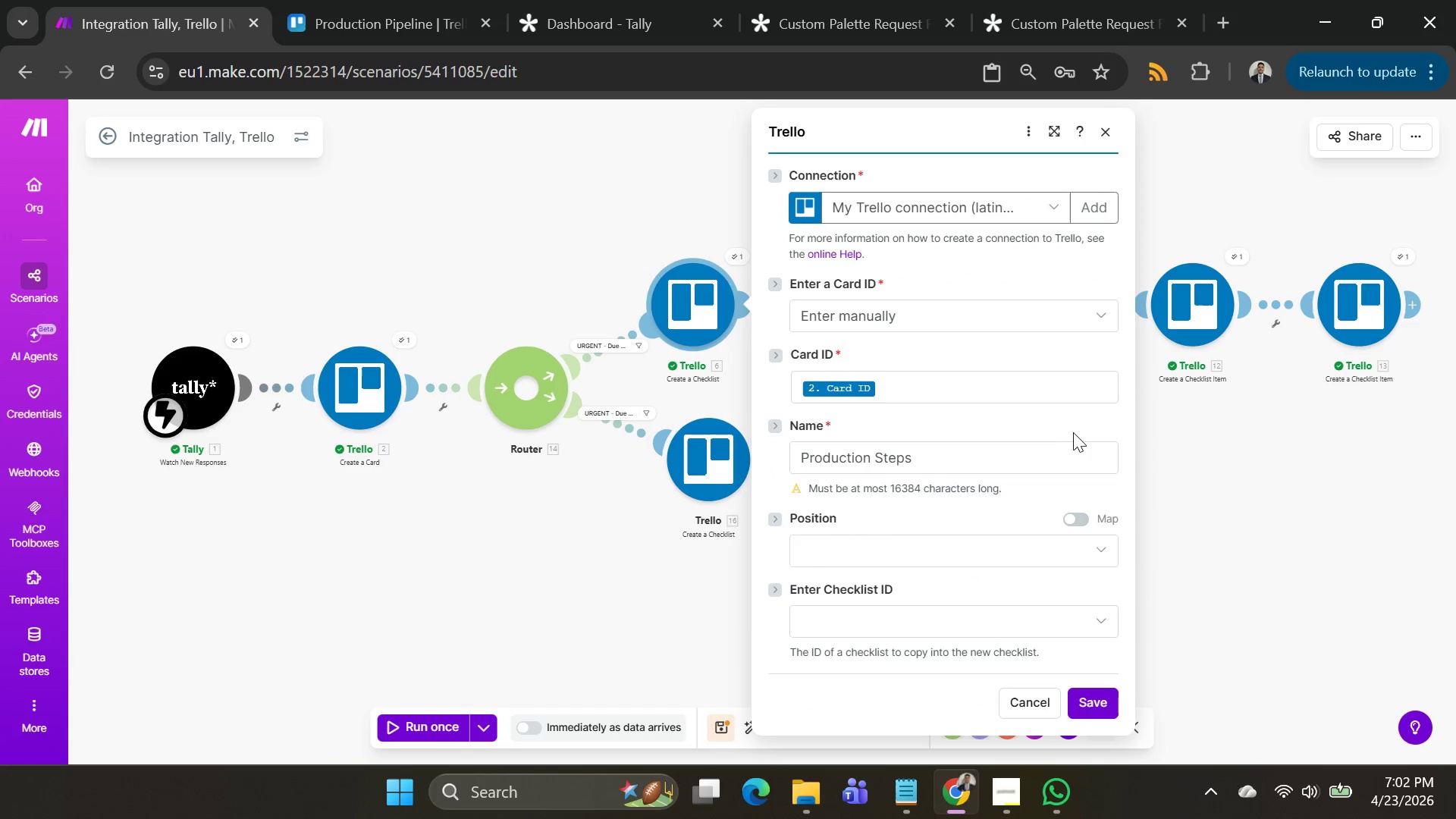 
scroll: coordinate [1025, 463], scroll_direction: down, amount: 2.0
 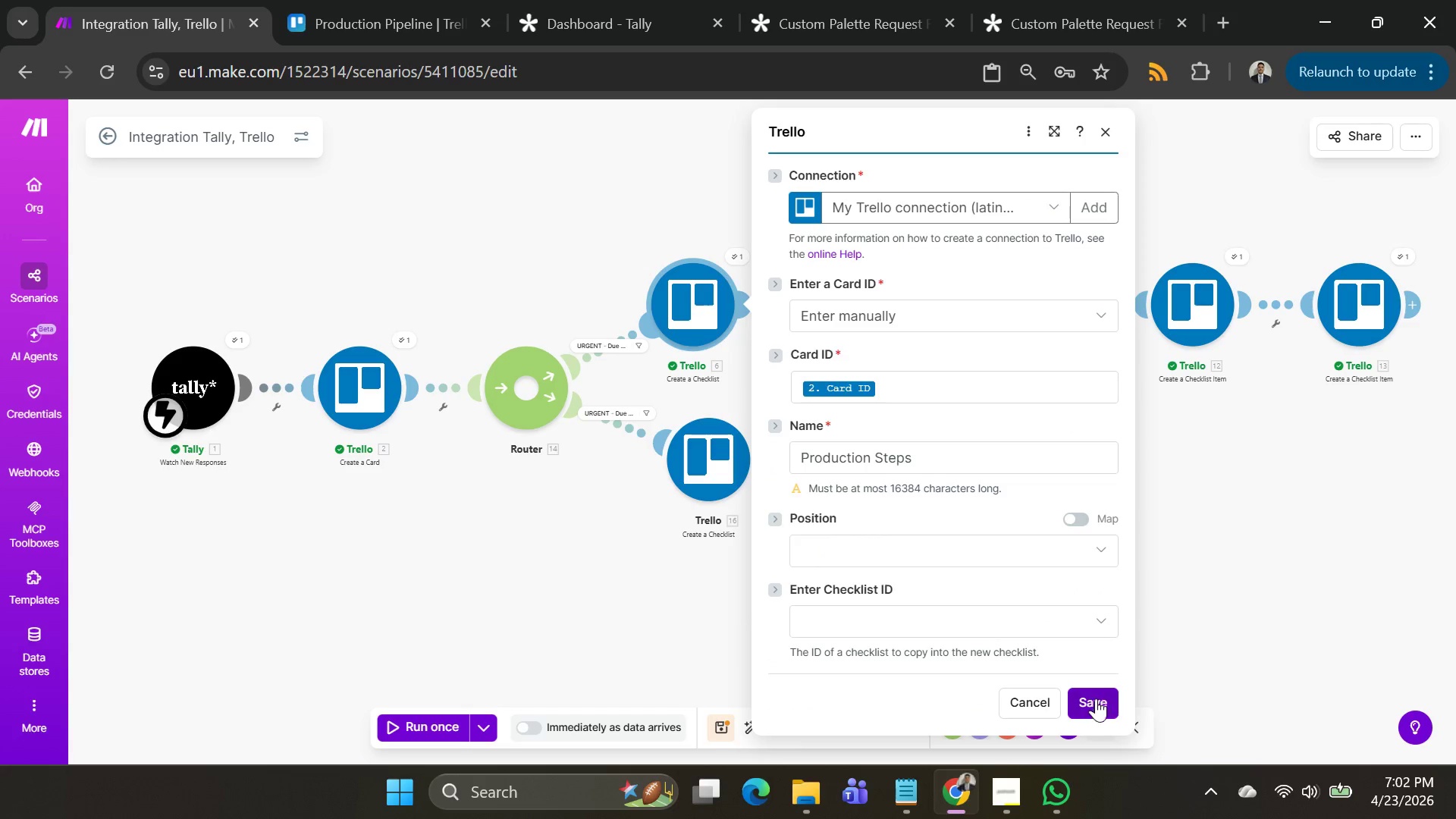 
left_click([1094, 700])
 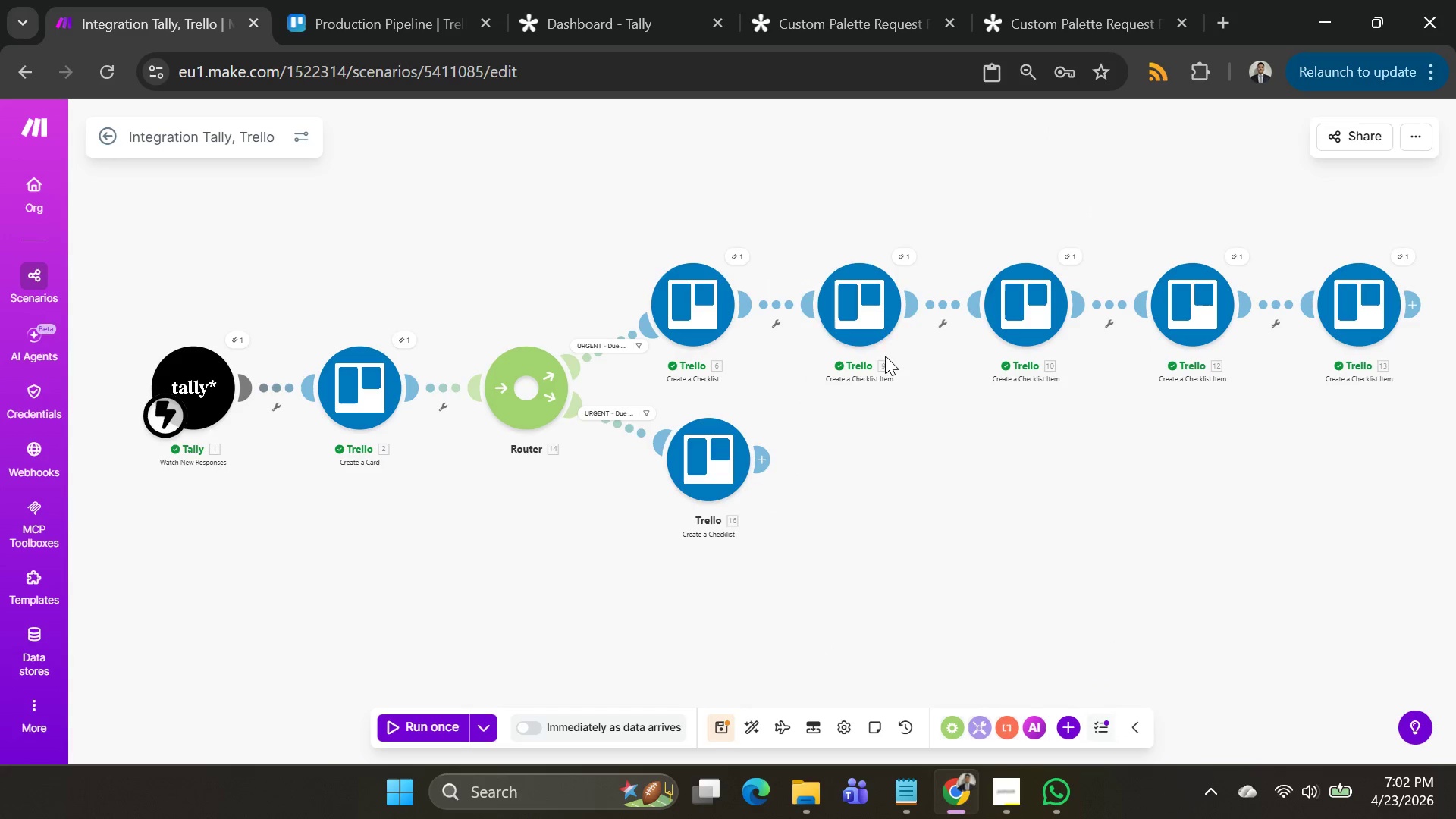 
right_click([864, 303])
 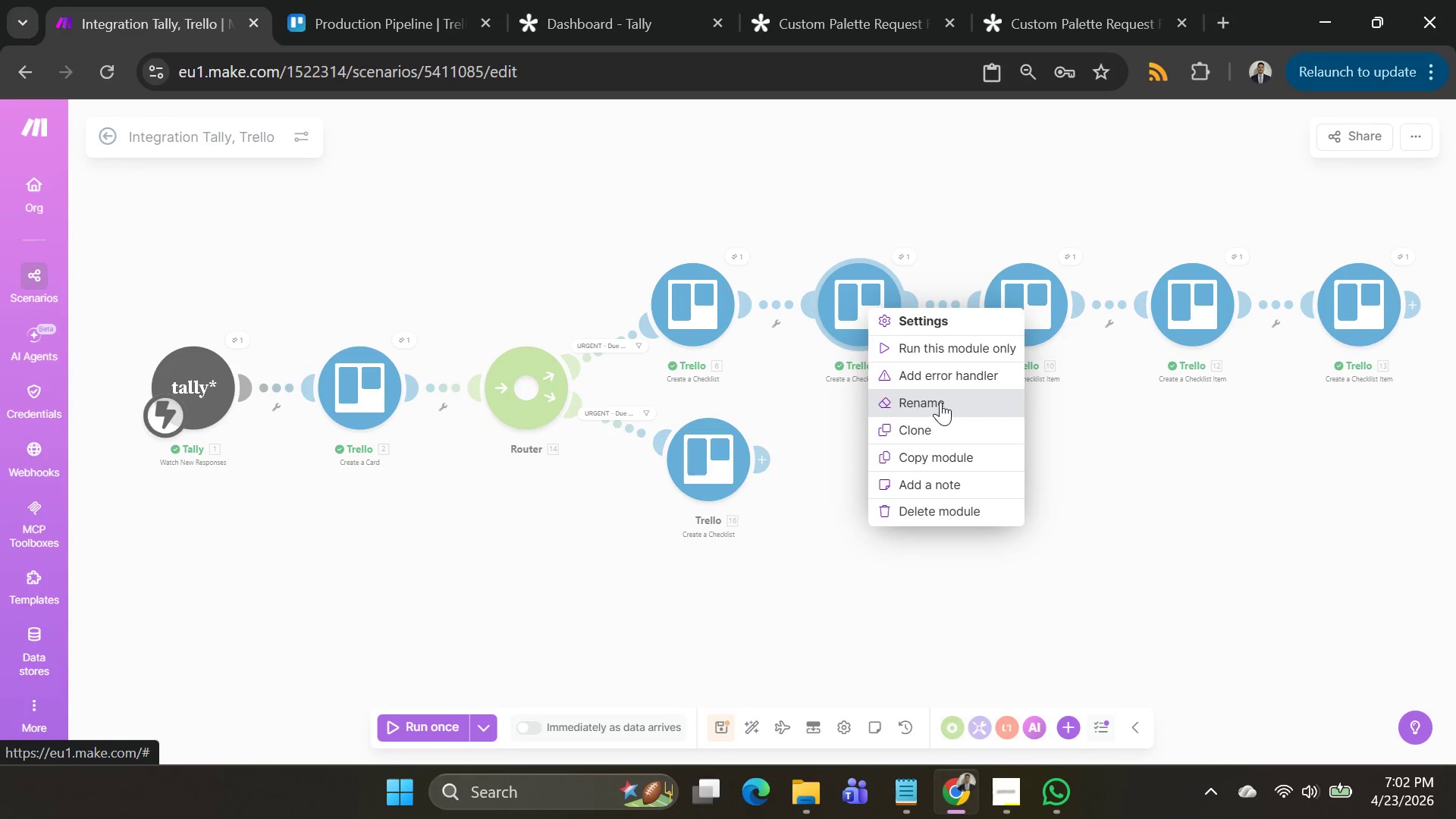 
left_click([943, 431])
 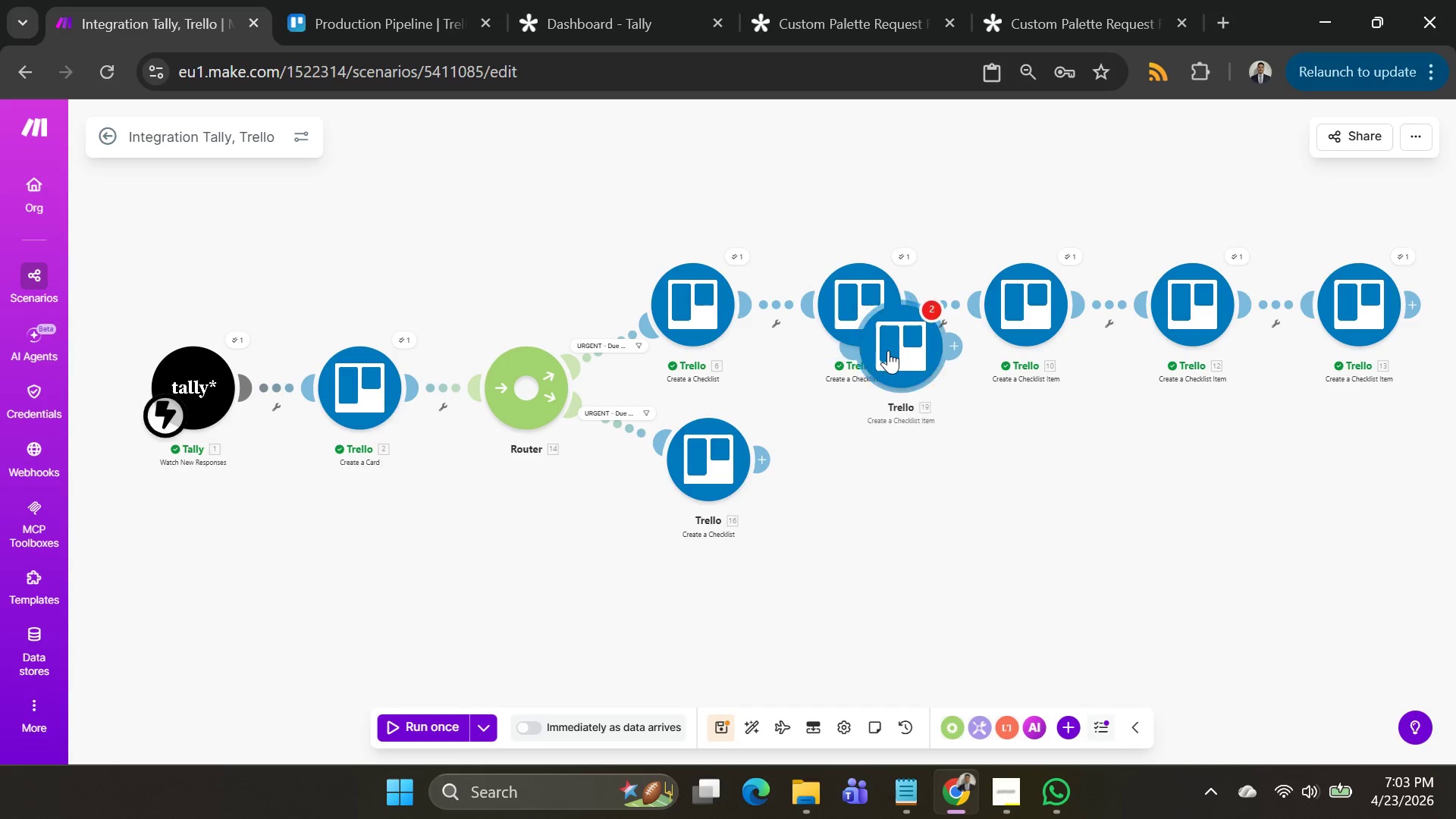 
left_click_drag(start_coordinate=[890, 350], to_coordinate=[904, 468])
 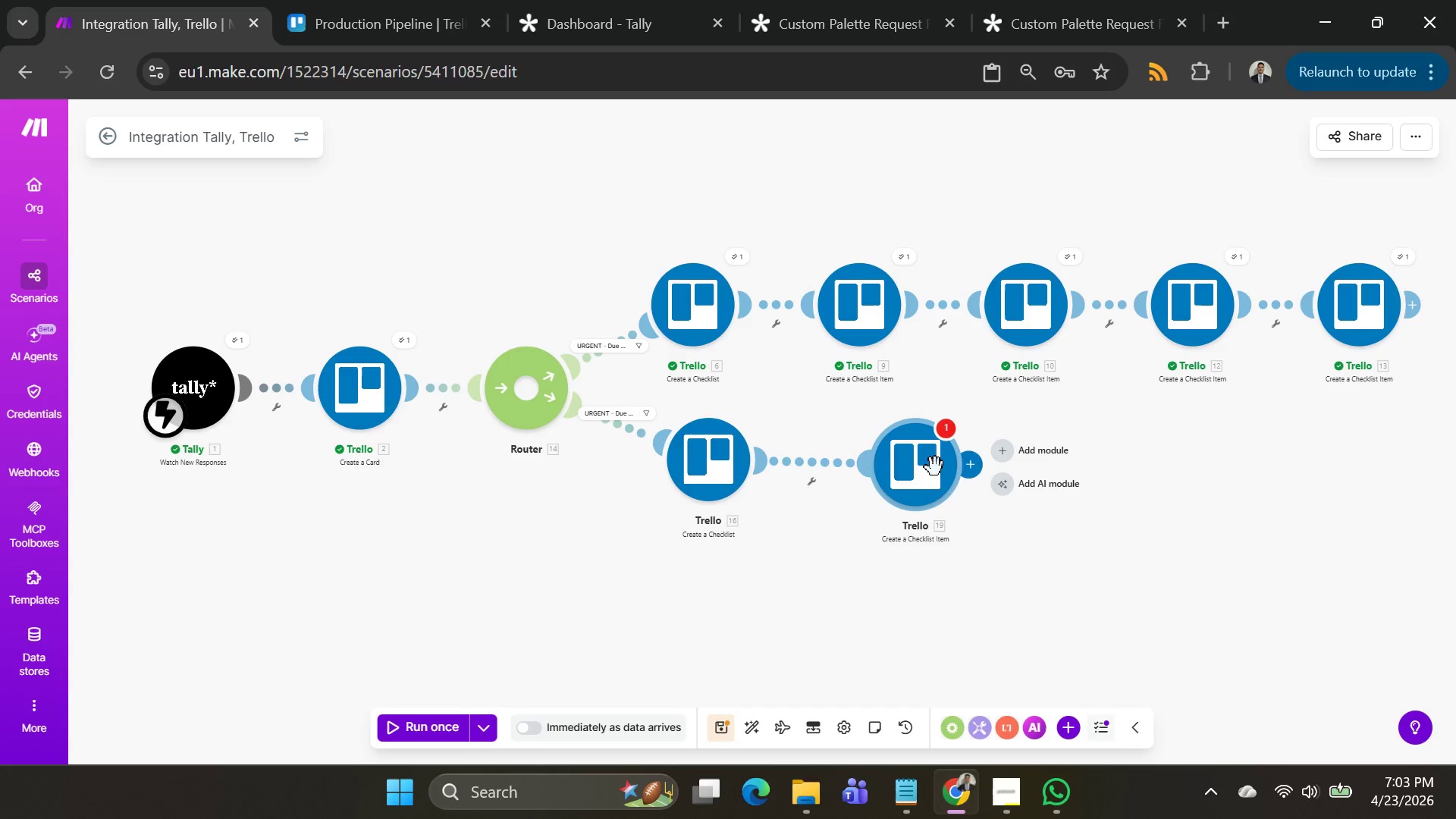 
left_click([922, 467])
 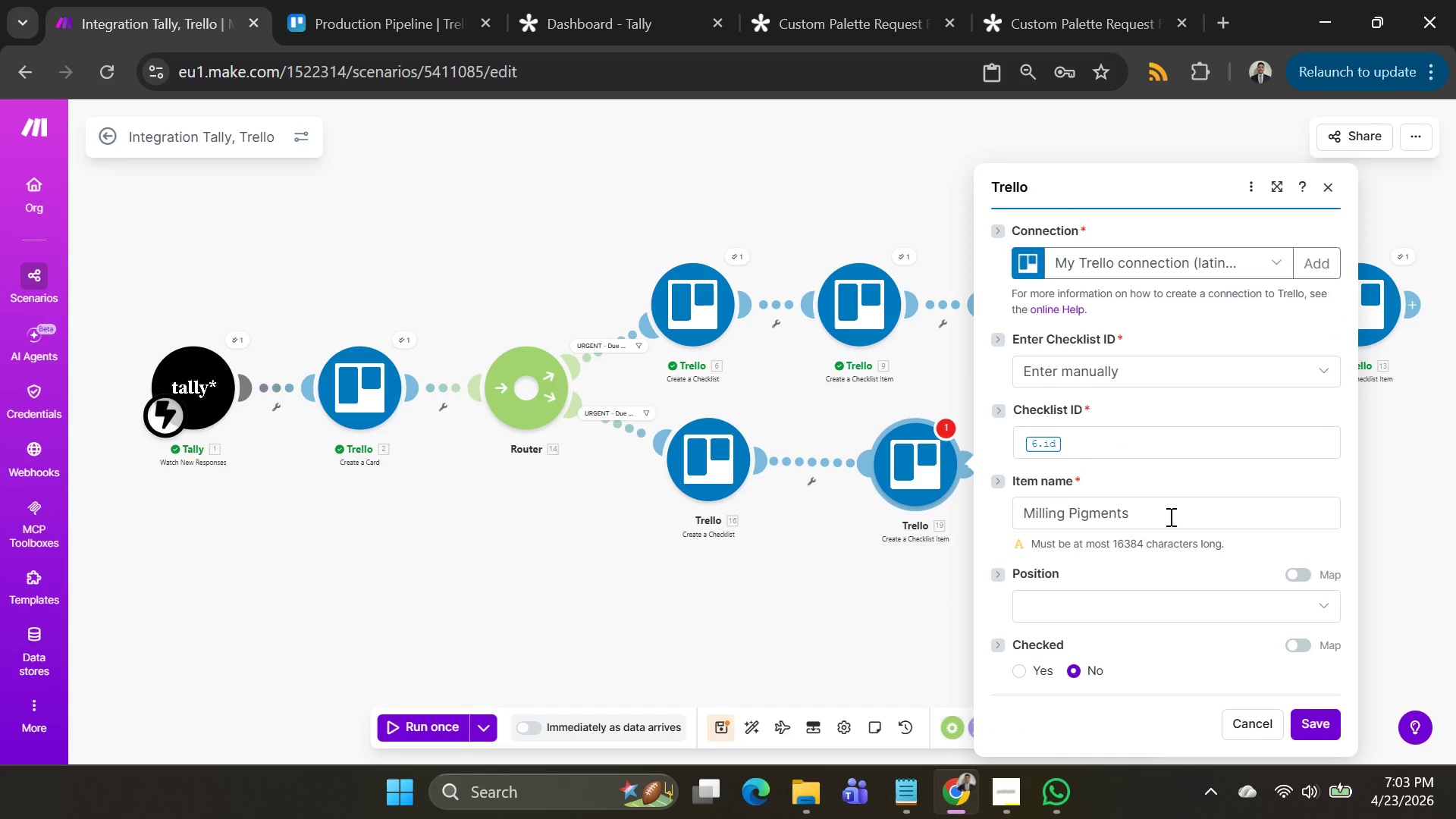 
left_click([1097, 443])
 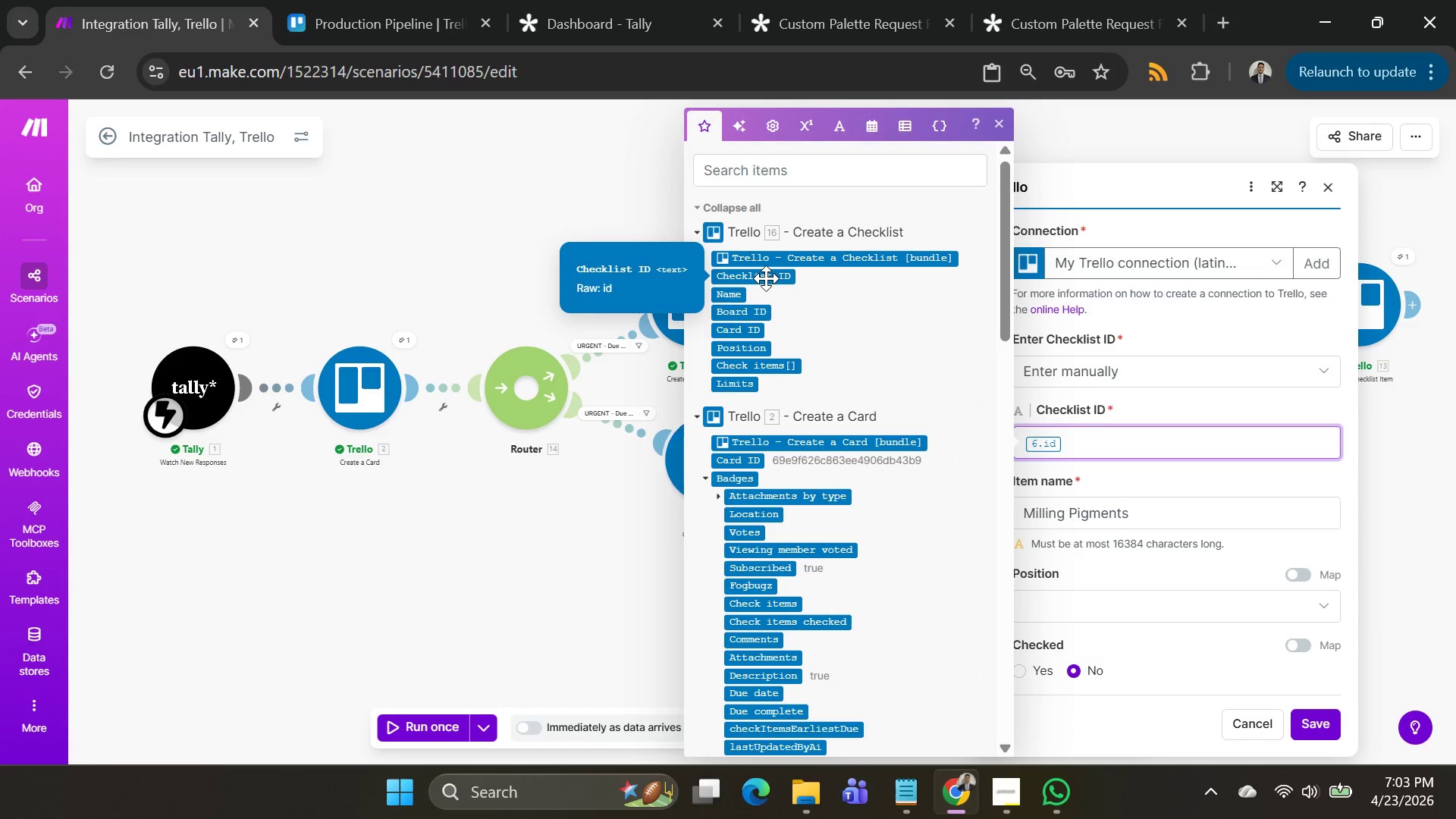 
left_click([766, 278])
 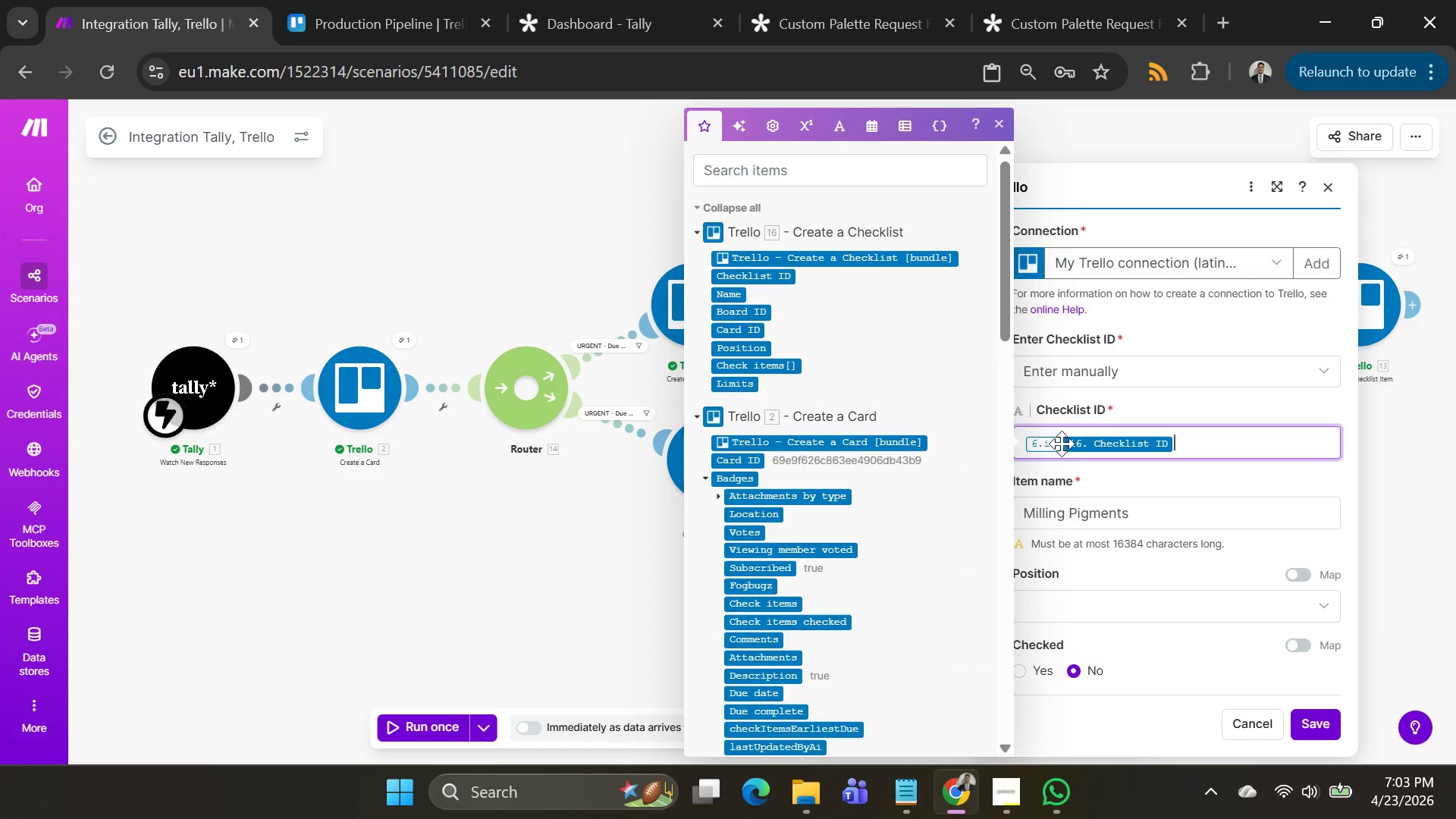 
left_click([1062, 444])
 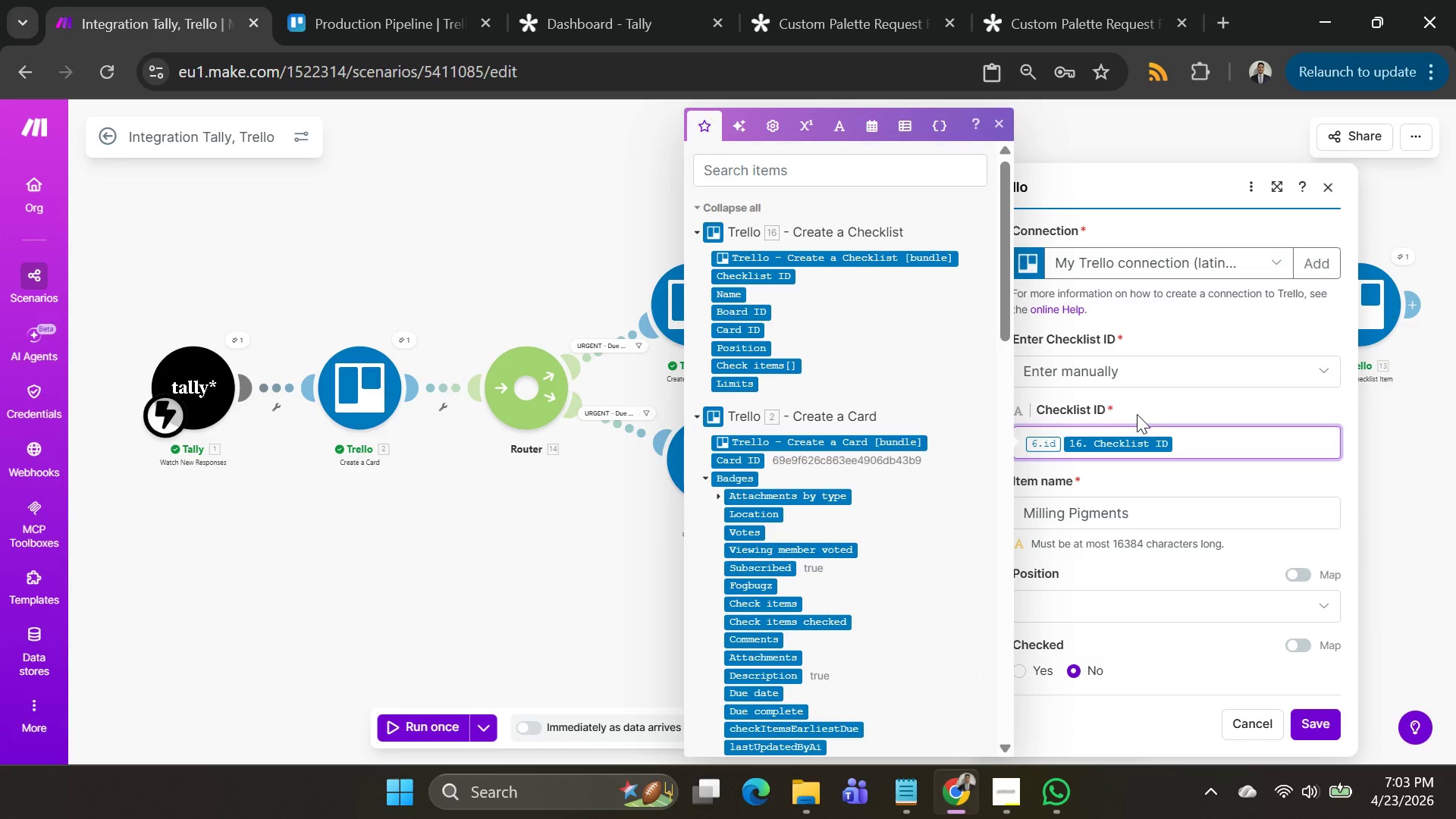 
key(Backspace)
 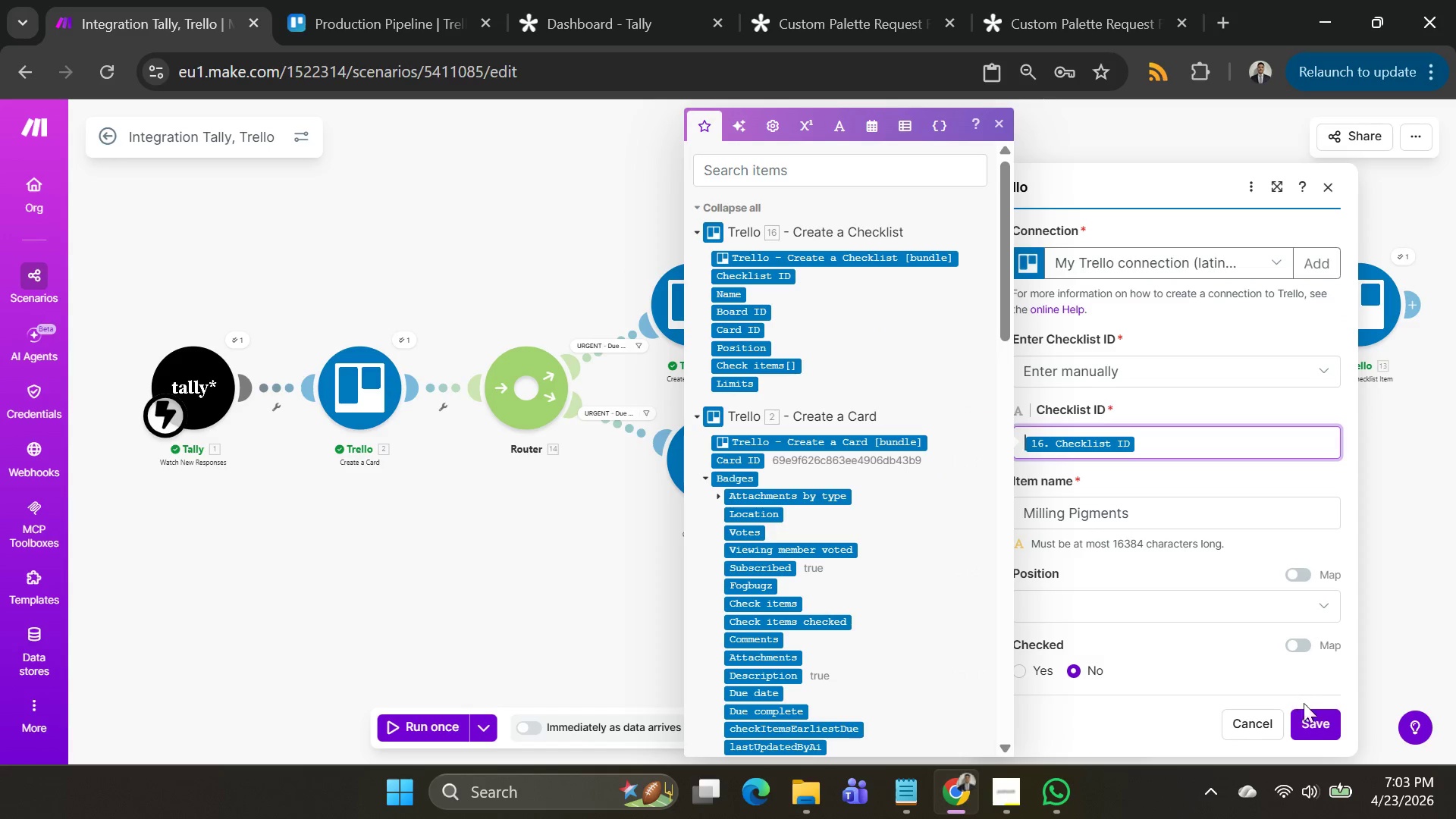 
left_click([1310, 720])
 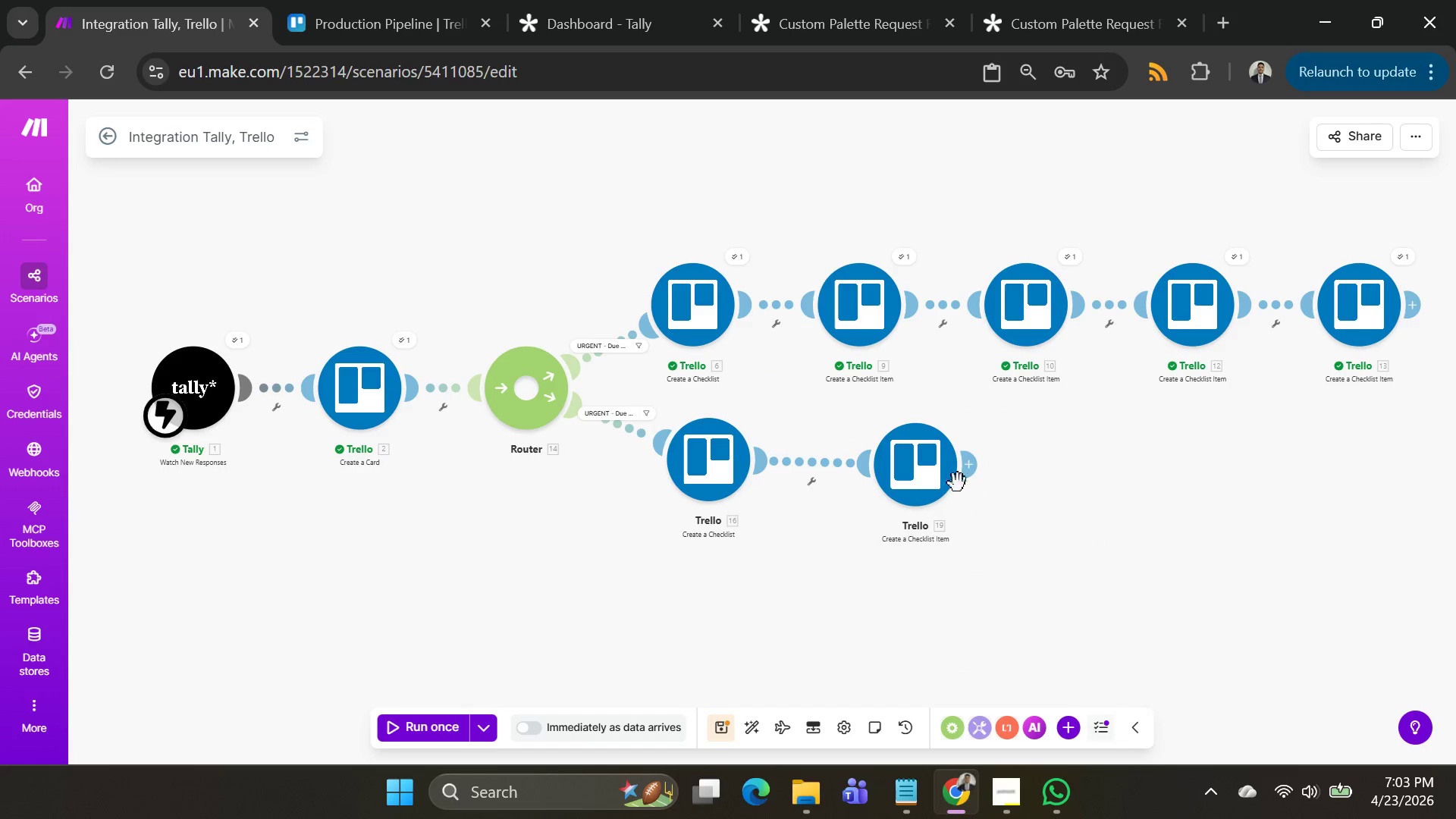 
left_click_drag(start_coordinate=[918, 475], to_coordinate=[875, 453])
 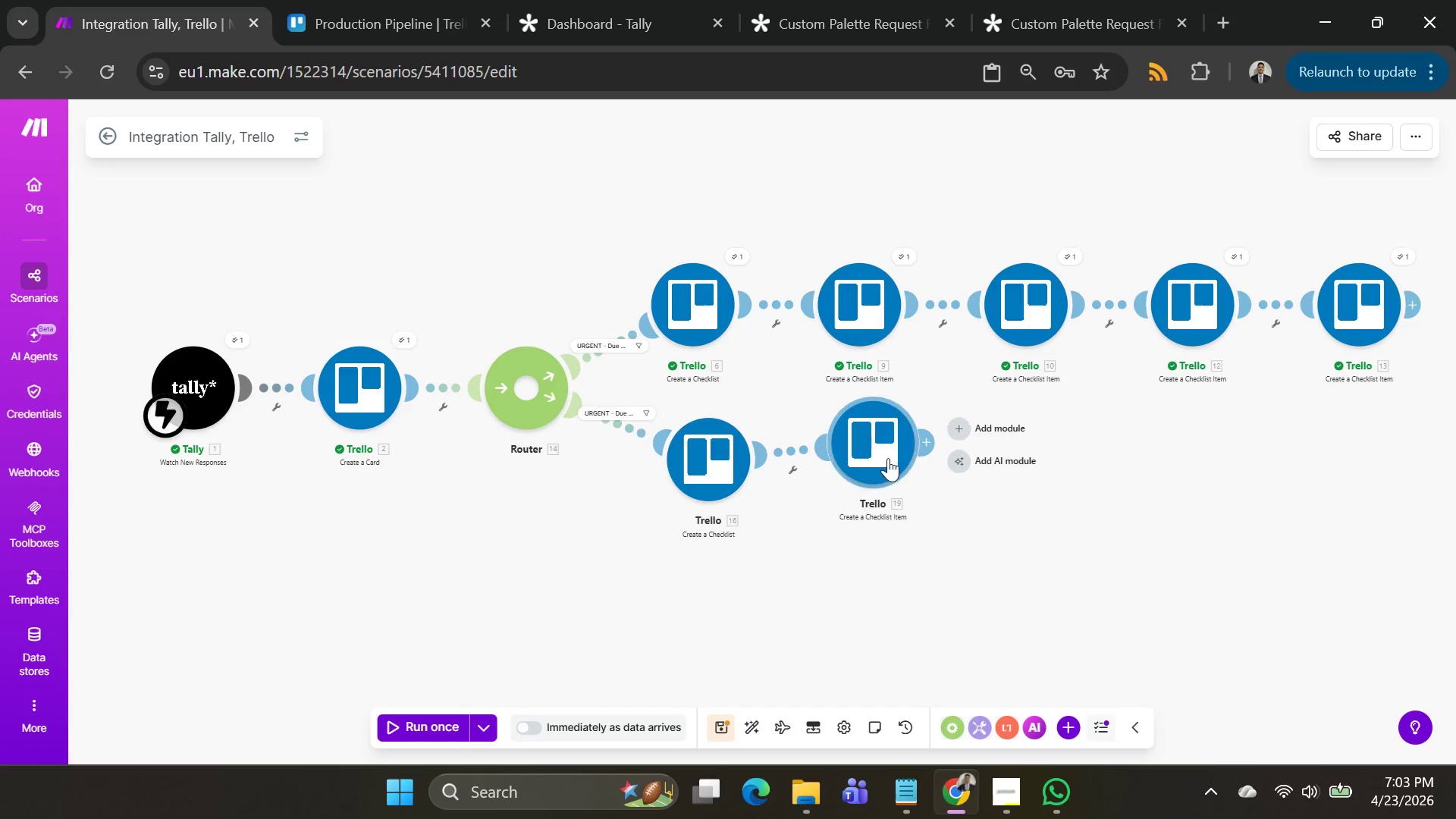 
left_click_drag(start_coordinate=[887, 458], to_coordinate=[886, 470])
 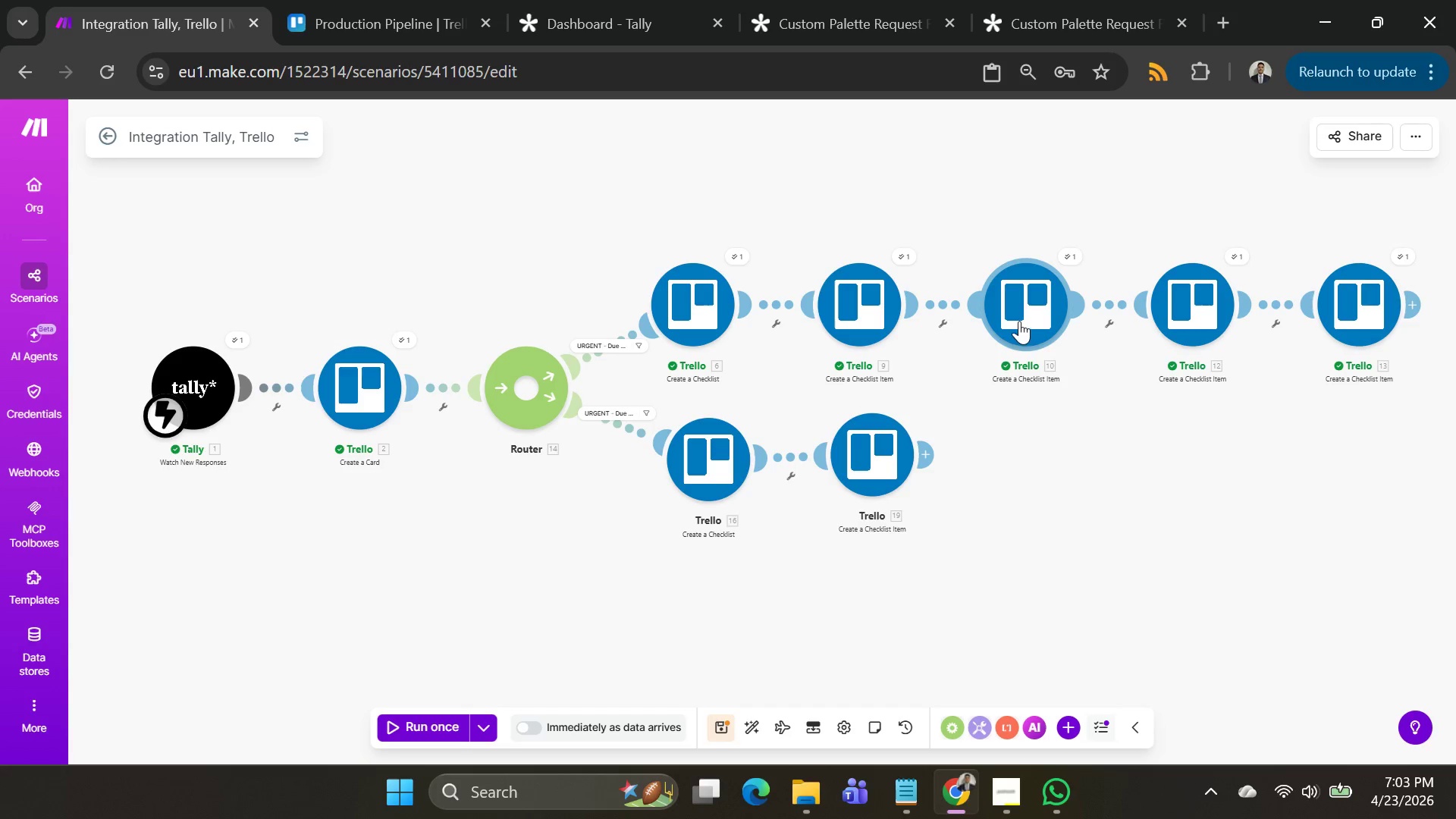 
right_click([1019, 321])
 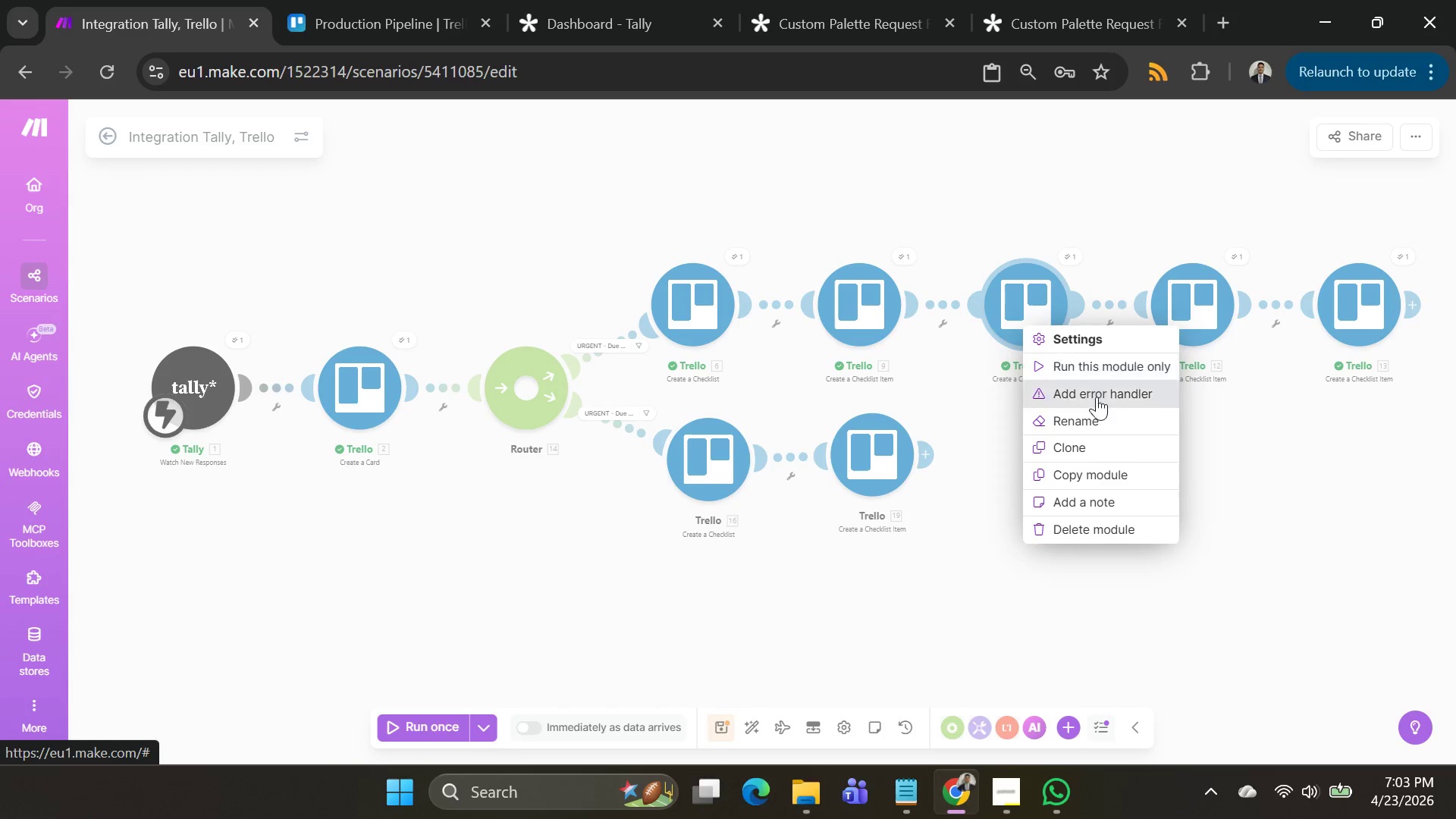 
left_click([1097, 441])
 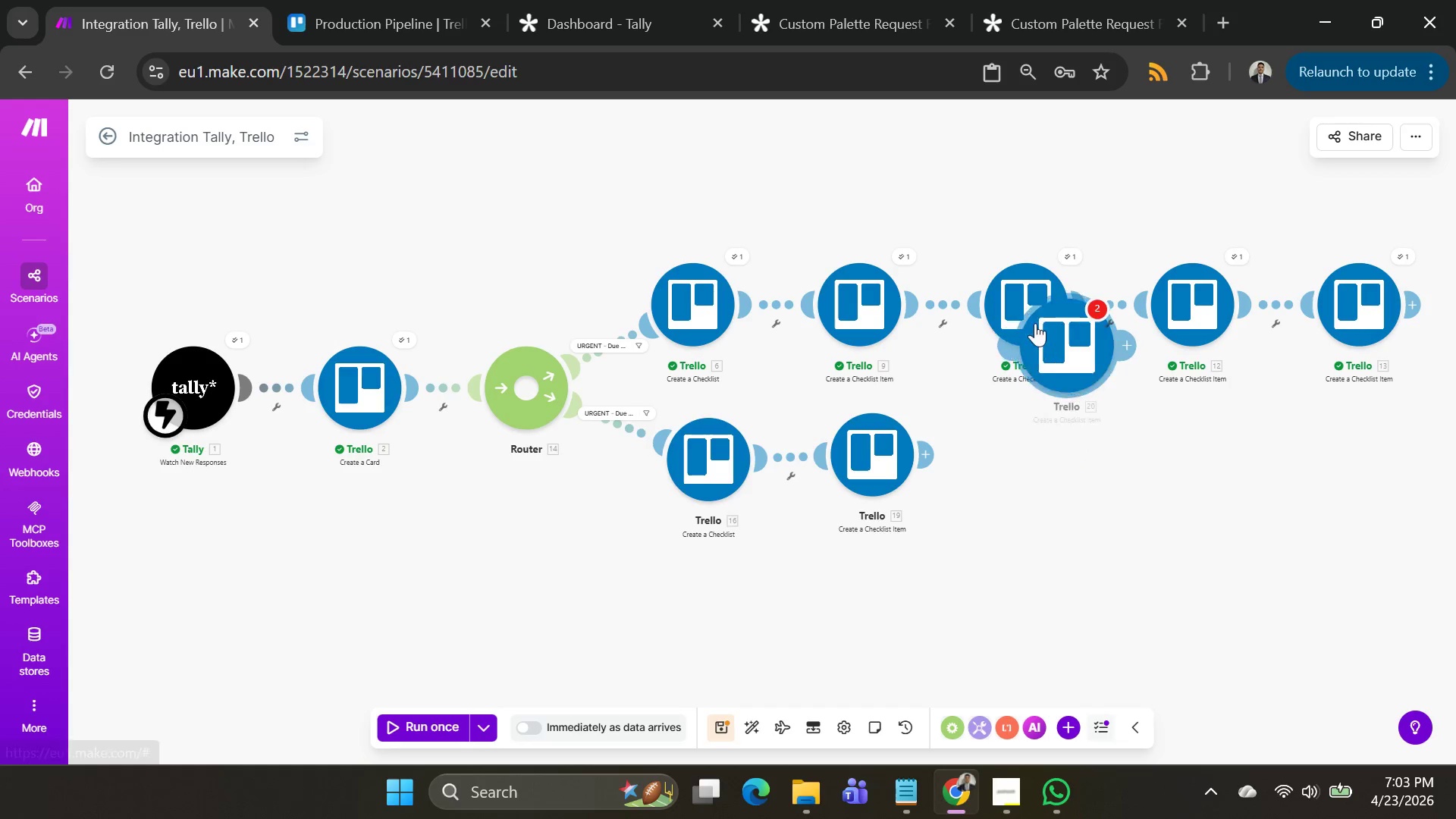 
left_click_drag(start_coordinate=[1035, 324], to_coordinate=[1019, 433])
 